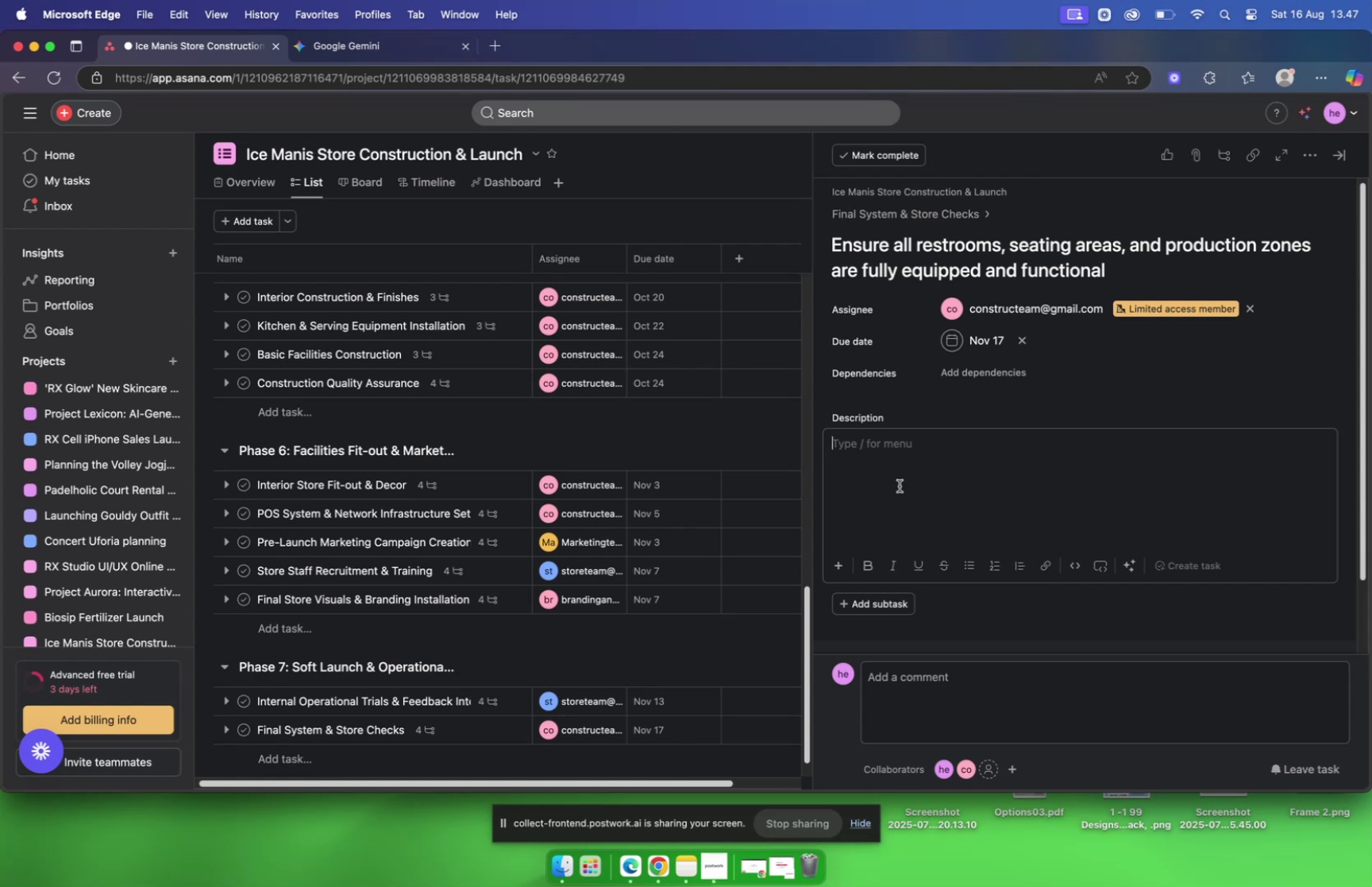 
left_click([868, 222])
 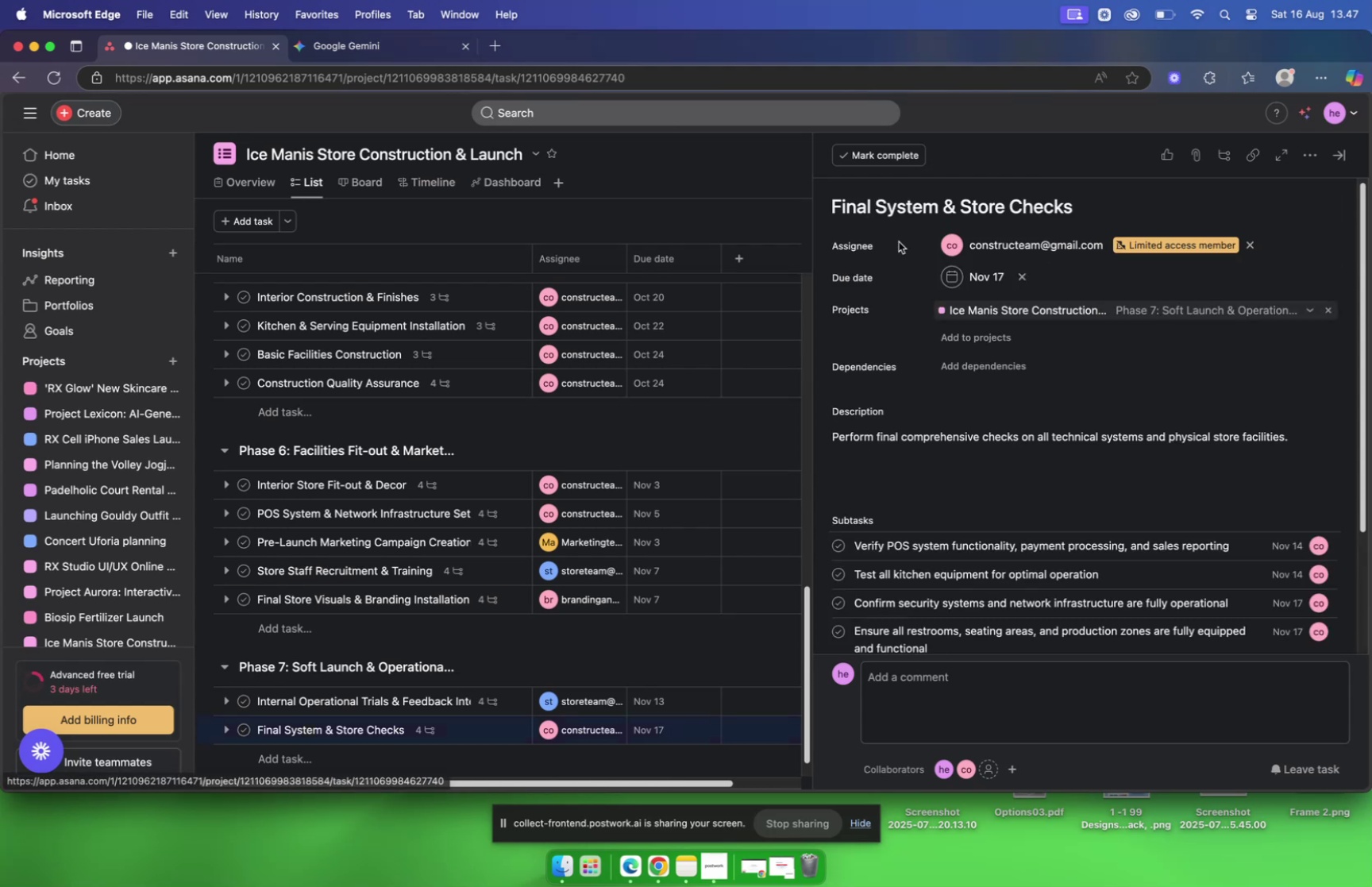 
scroll: coordinate [969, 290], scroll_direction: down, amount: 10.0
 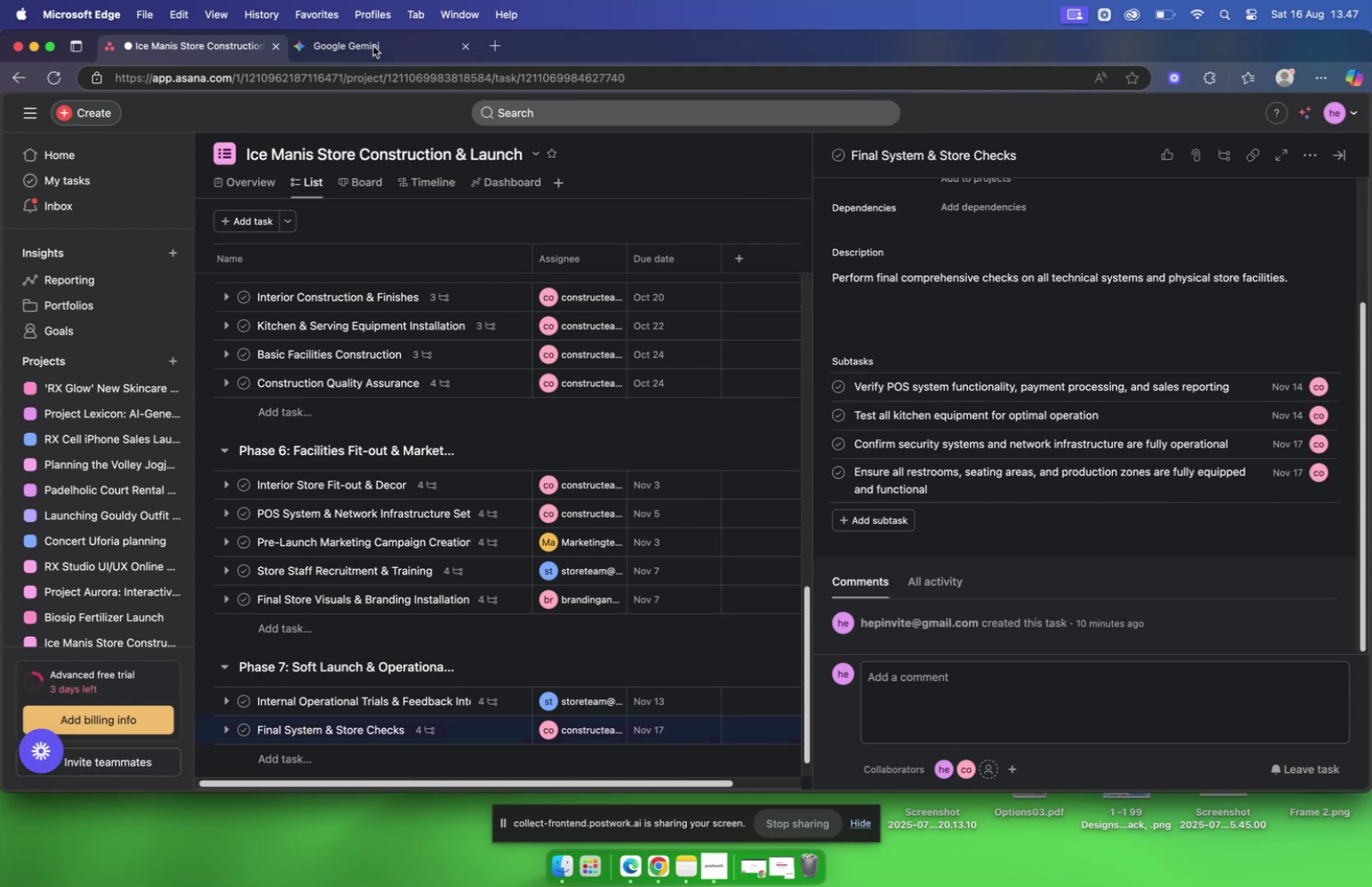 
left_click([373, 45])
 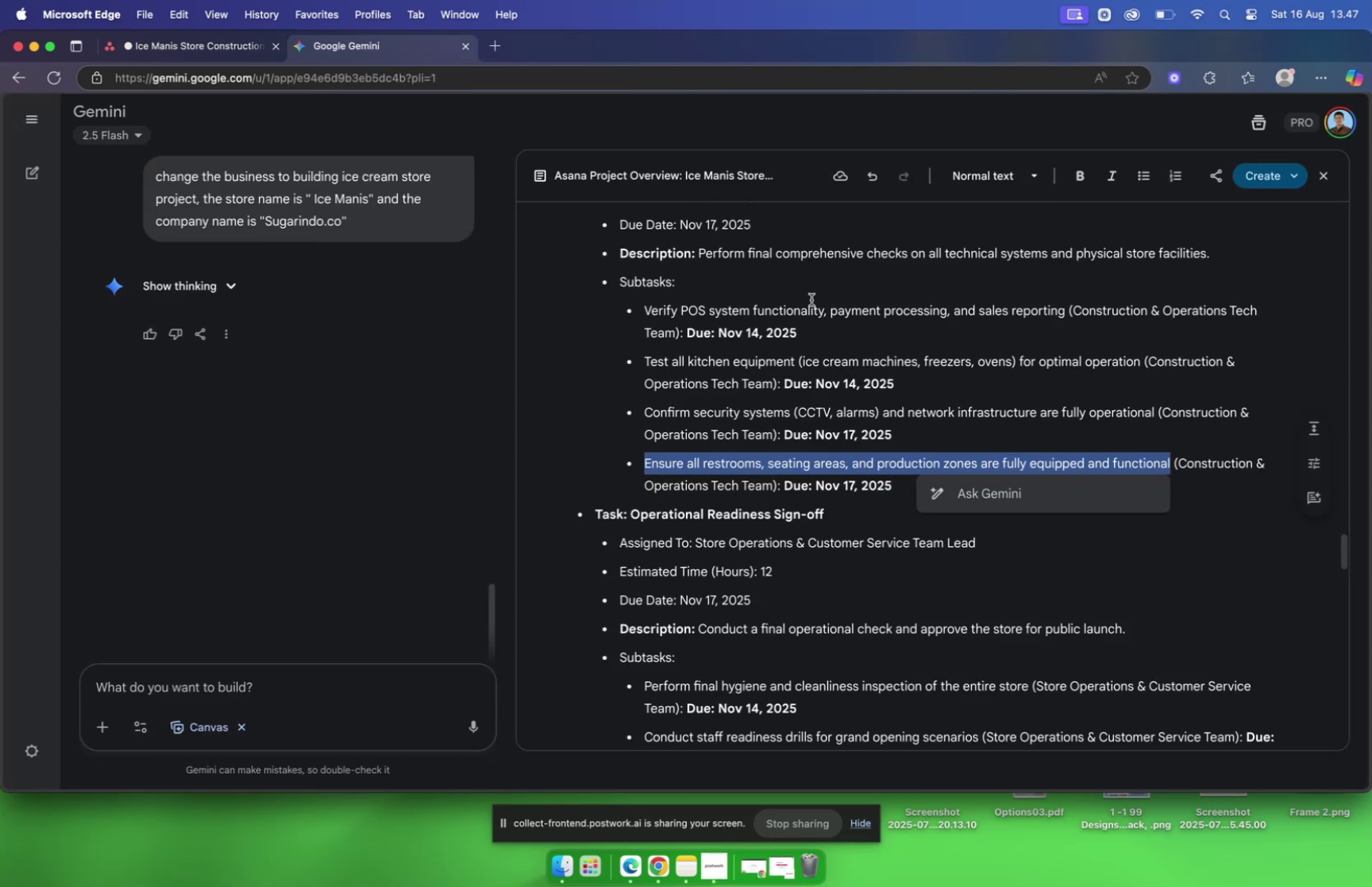 
scroll: coordinate [802, 298], scroll_direction: down, amount: 7.0
 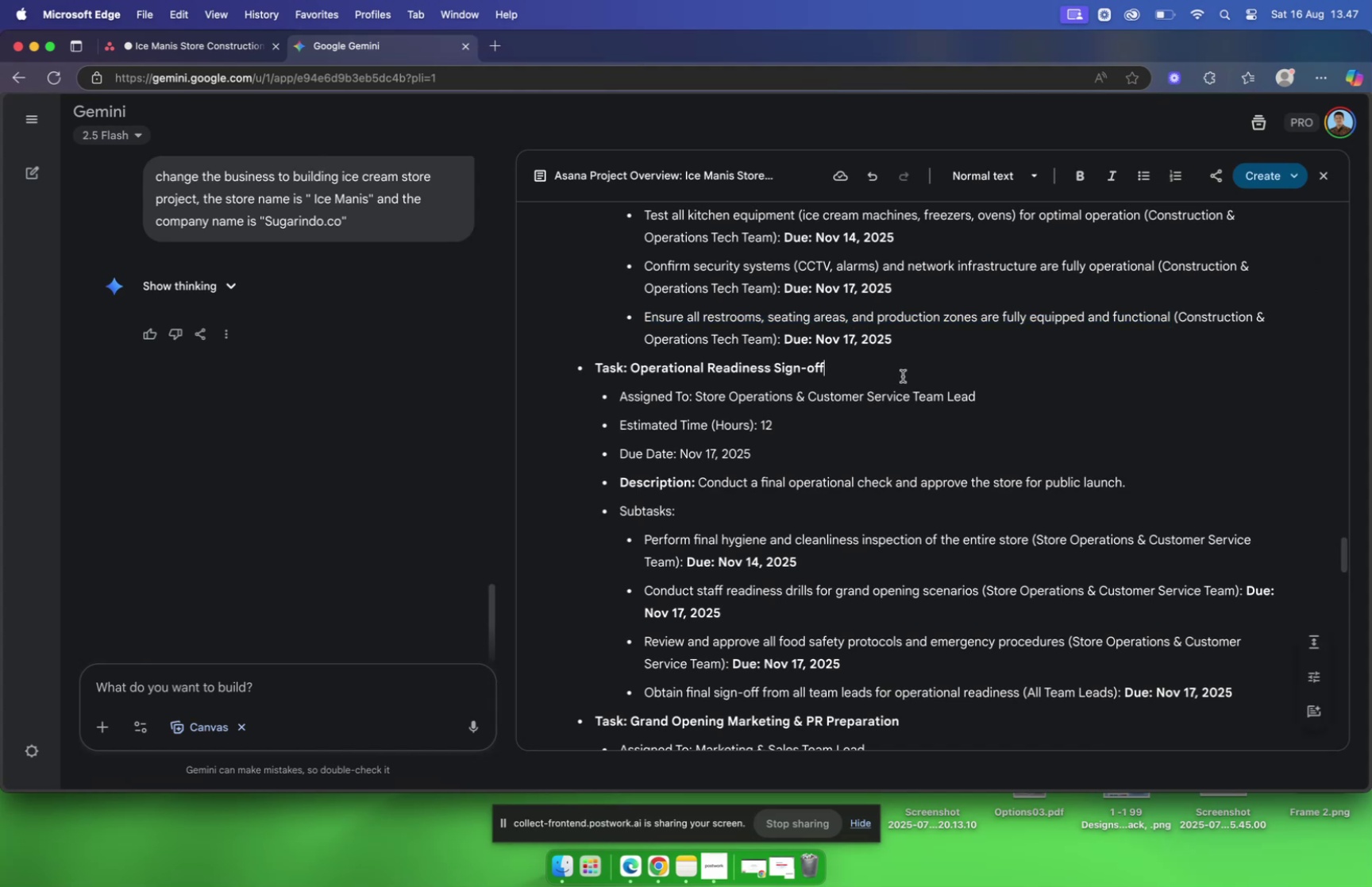 
left_click_drag(start_coordinate=[901, 373], to_coordinate=[634, 377])
 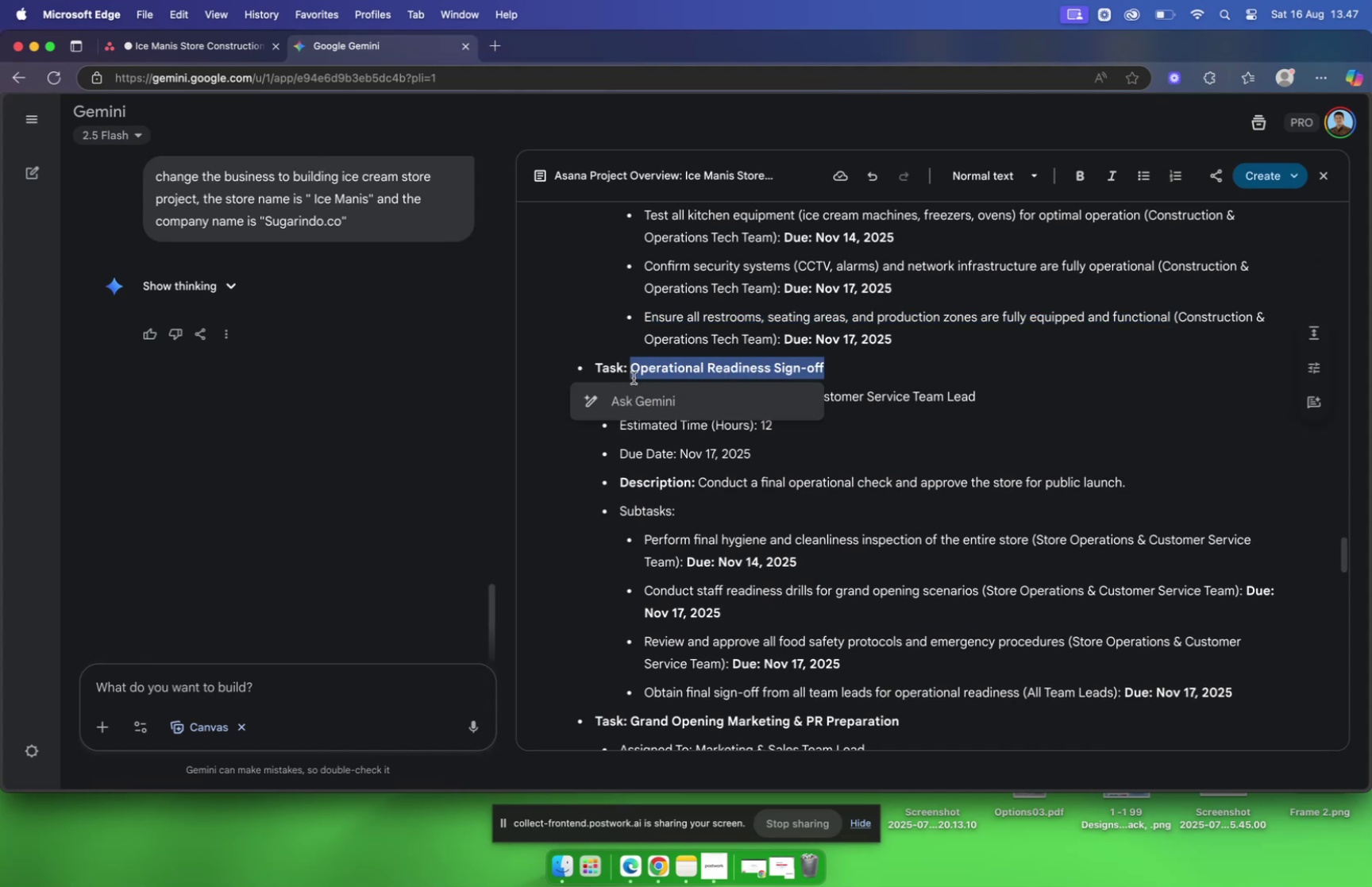 
key(Meta+C)
 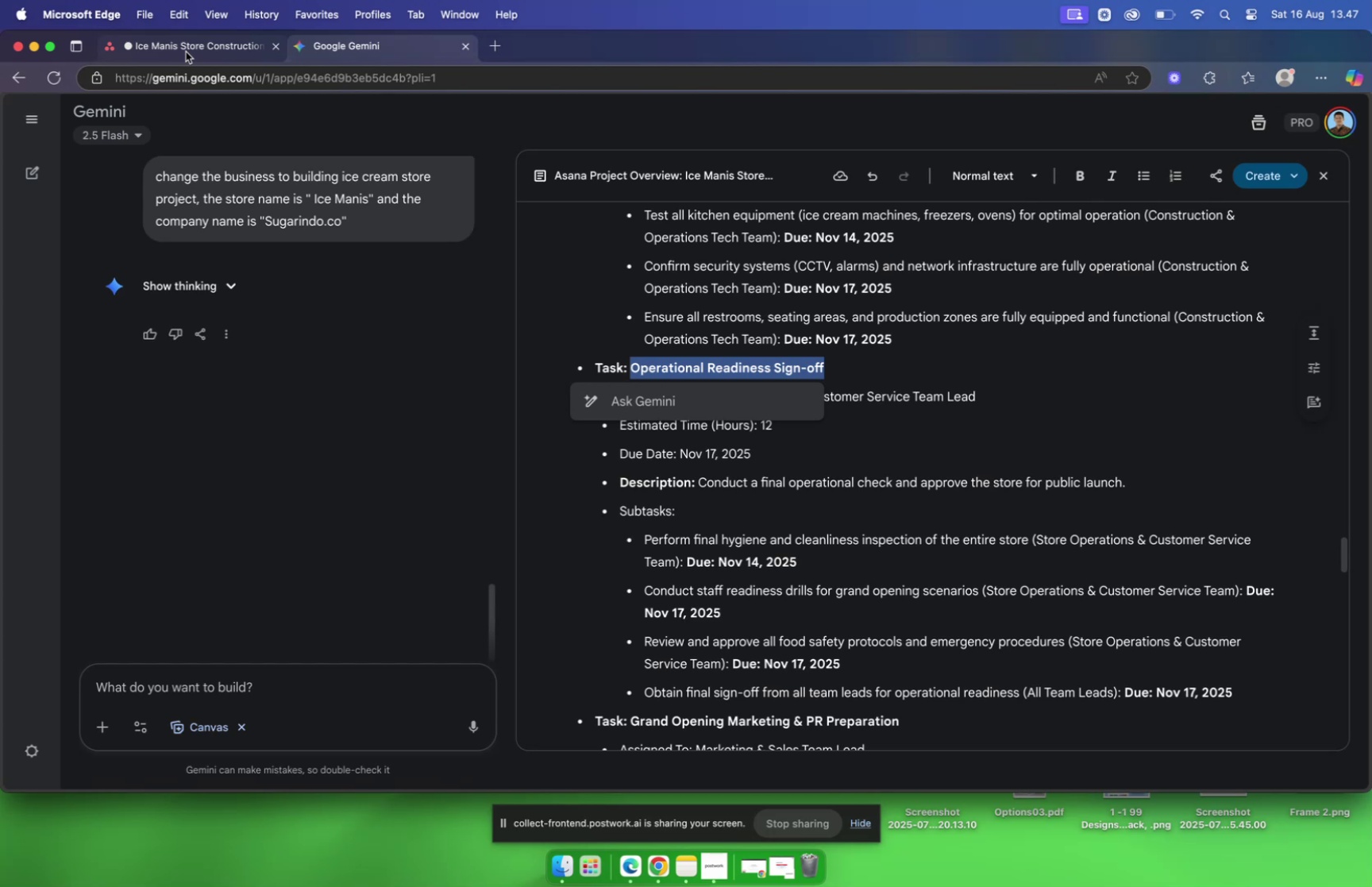 
wait(6.54)
 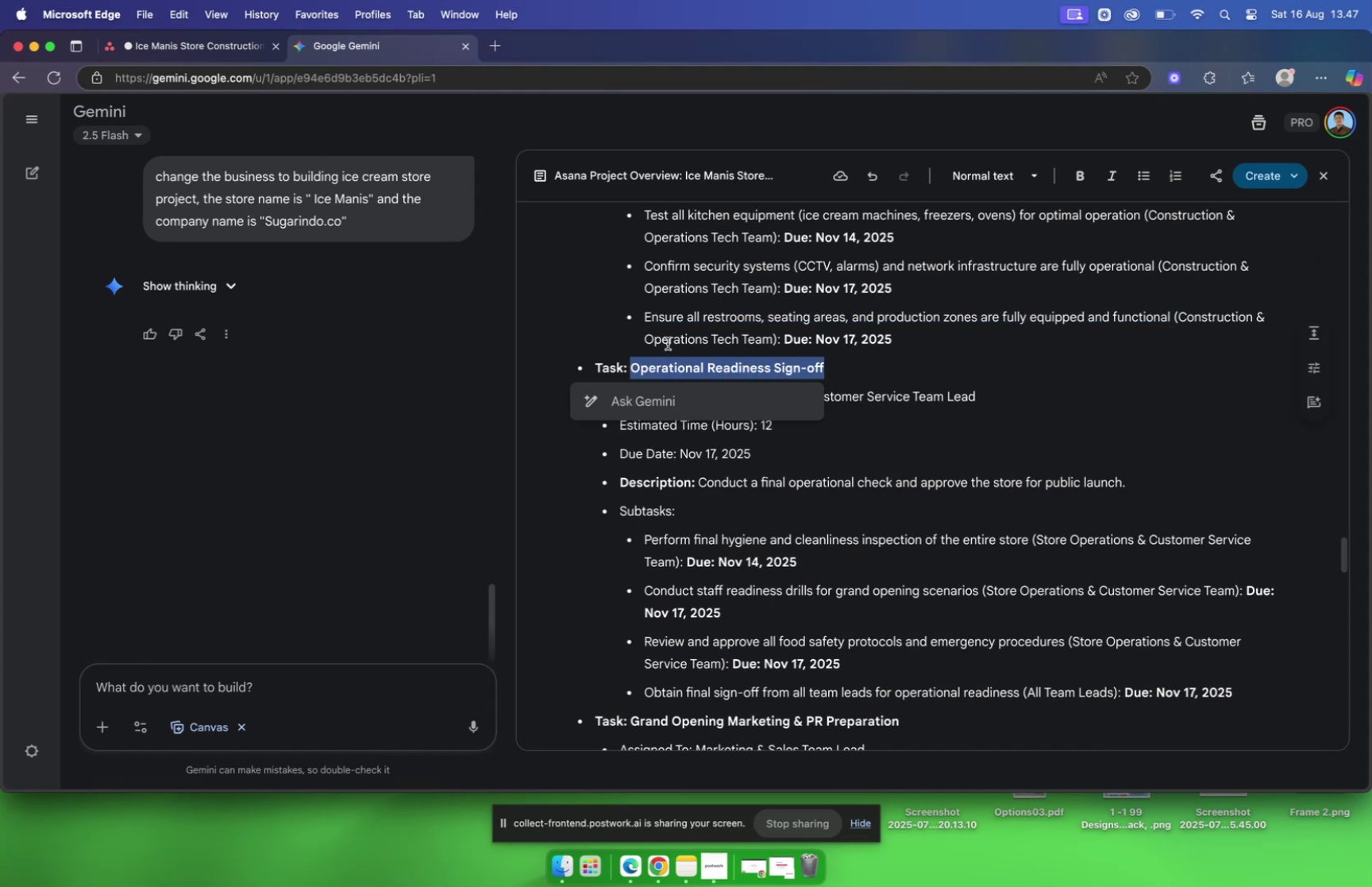 
scroll: coordinate [553, 287], scroll_direction: down, amount: 18.0
 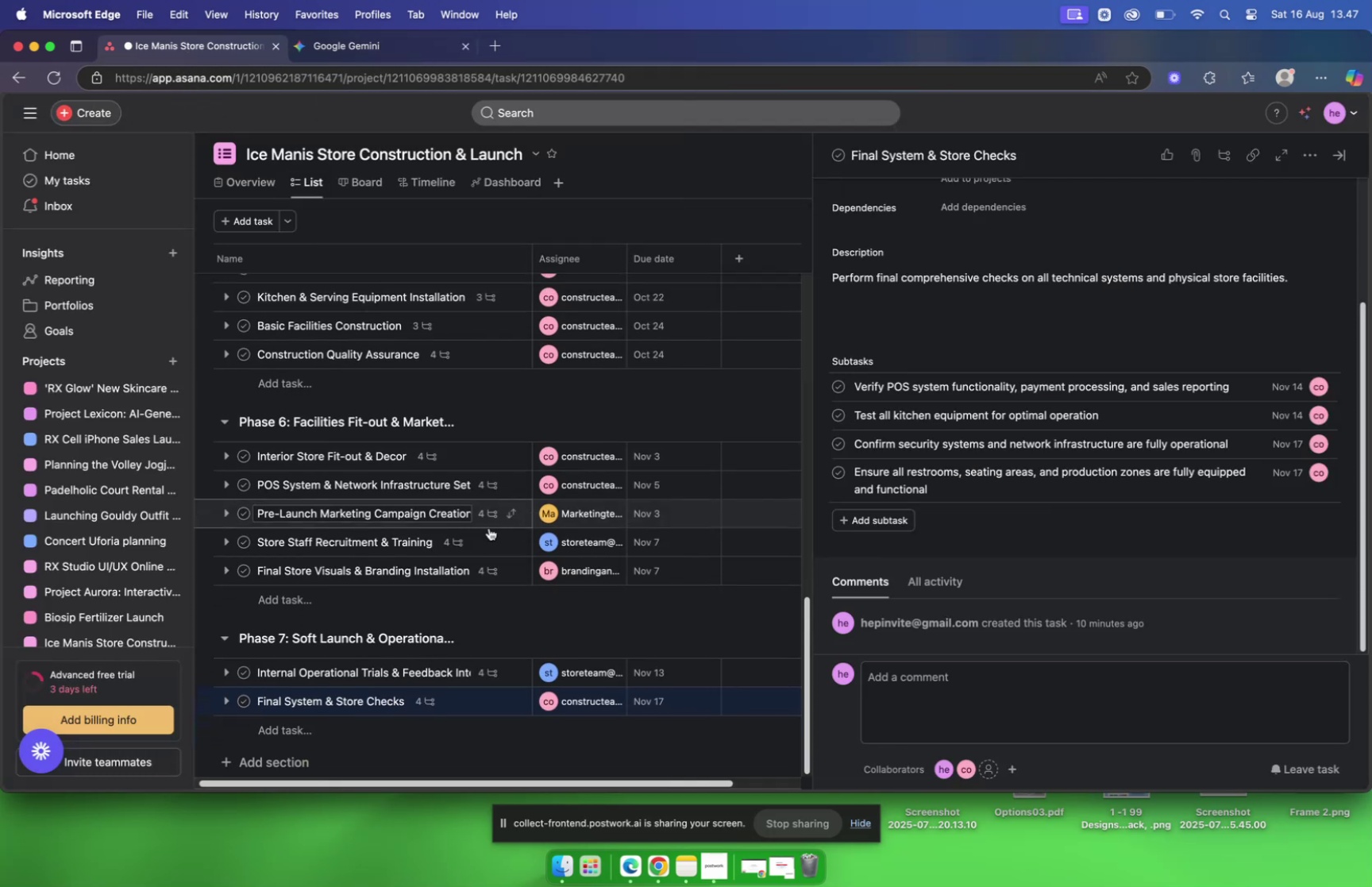 
left_click([365, 720])
 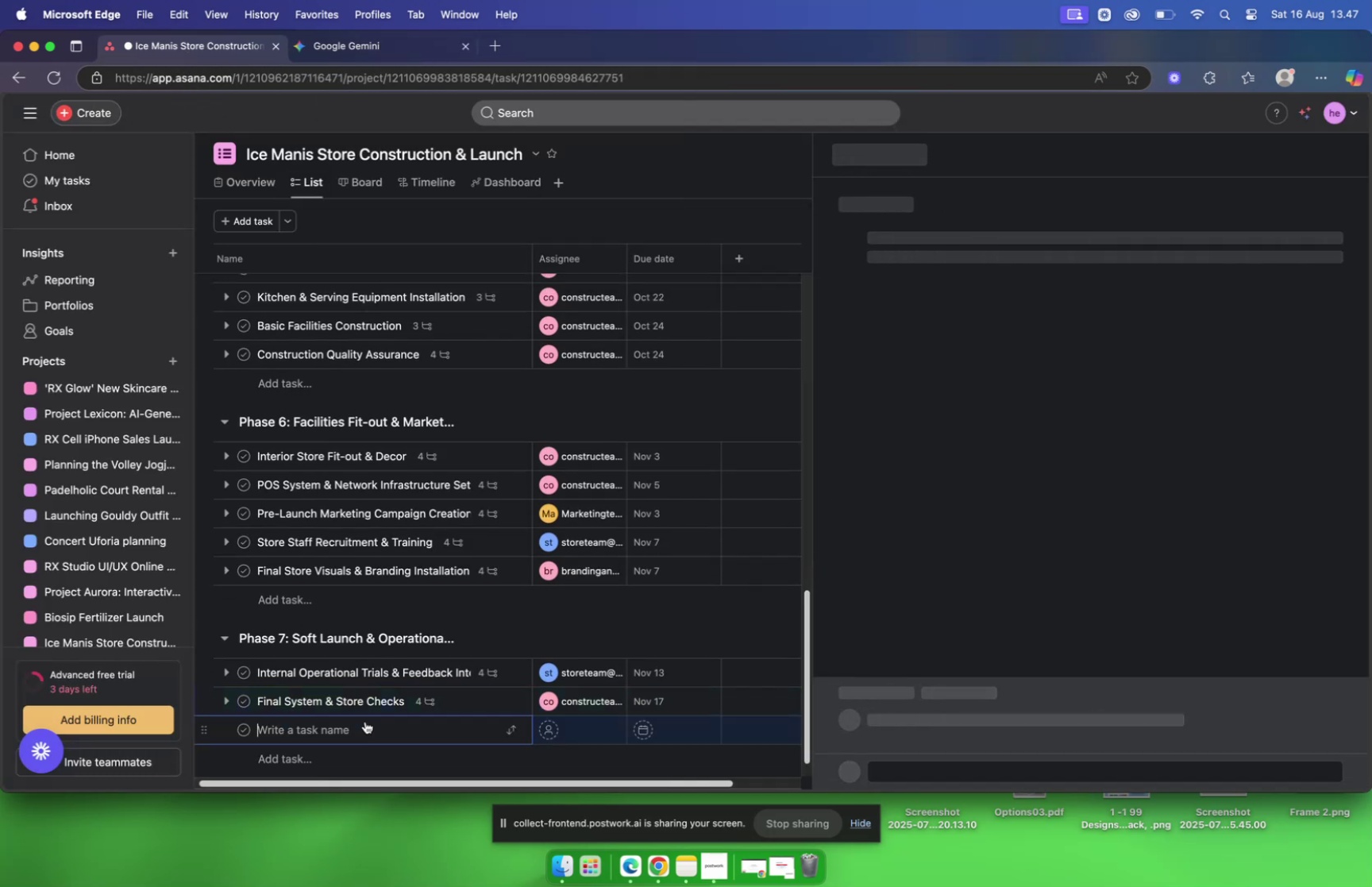 
key(Meta+CommandLeft)
 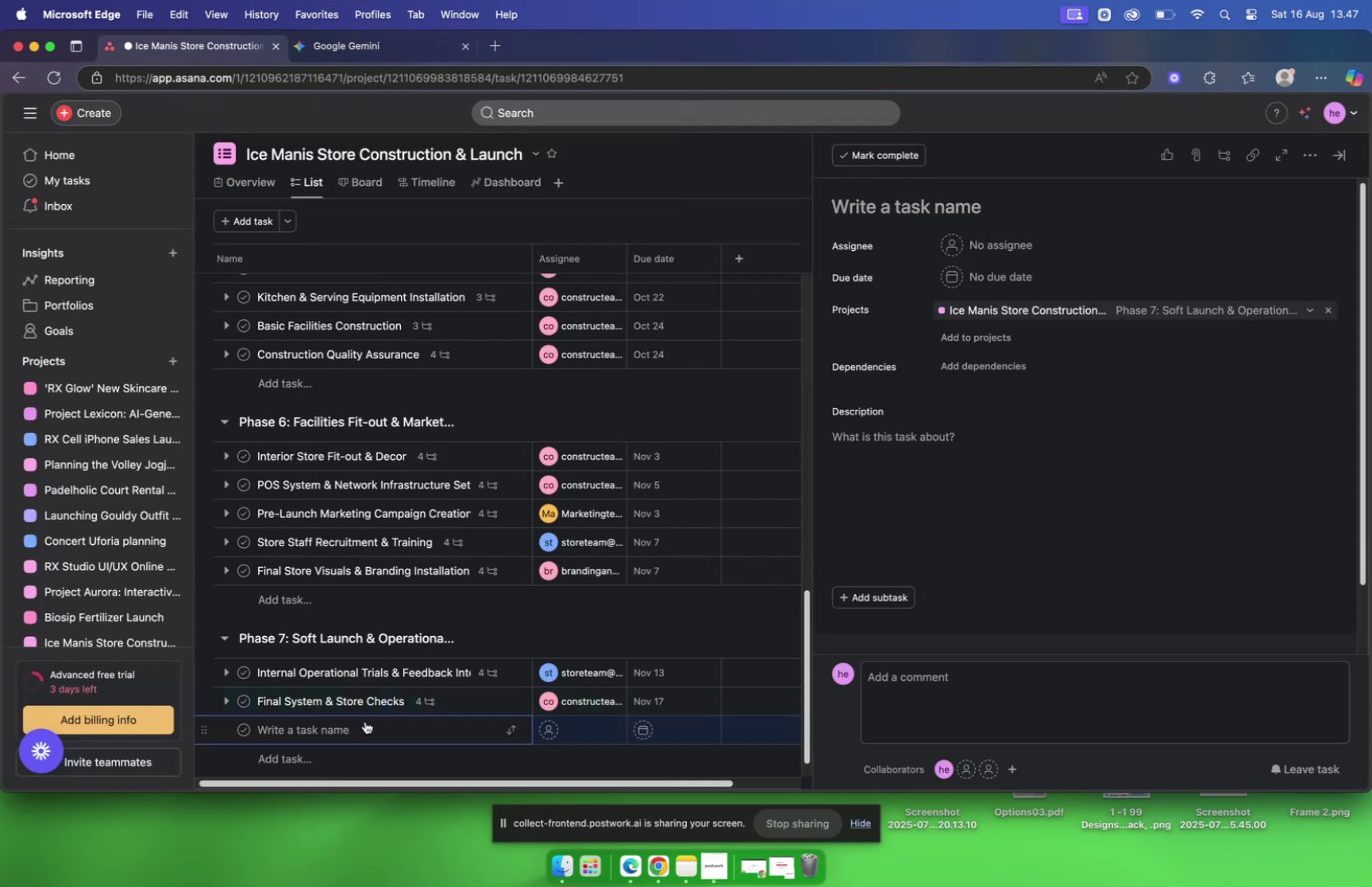 
key(Meta+V)
 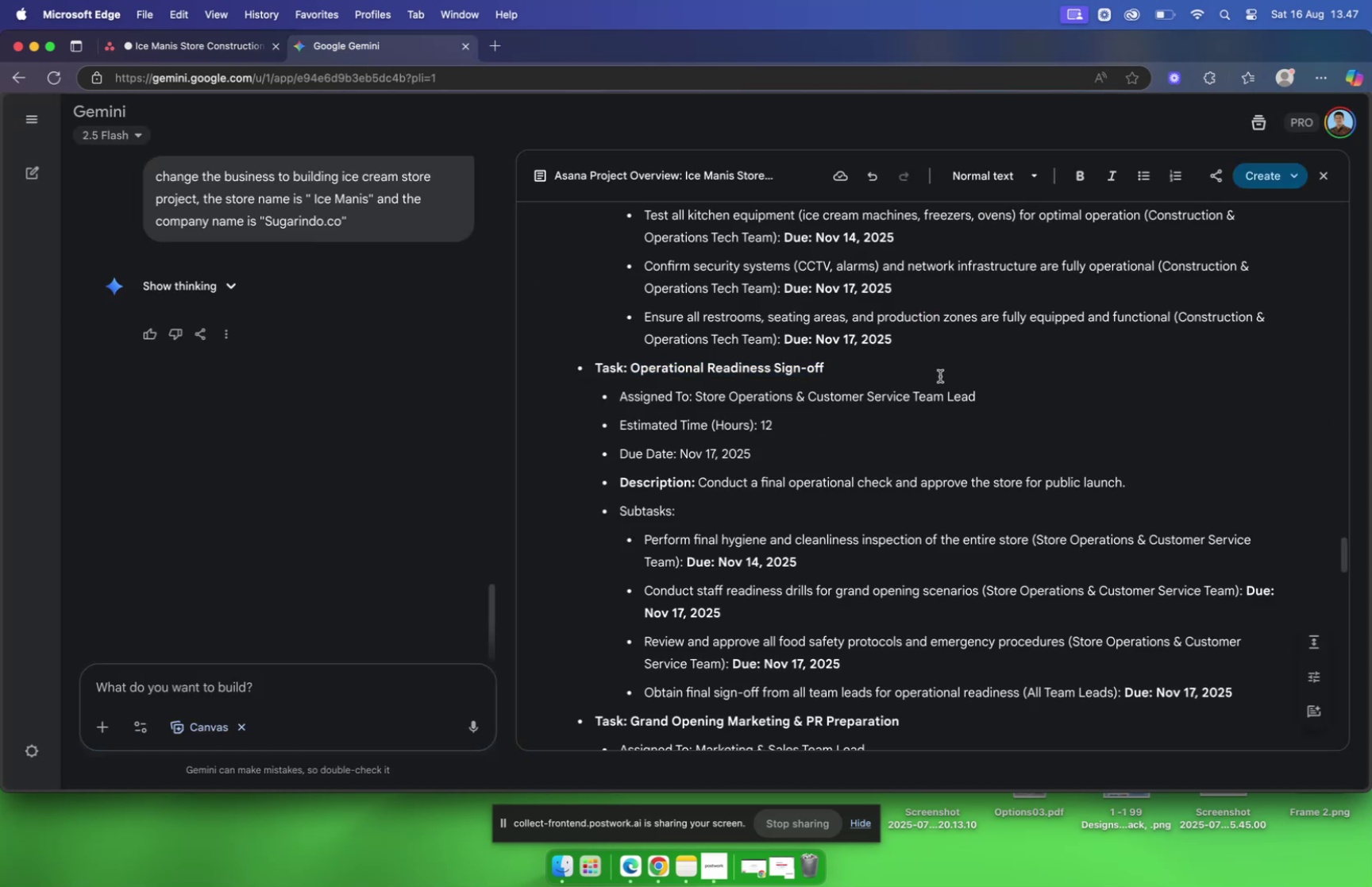 
wait(11.63)
 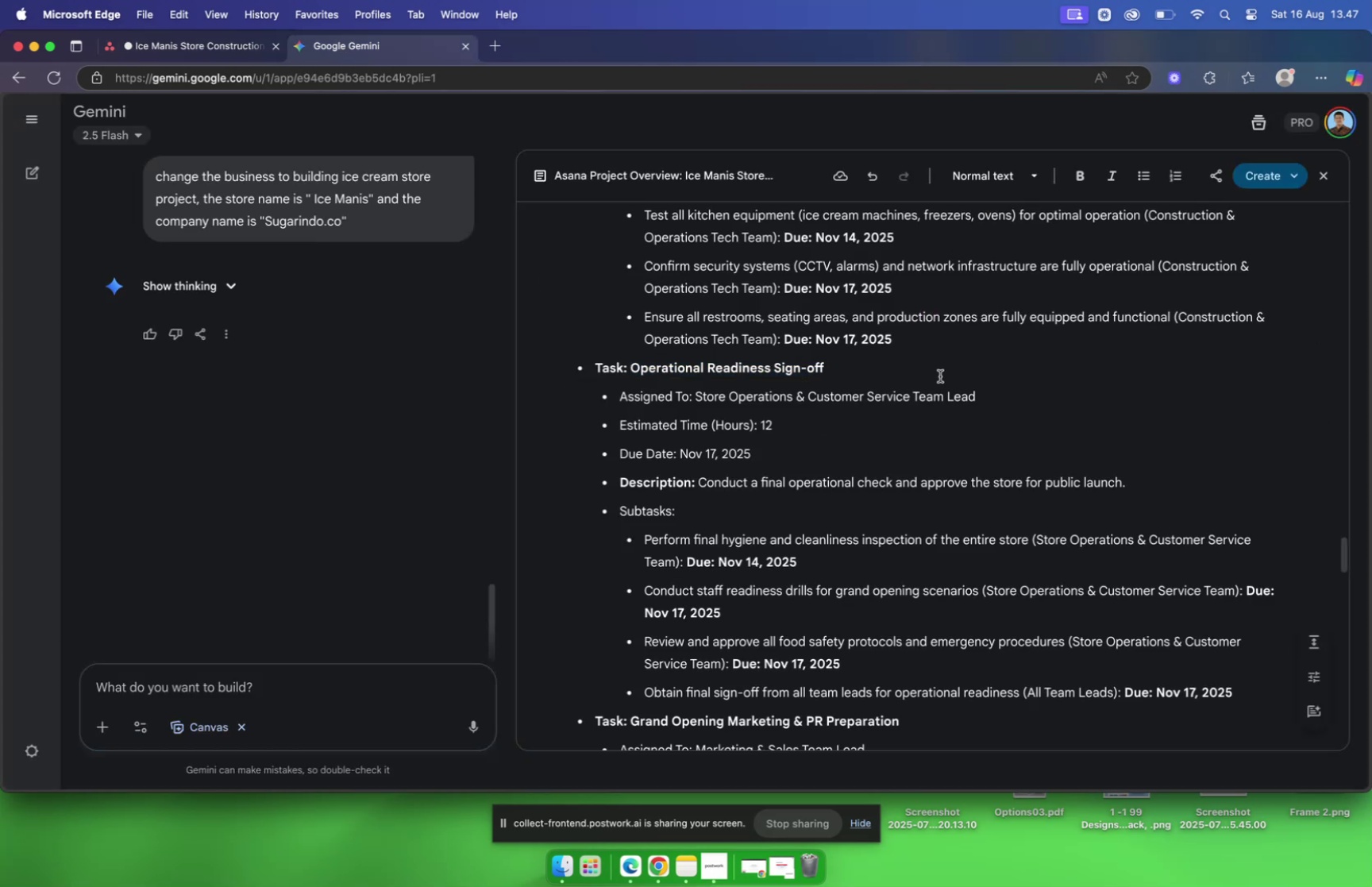 
left_click([206, 47])
 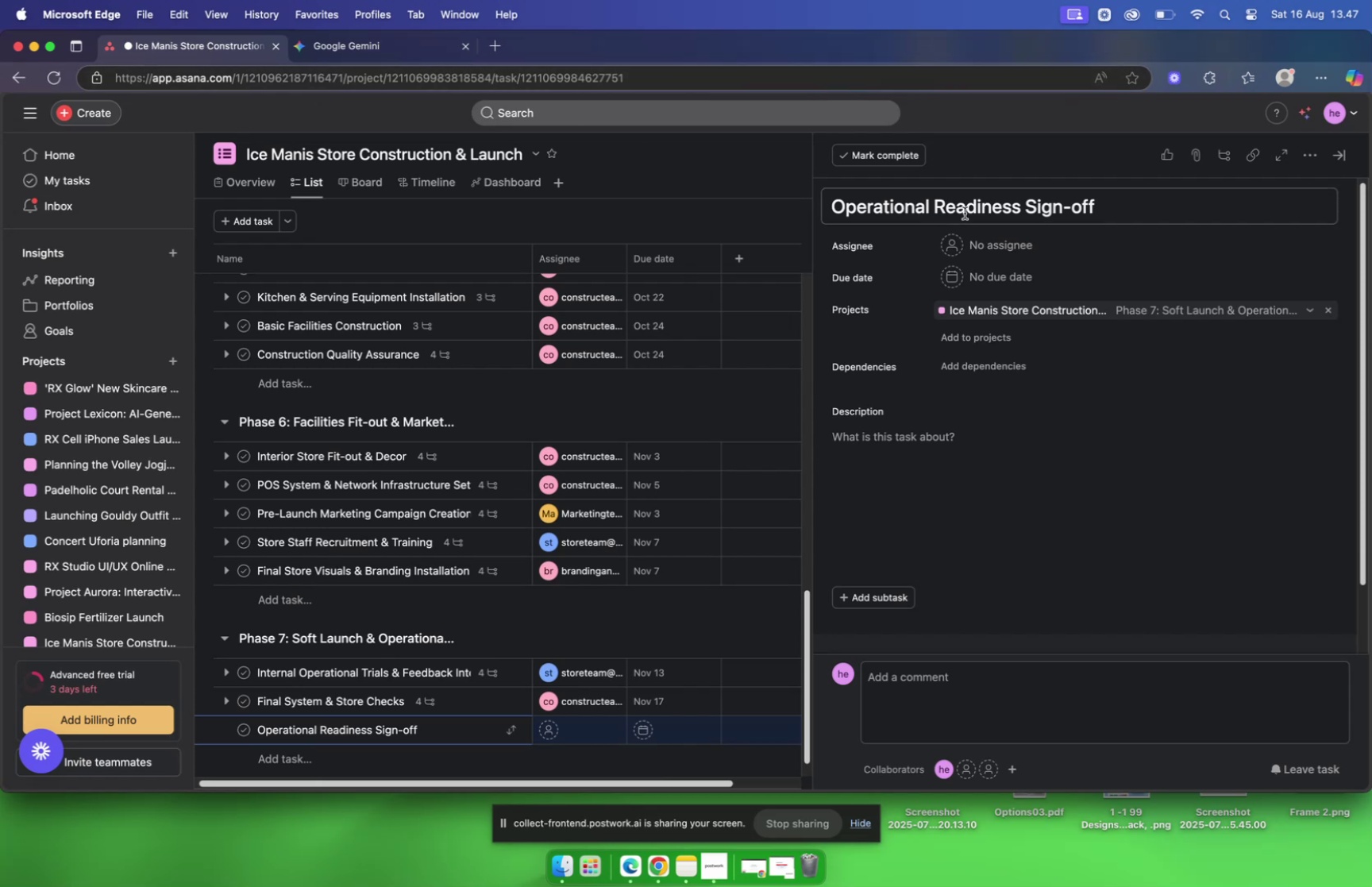 
left_click([1008, 235])
 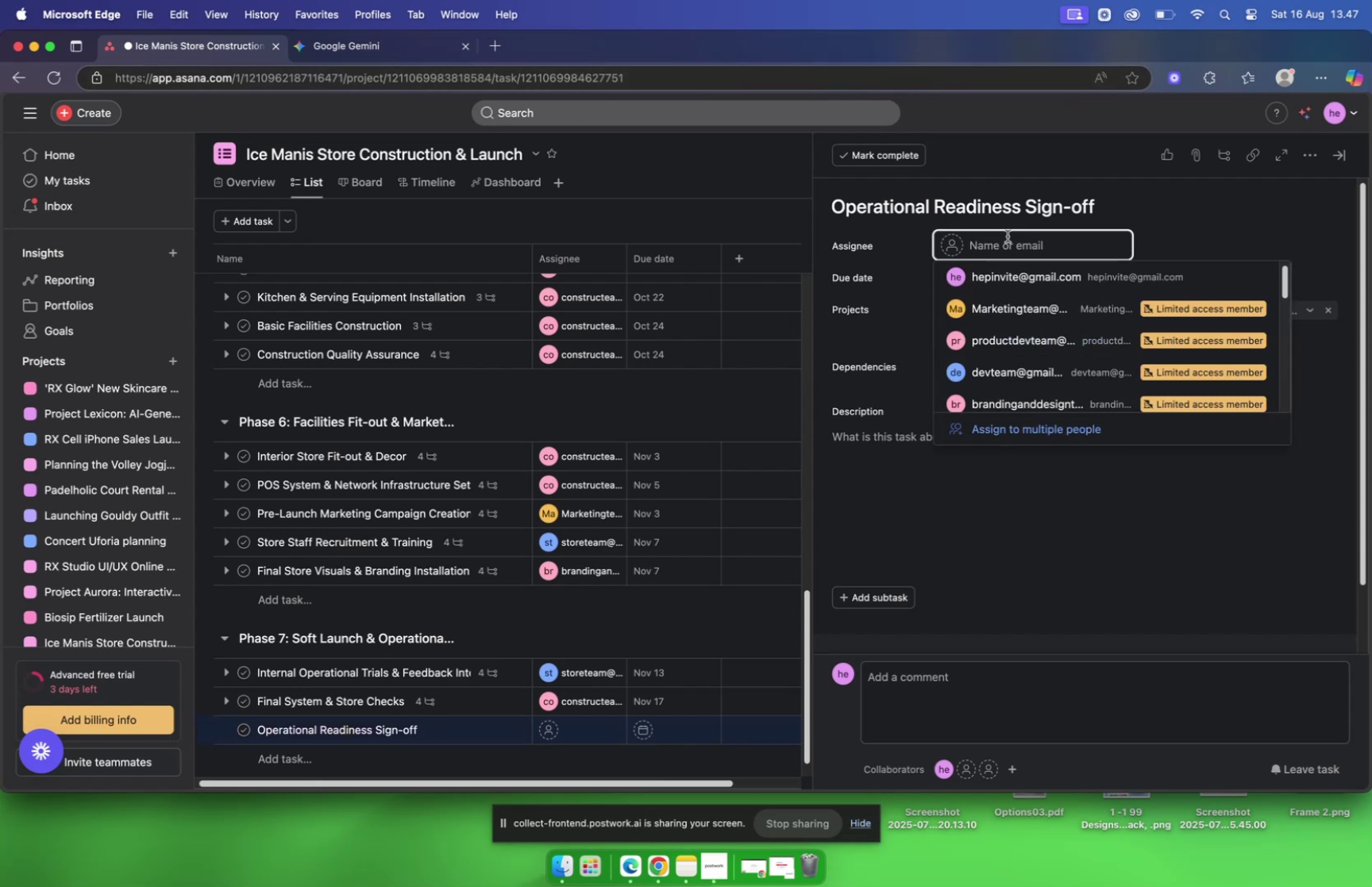 
wait(5.05)
 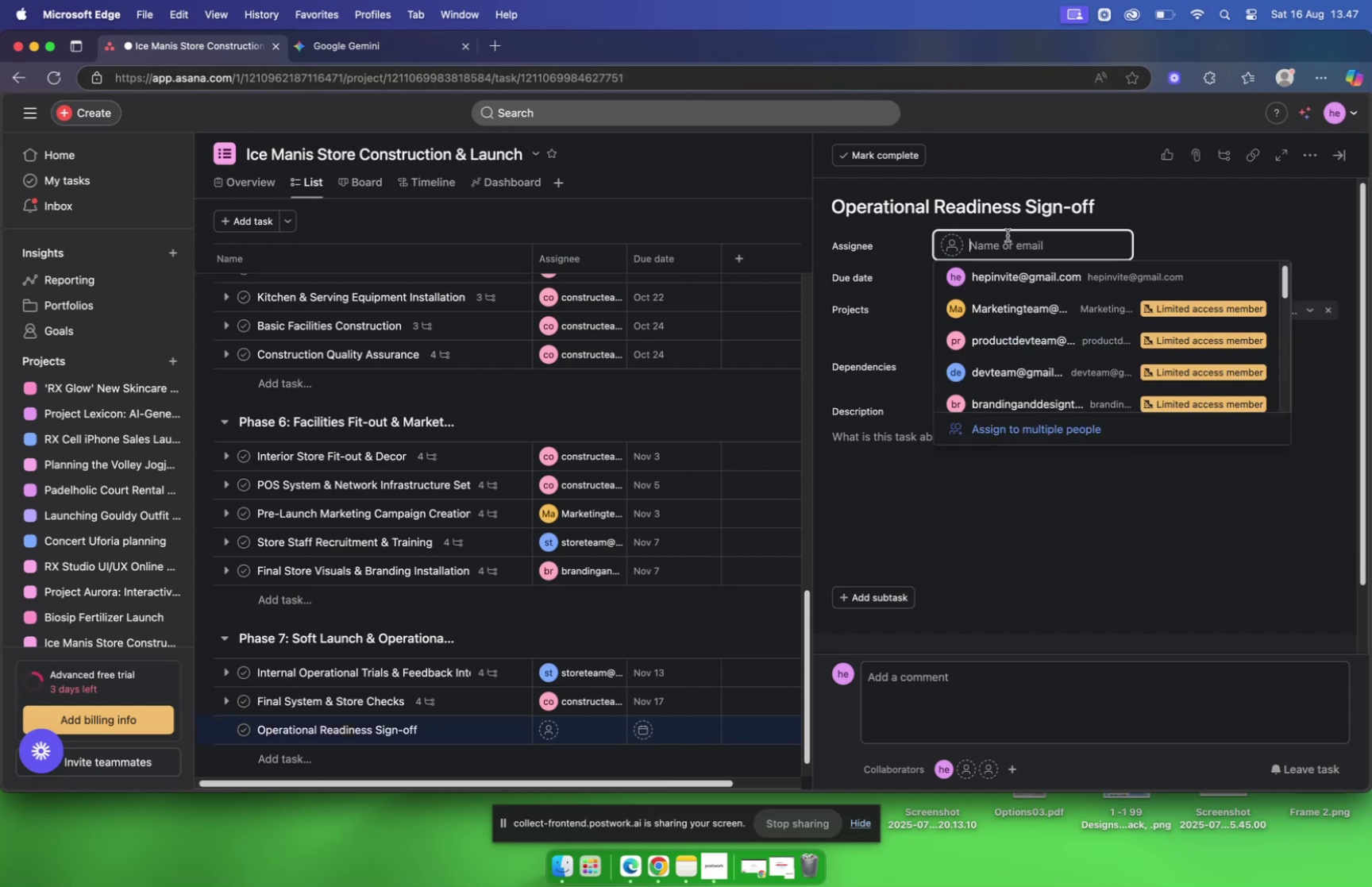 
type(store)
 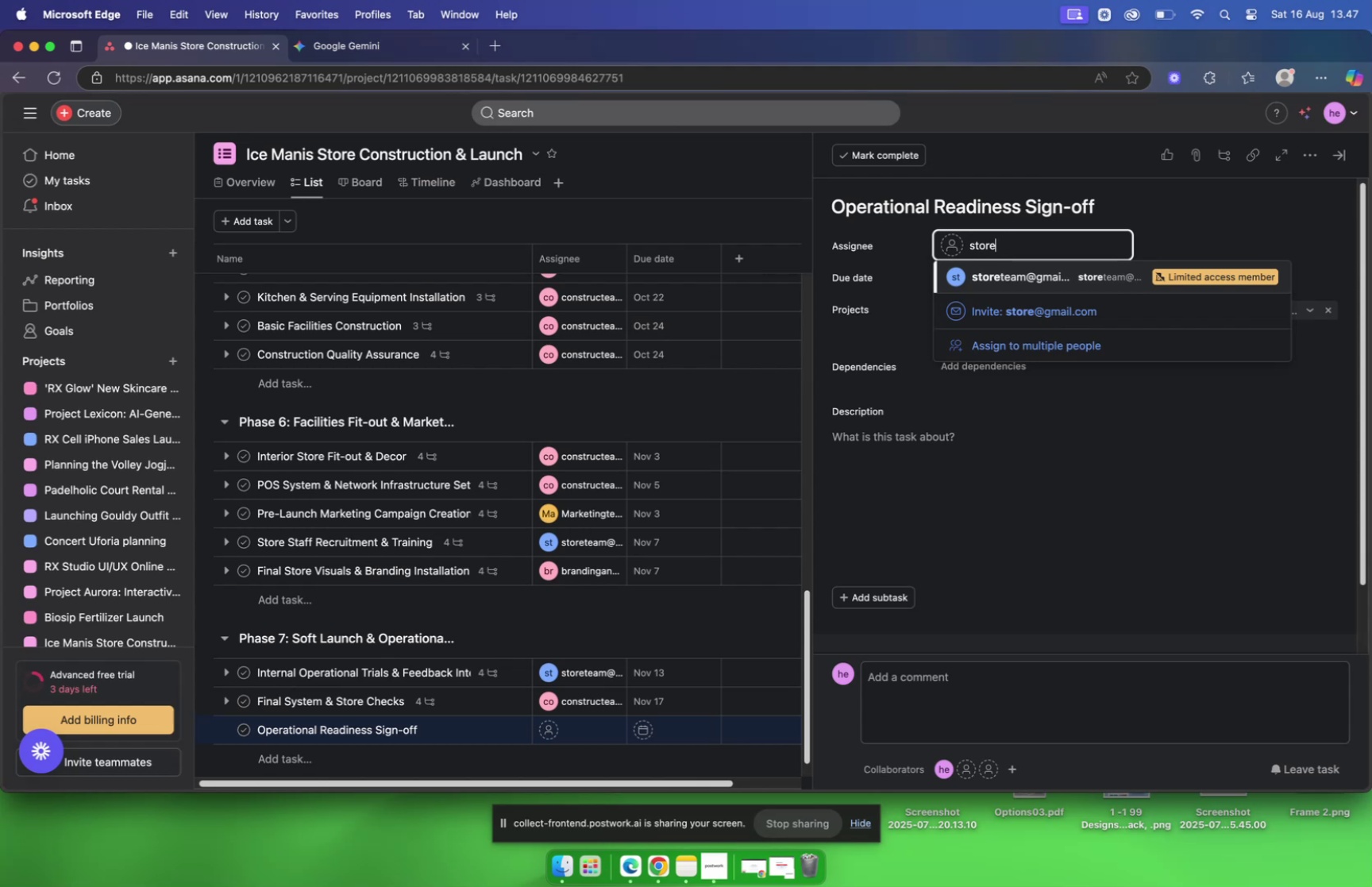 
key(Enter)
 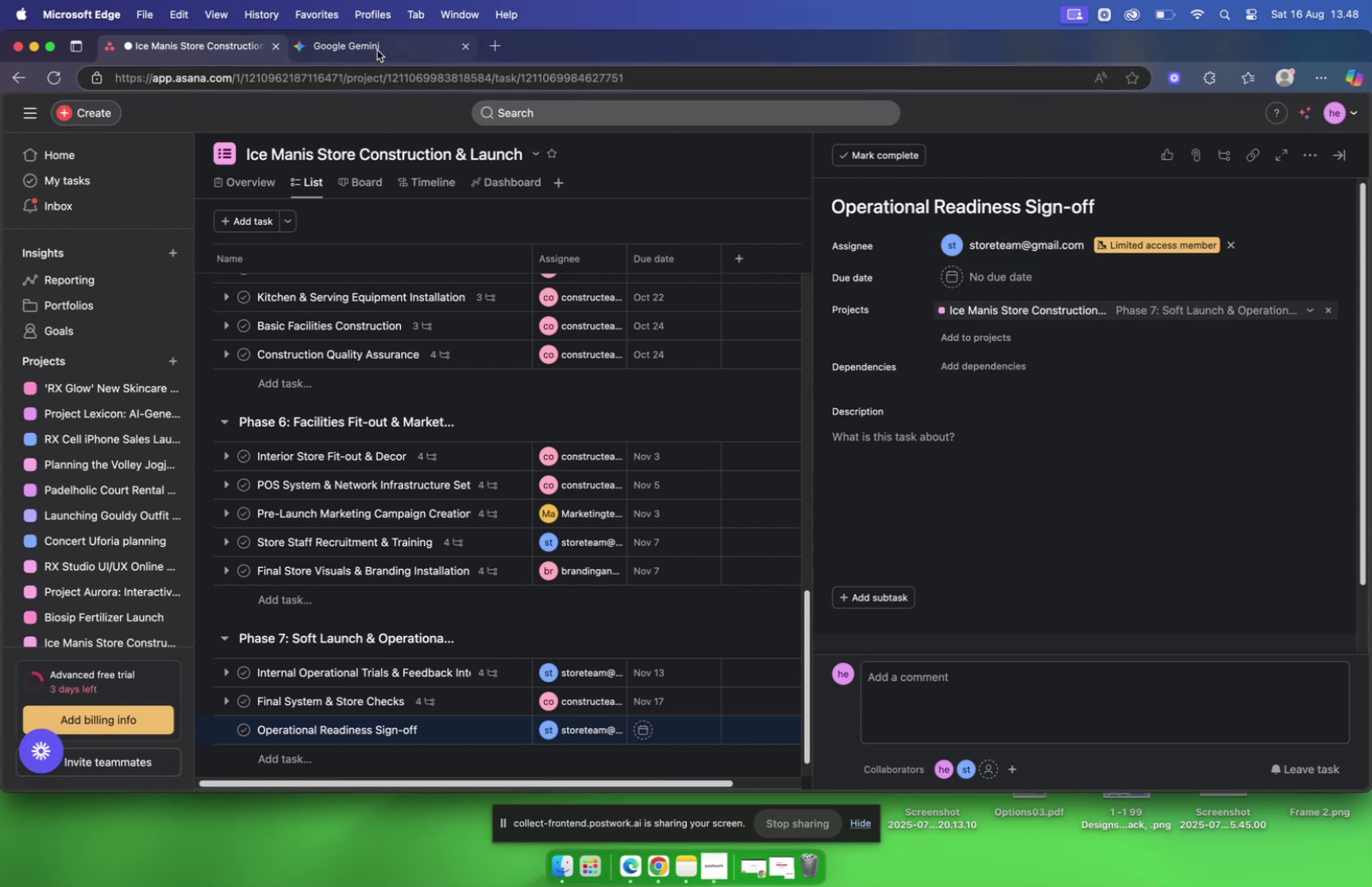 
wait(22.58)
 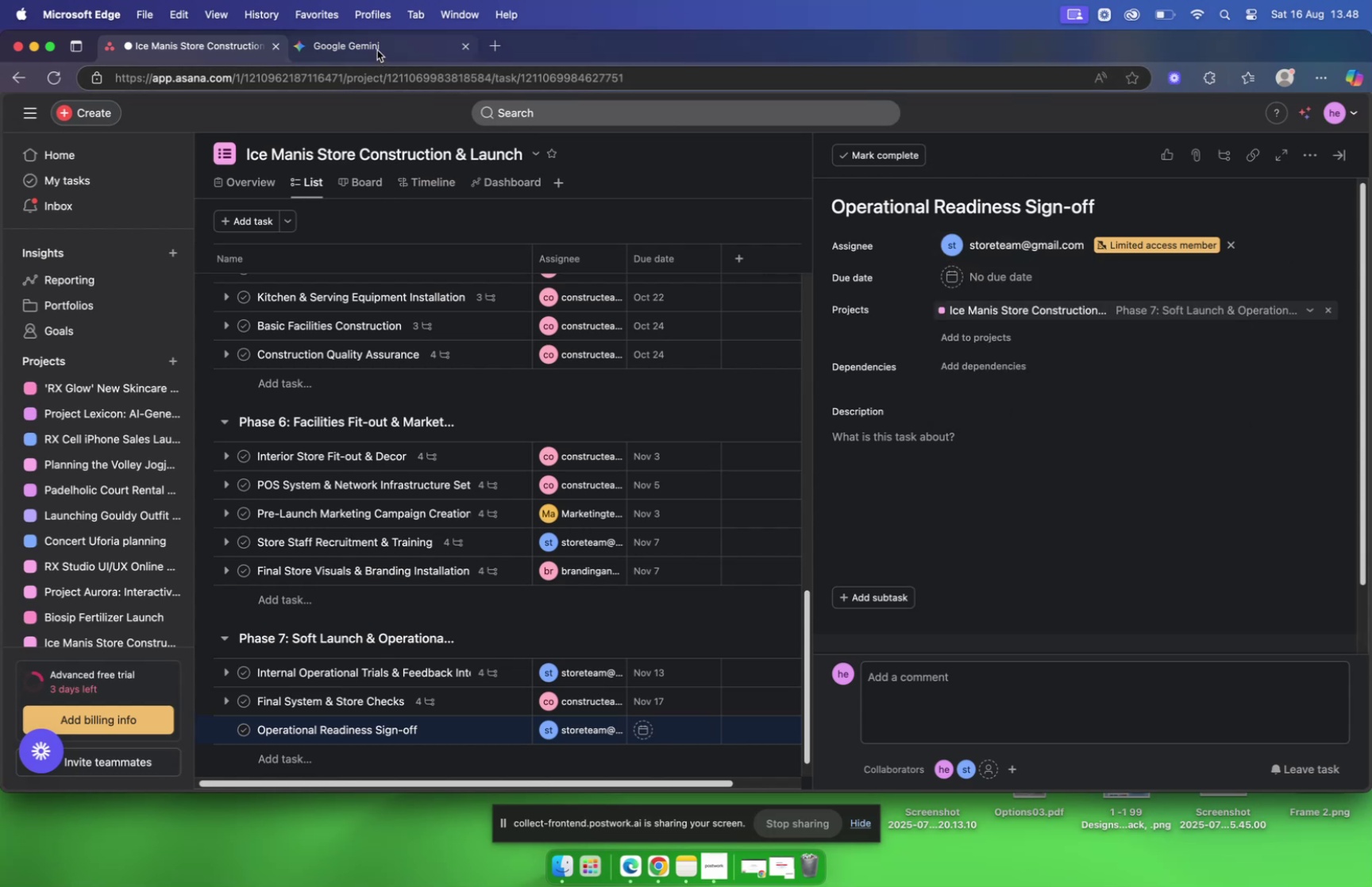 
left_click([364, 41])
 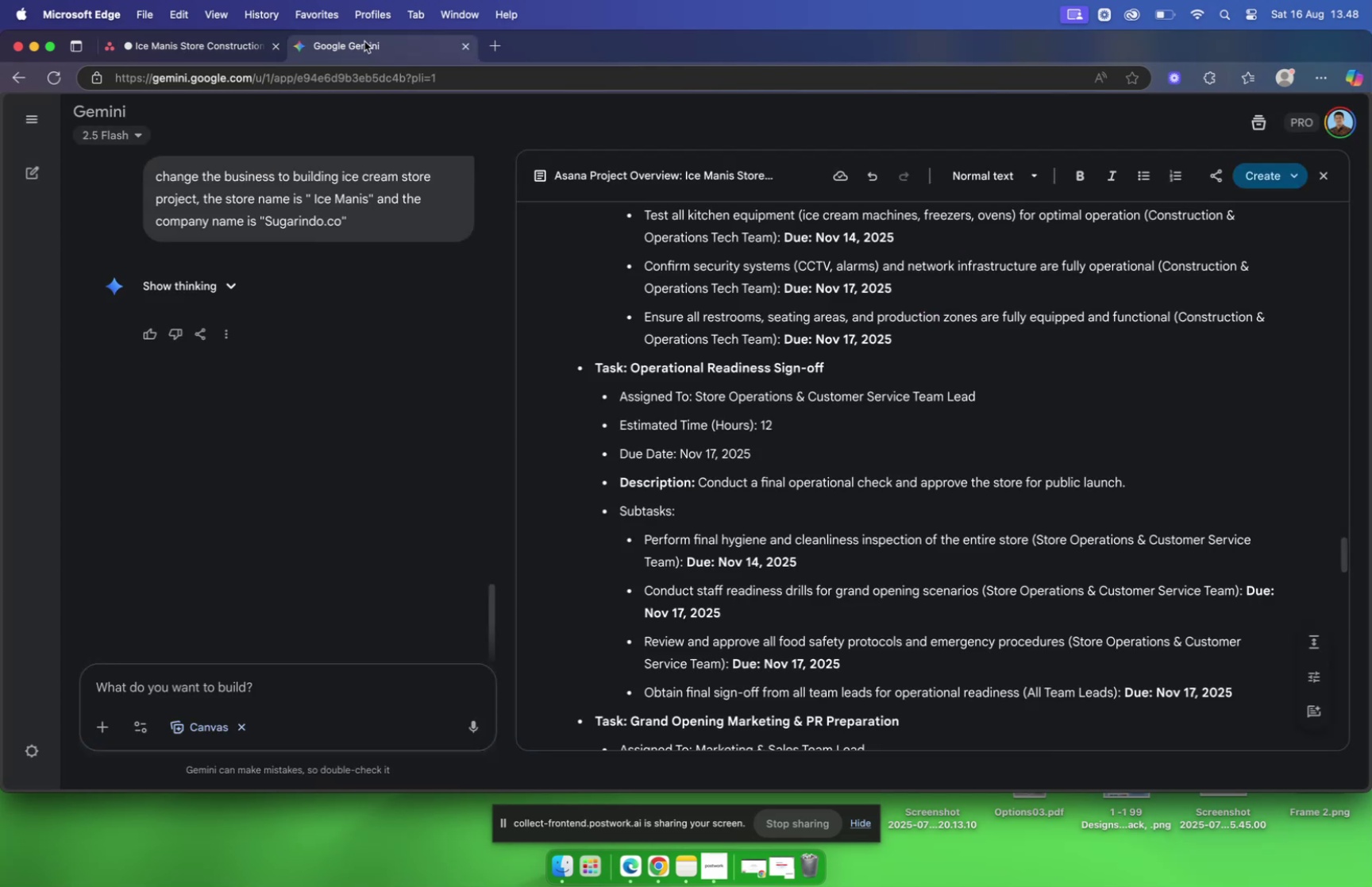 
left_click([186, 48])
 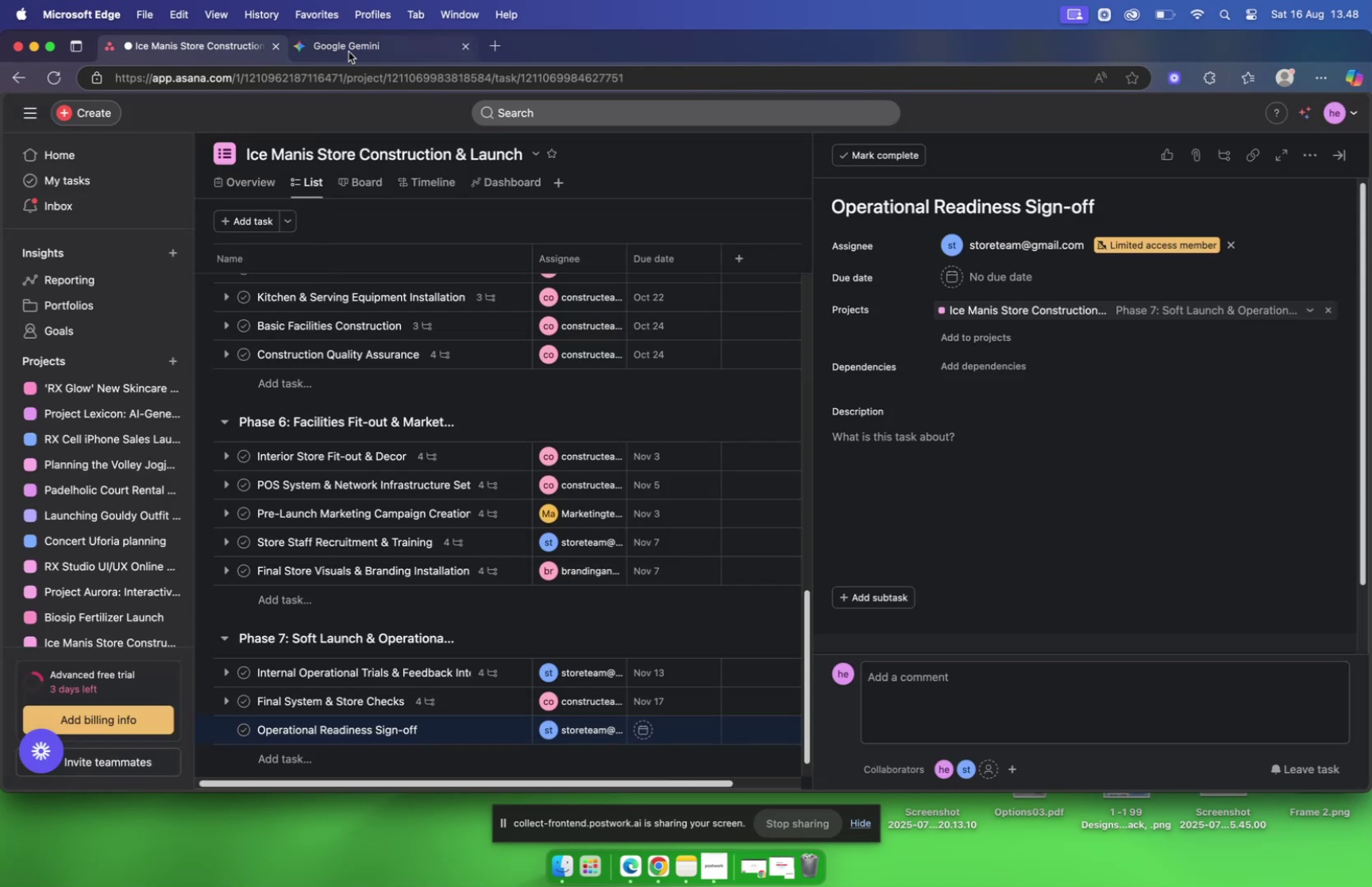 
left_click([349, 52])
 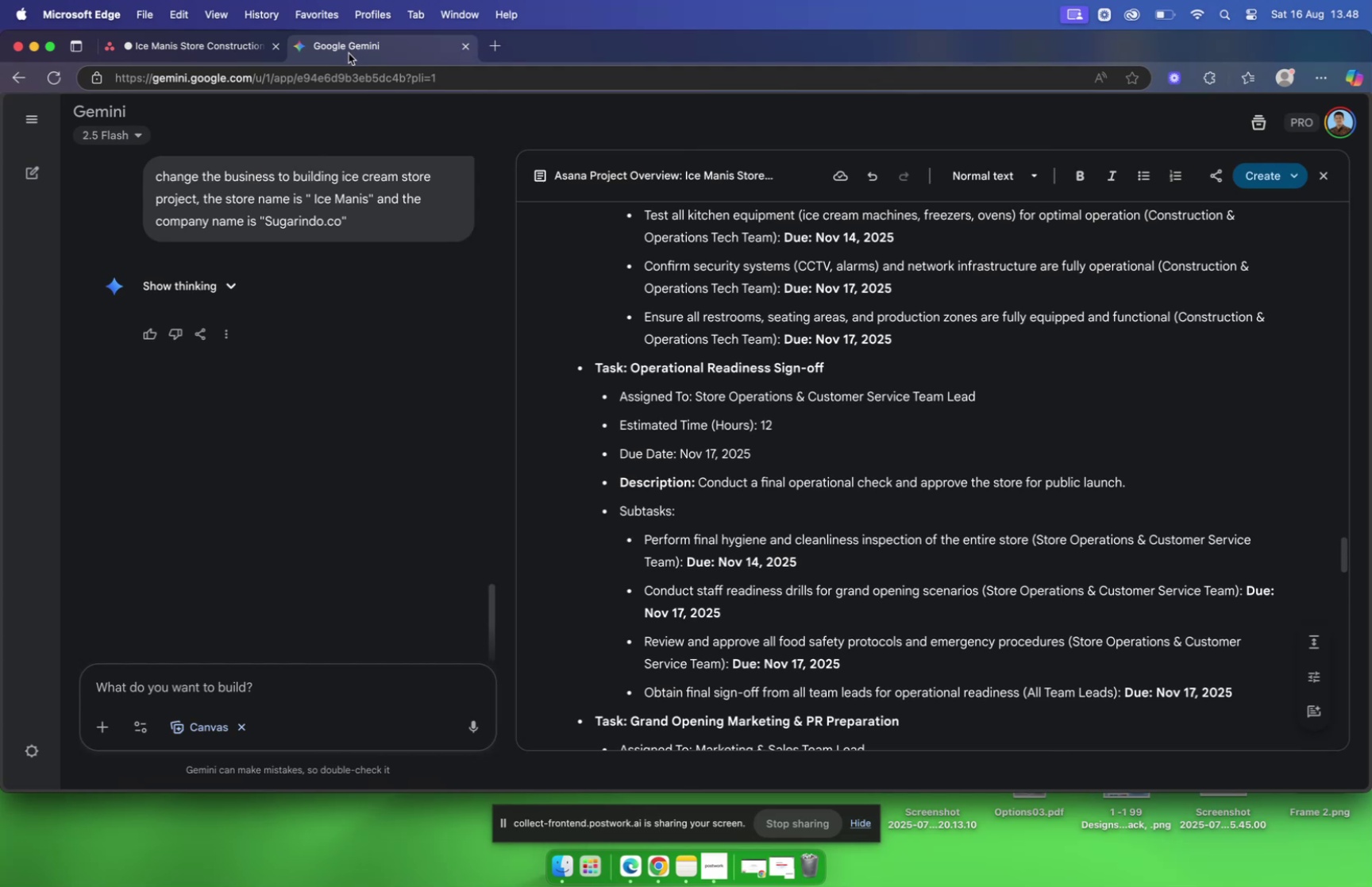 
wait(13.42)
 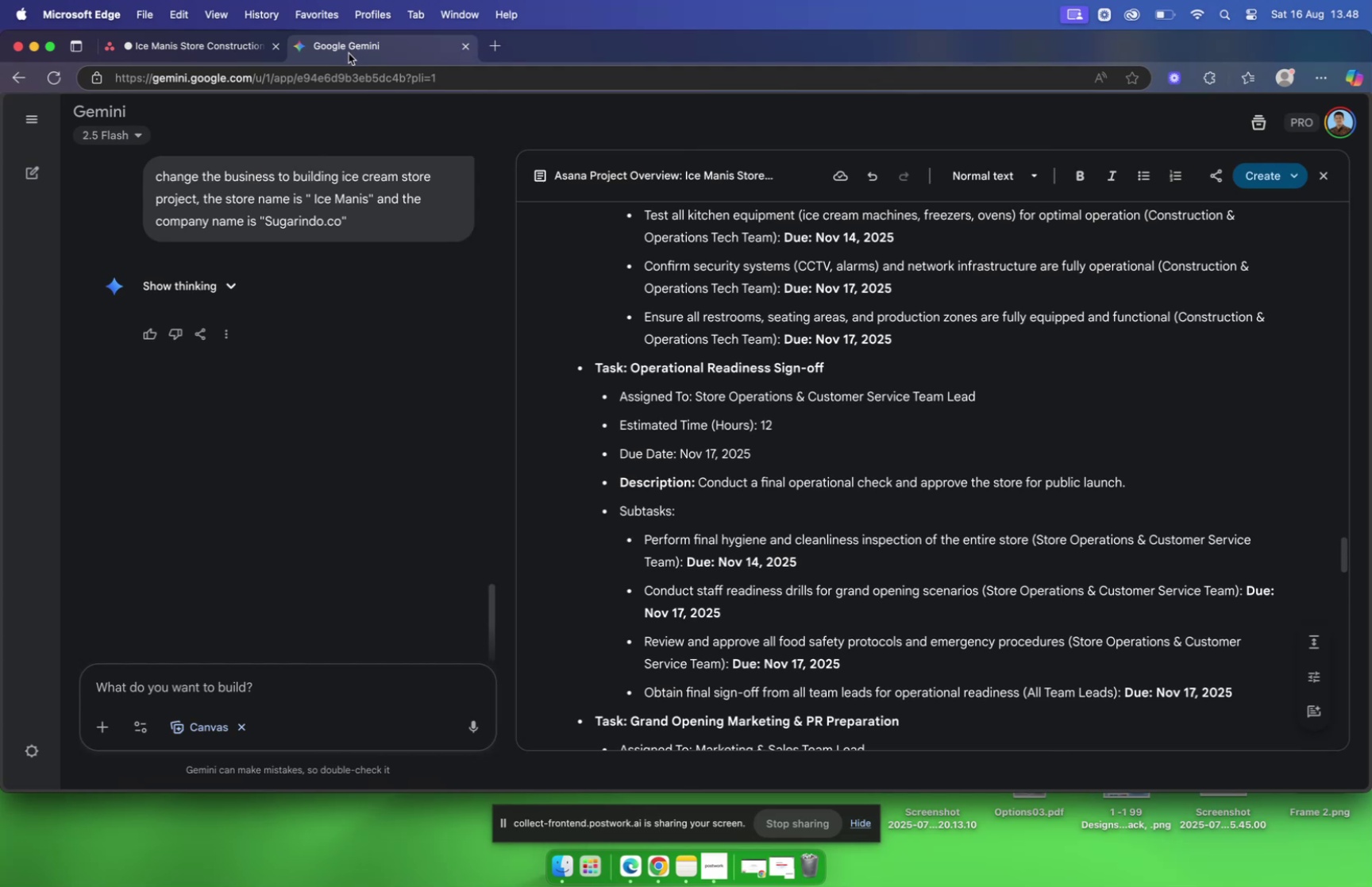 
left_click([184, 51])
 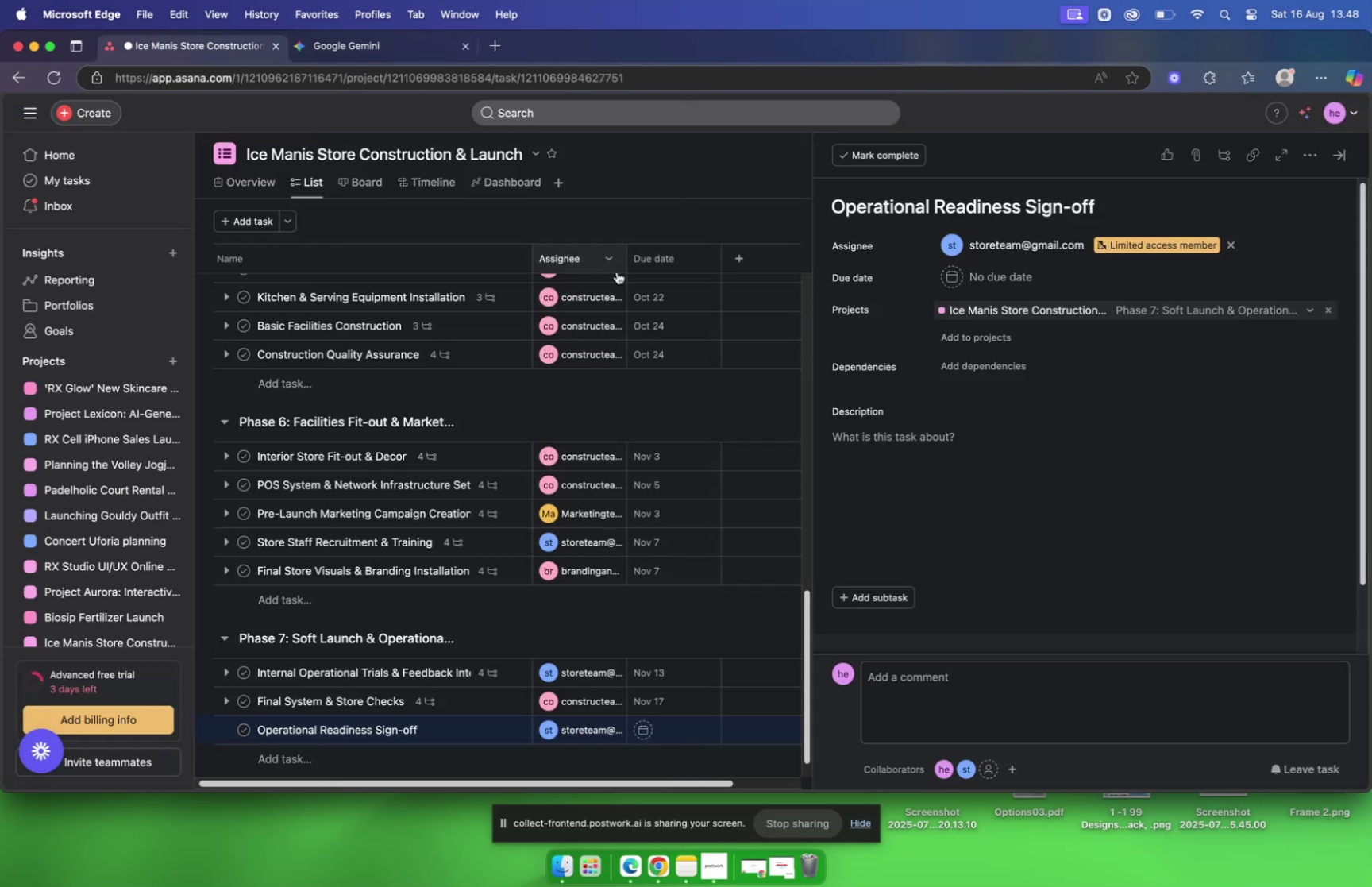 
mouse_move([977, 277])
 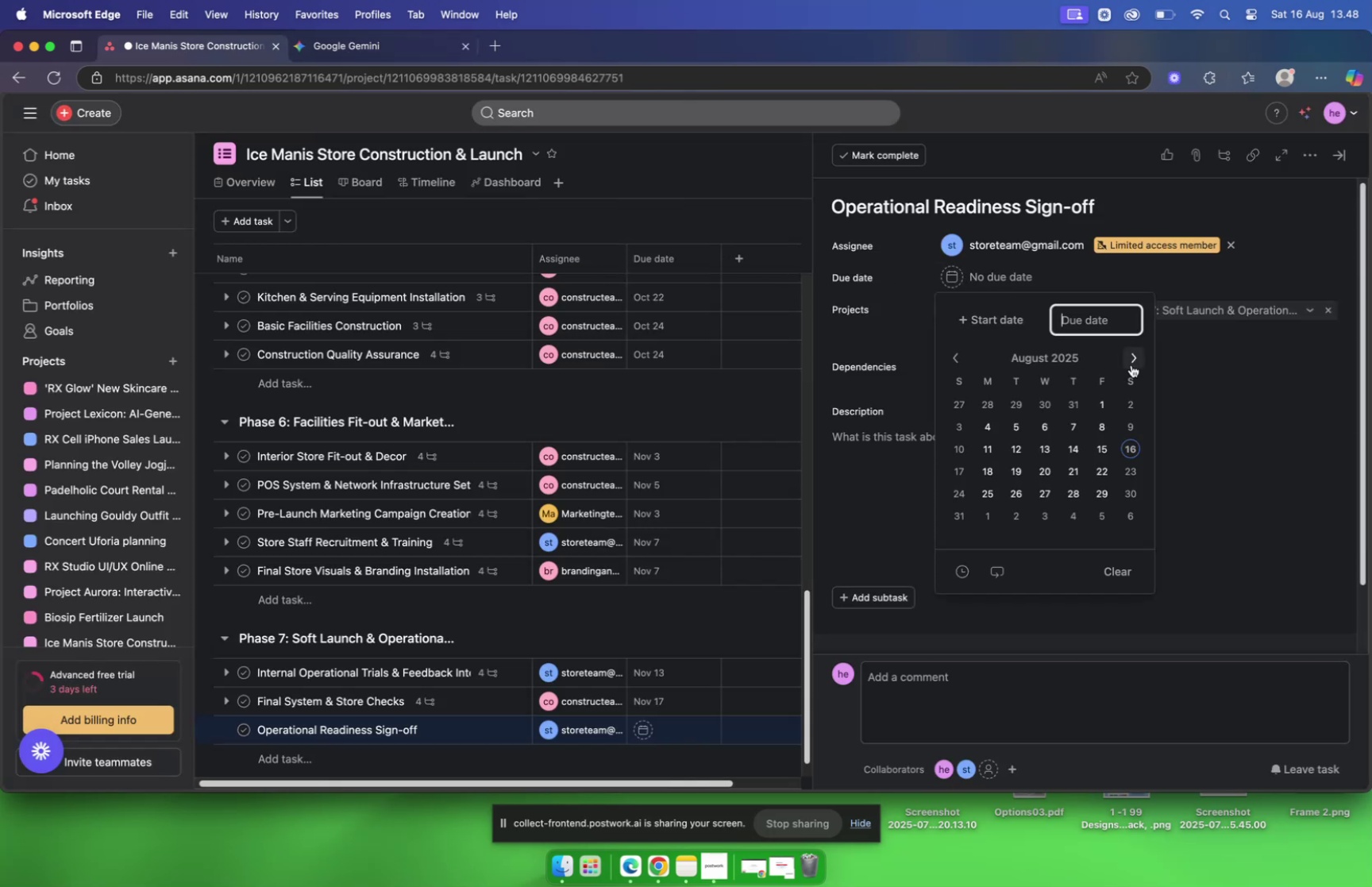 
left_click([1131, 364])
 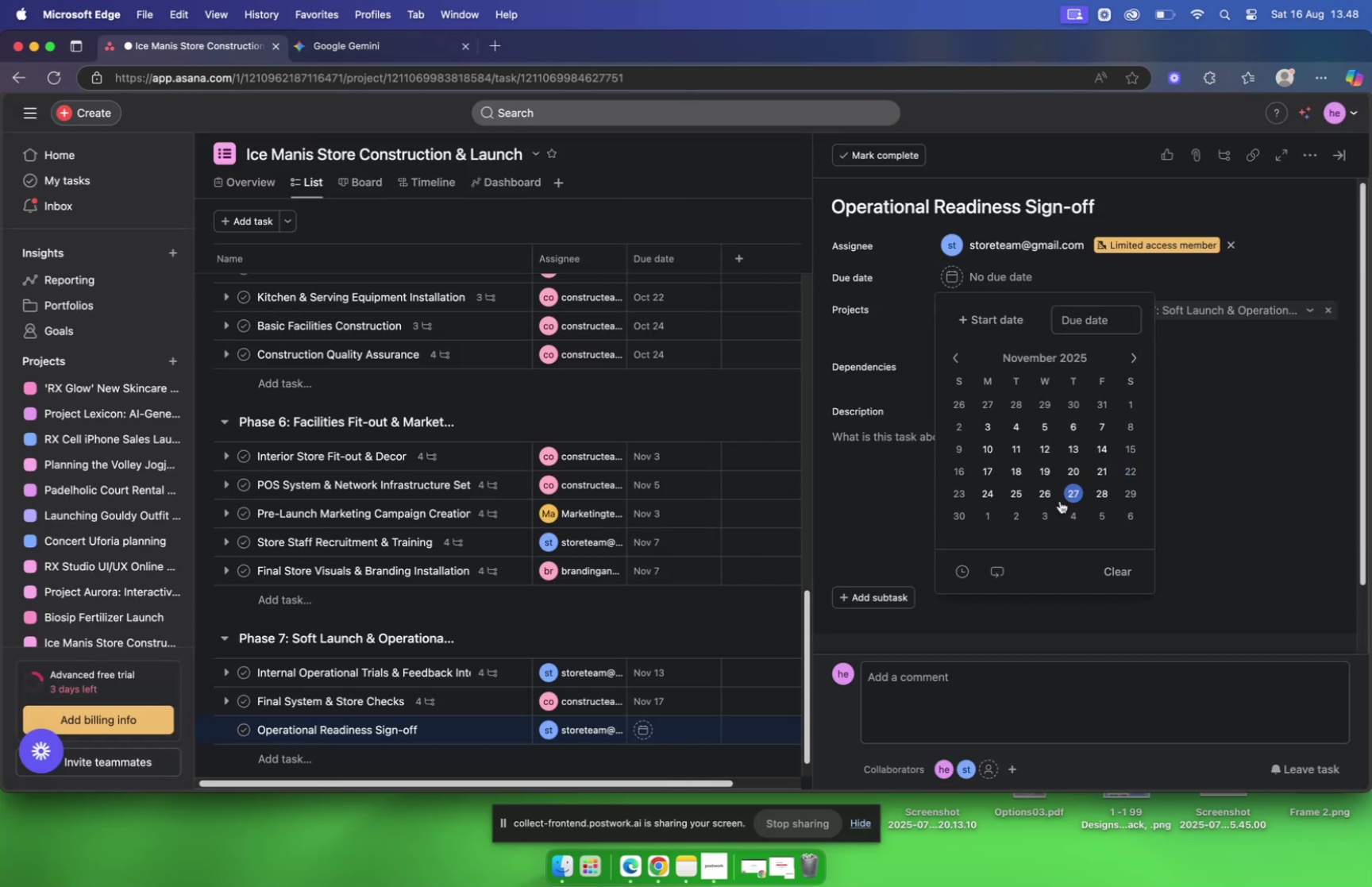 
left_click([981, 472])
 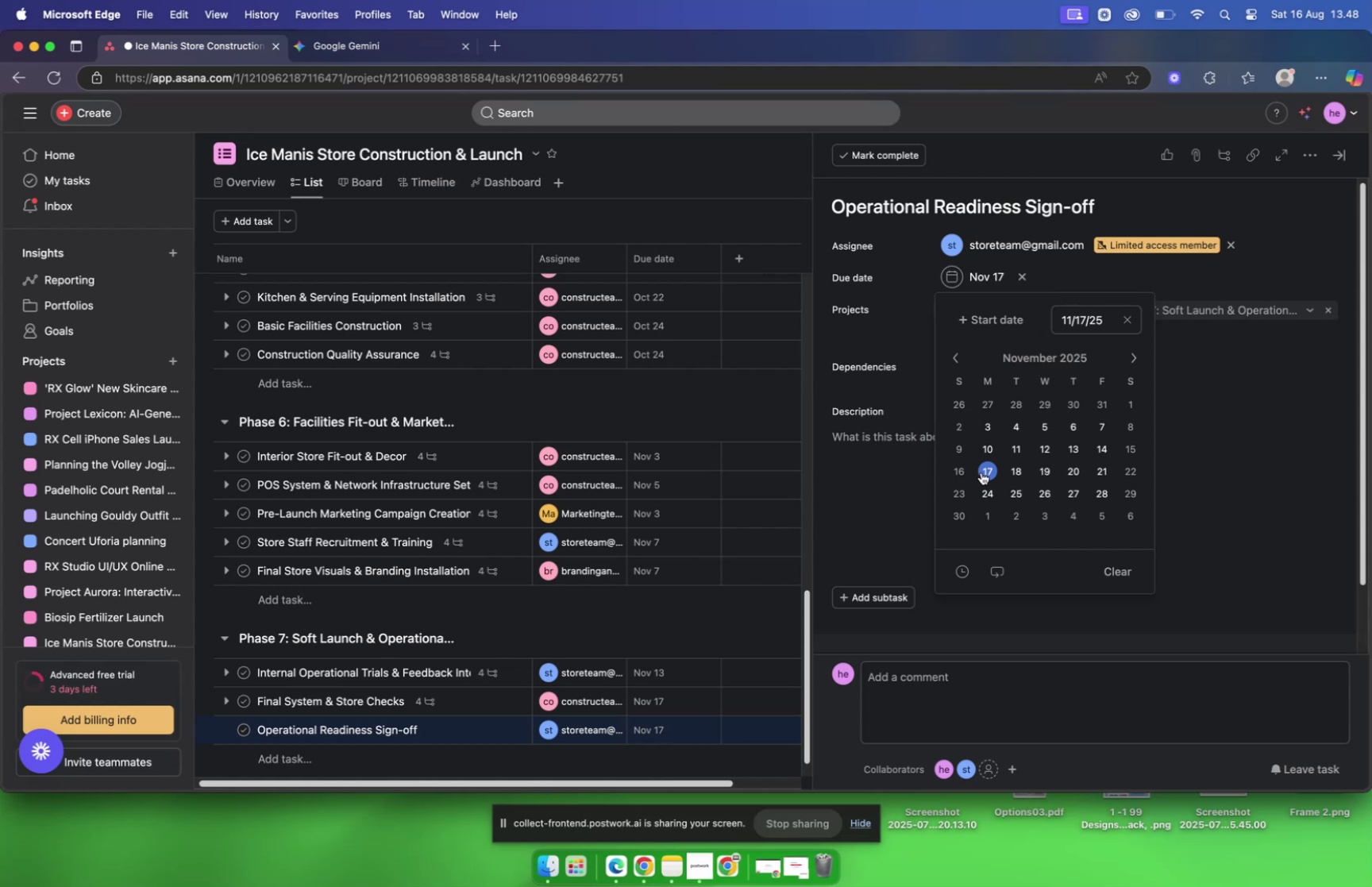 
wait(14.91)
 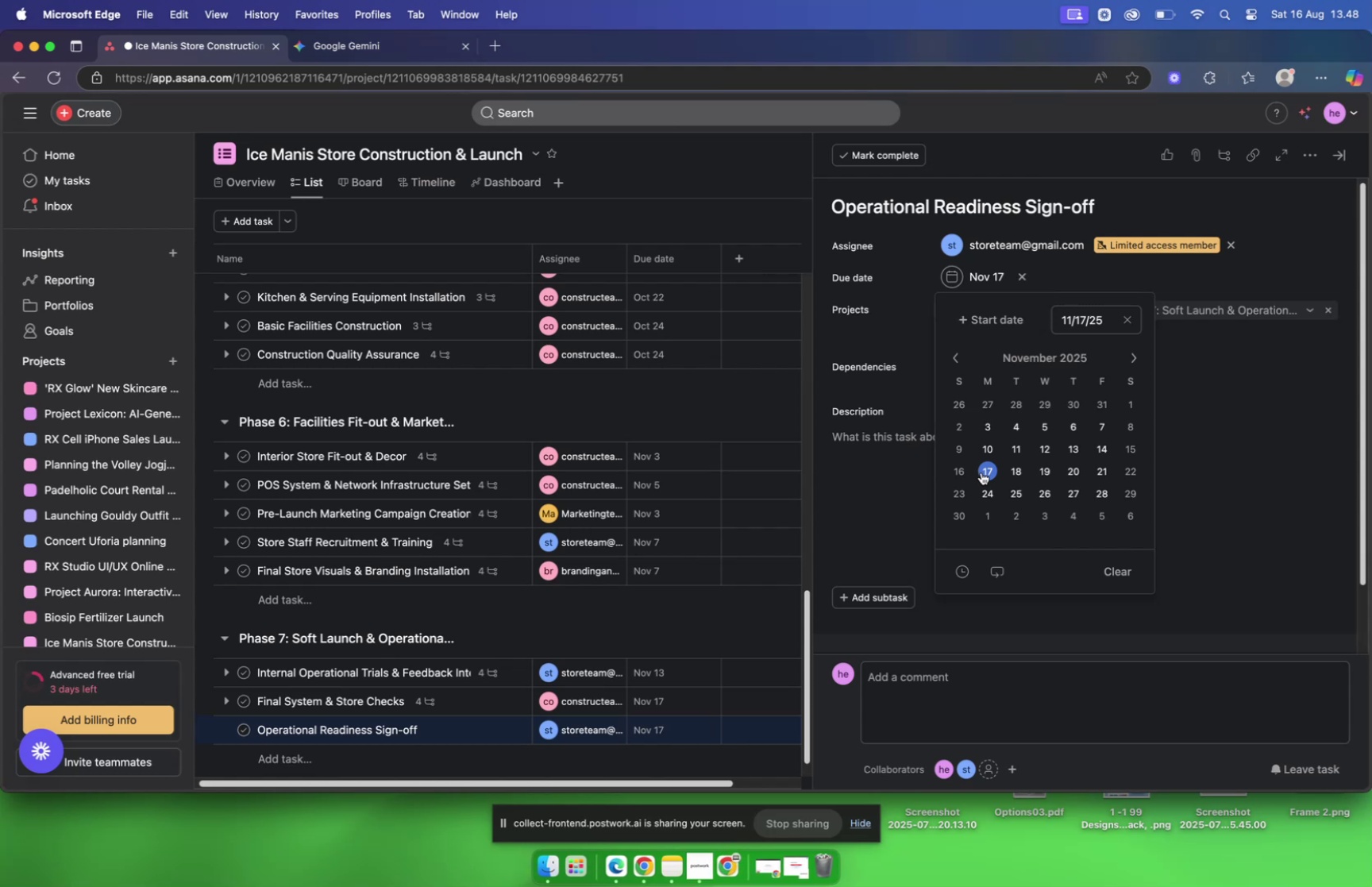 
scroll: coordinate [911, 306], scroll_direction: down, amount: 3.0
 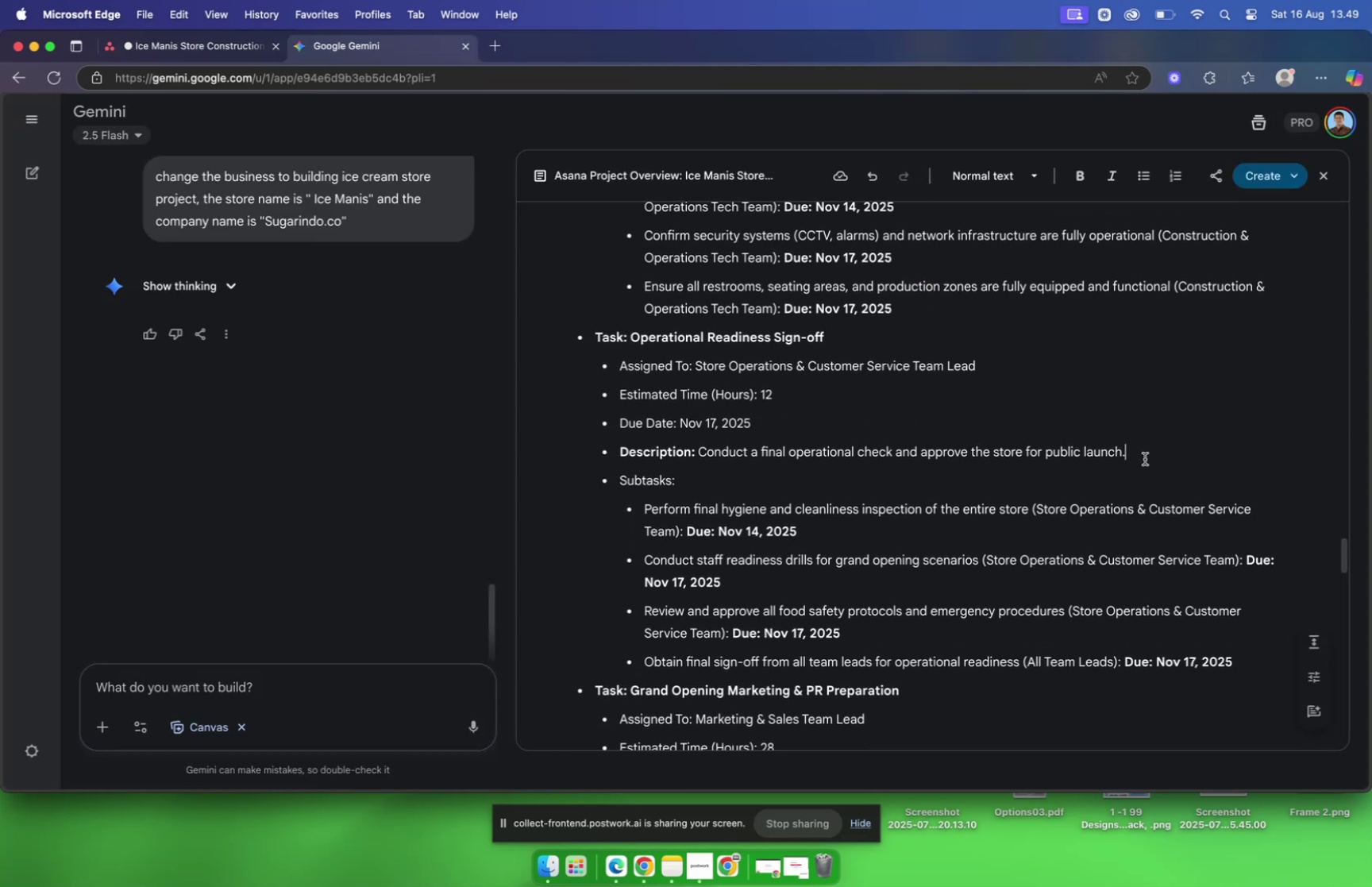 
left_click_drag(start_coordinate=[1143, 456], to_coordinate=[700, 461])
 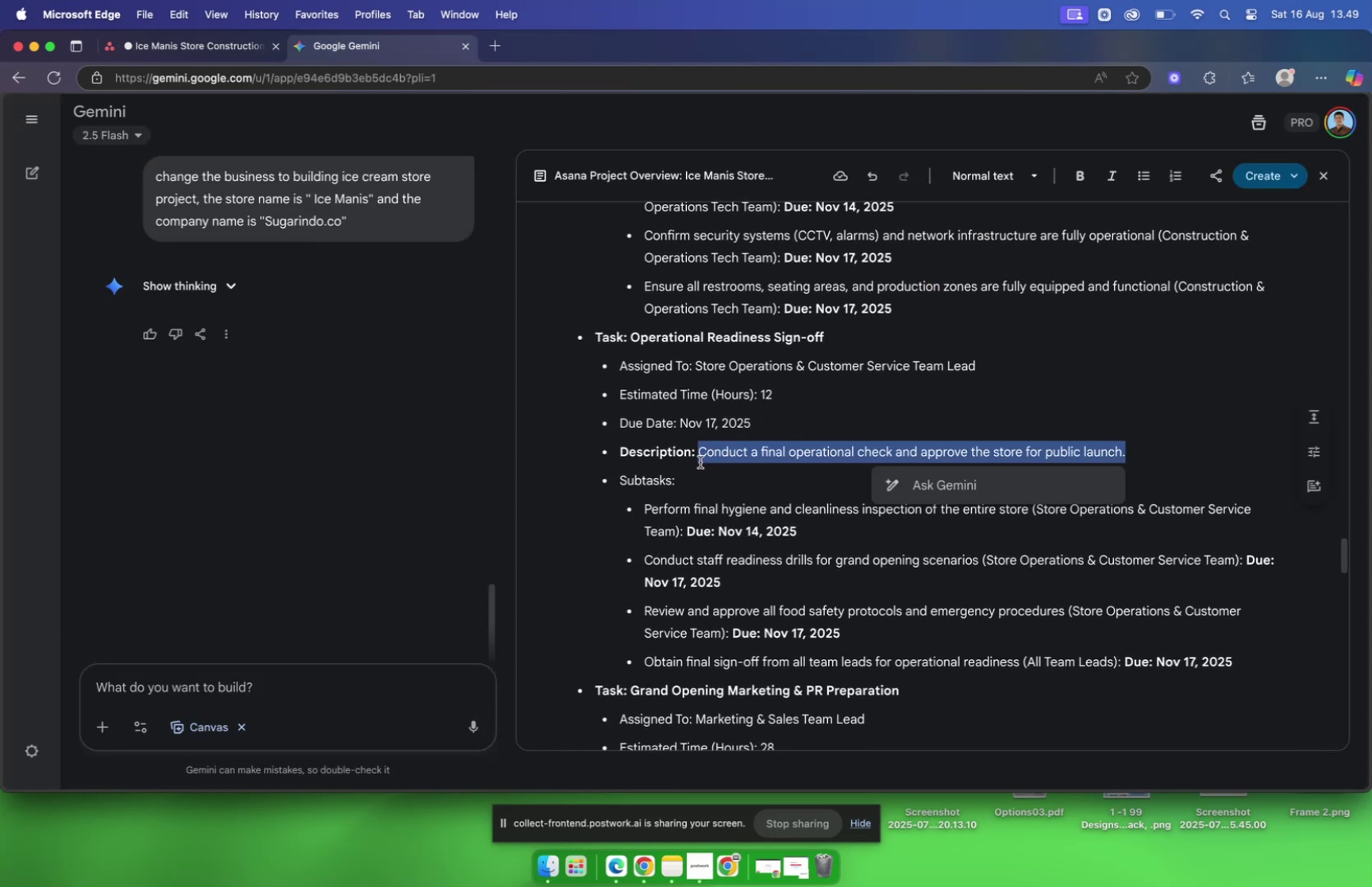 
key(Meta+C)
 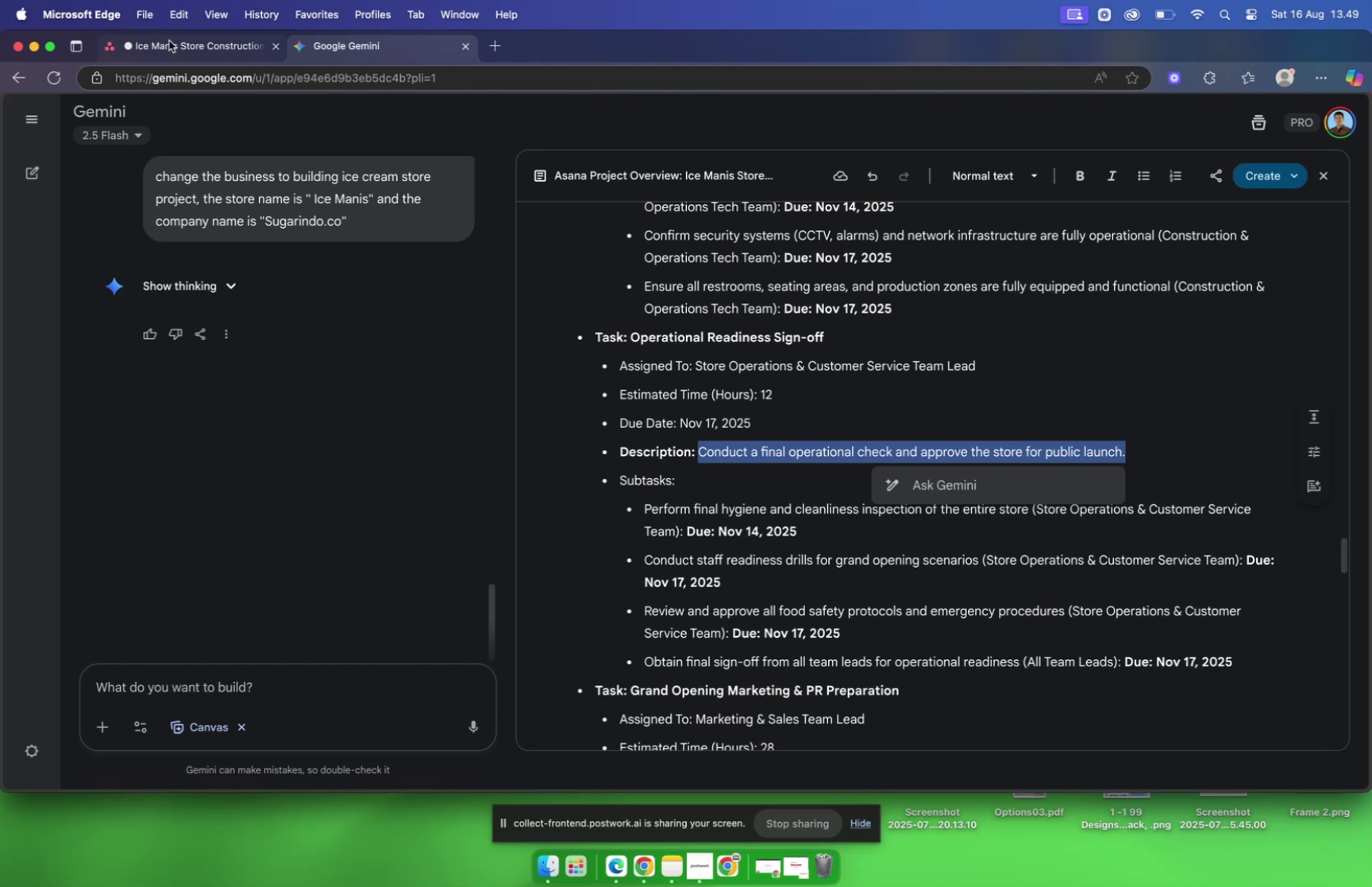 
left_click([169, 40])
 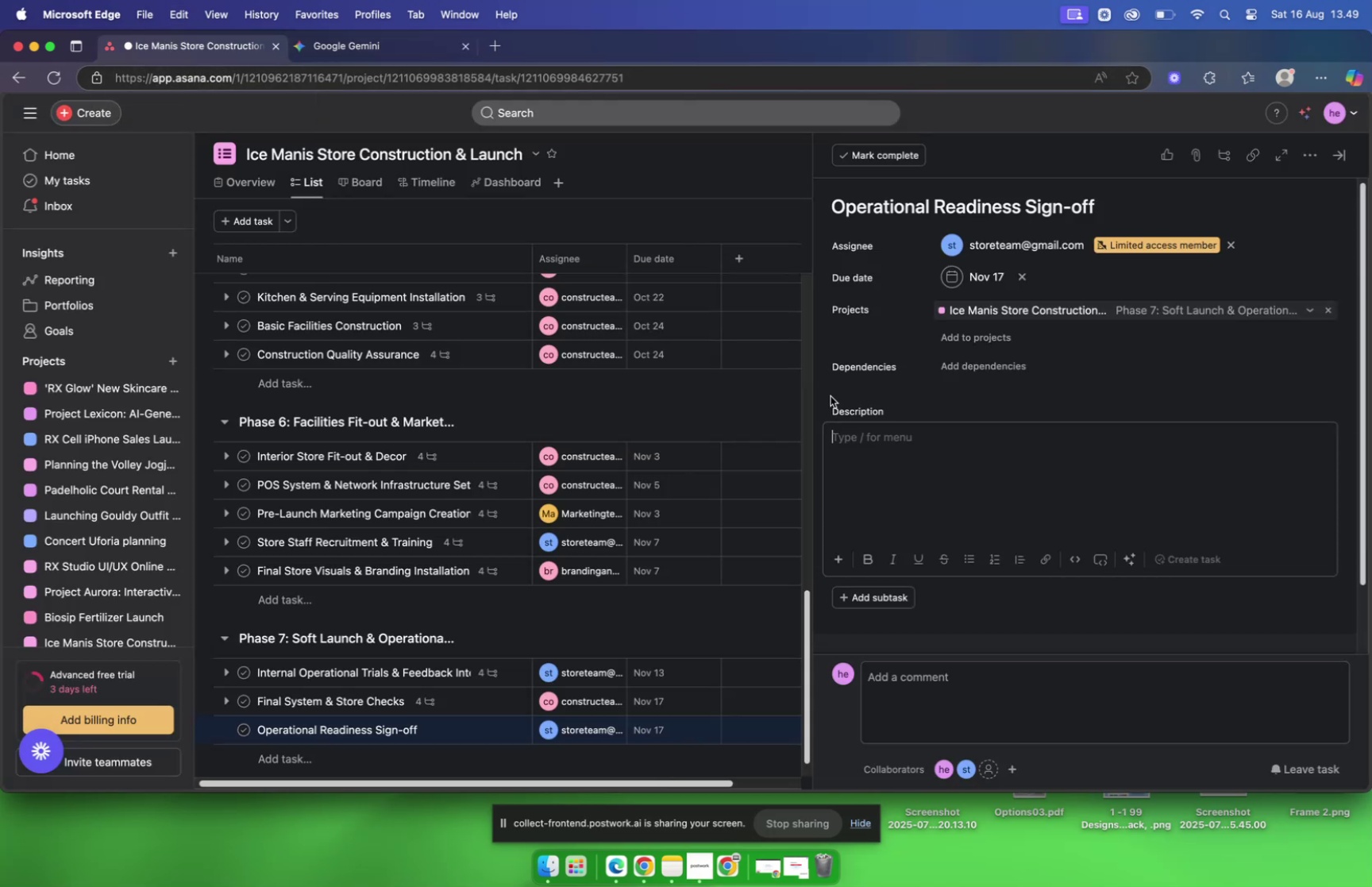 
left_click([893, 468])
 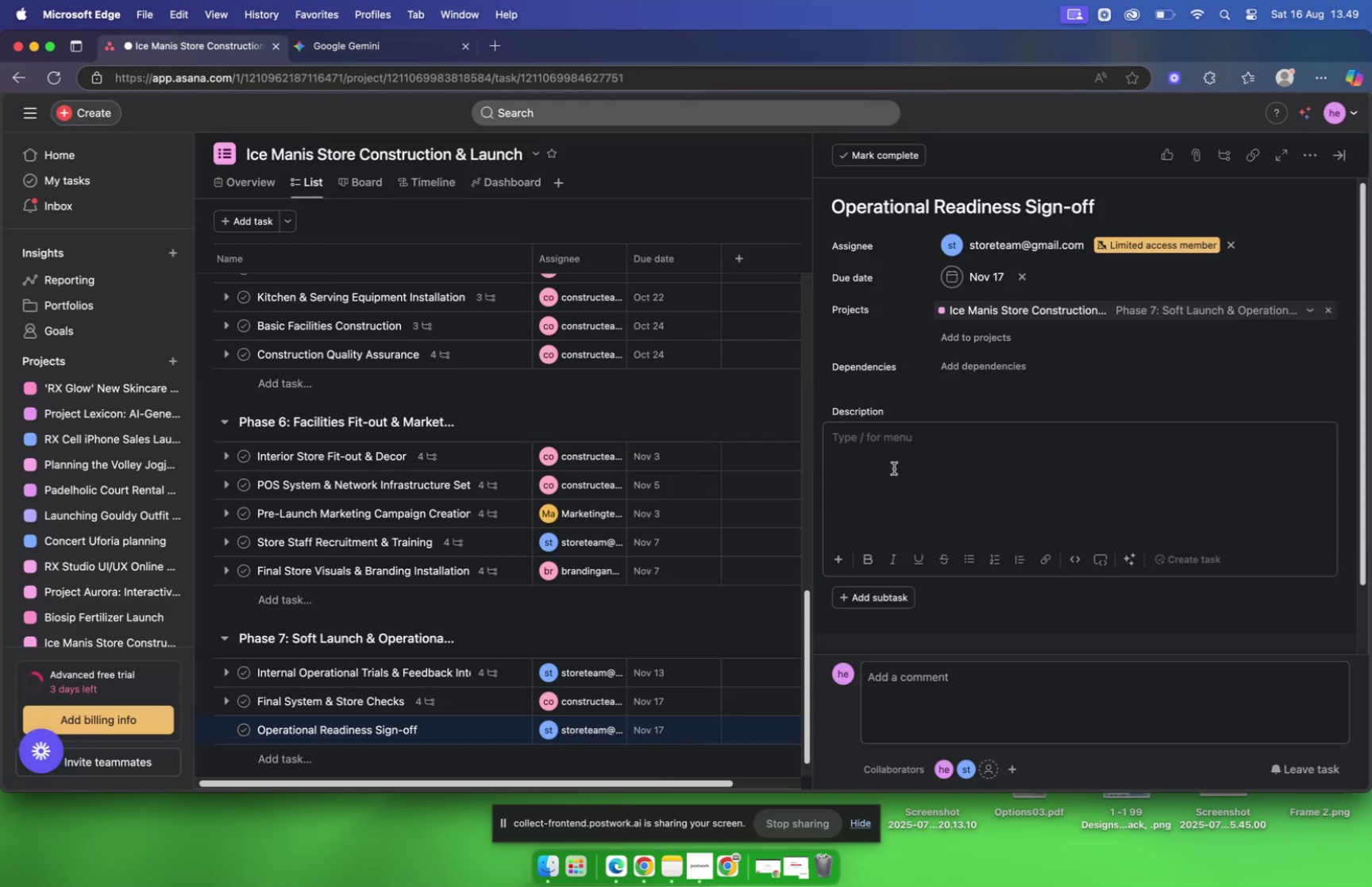 
key(Meta+V)
 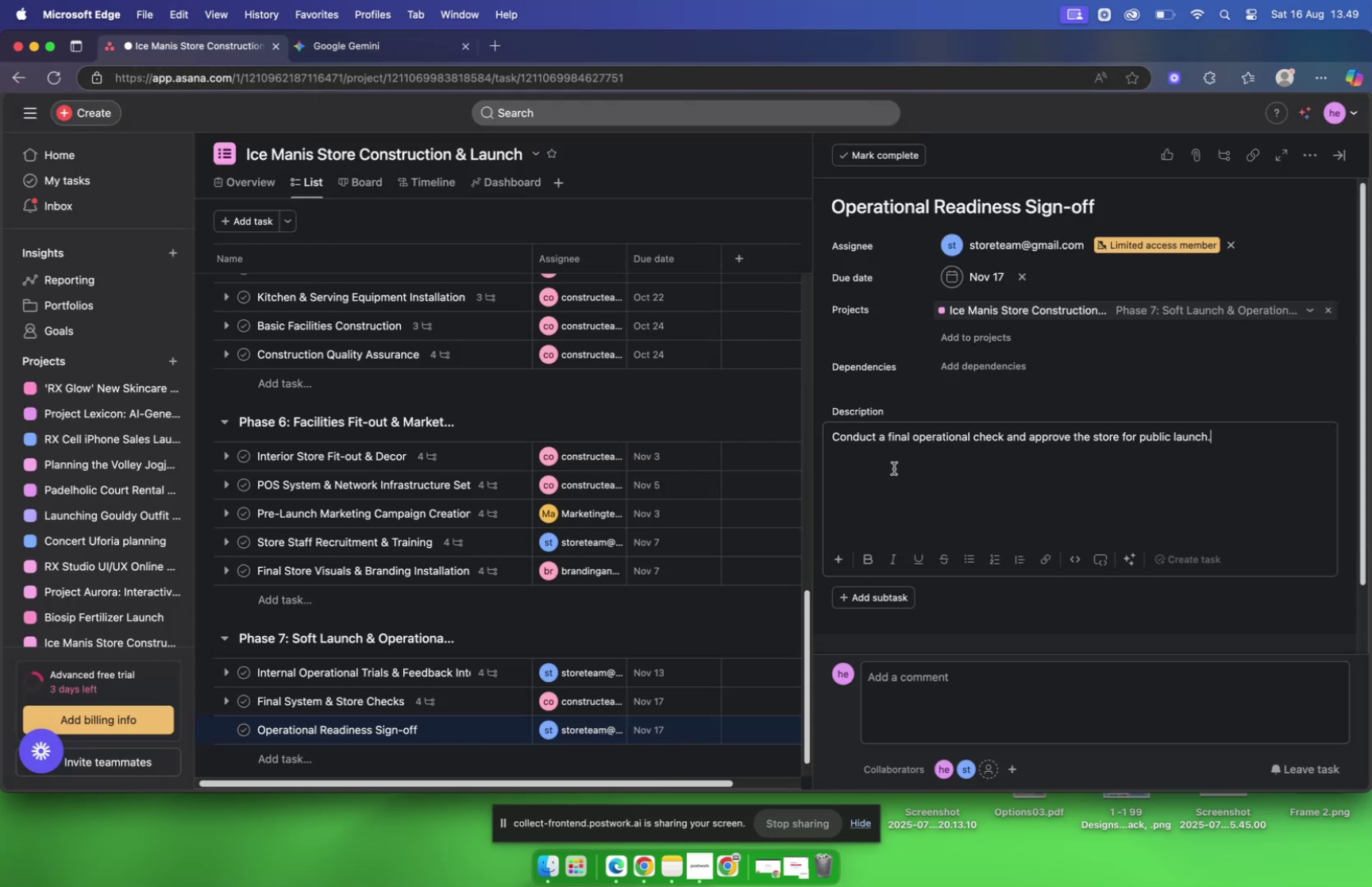 
left_click([994, 591])
 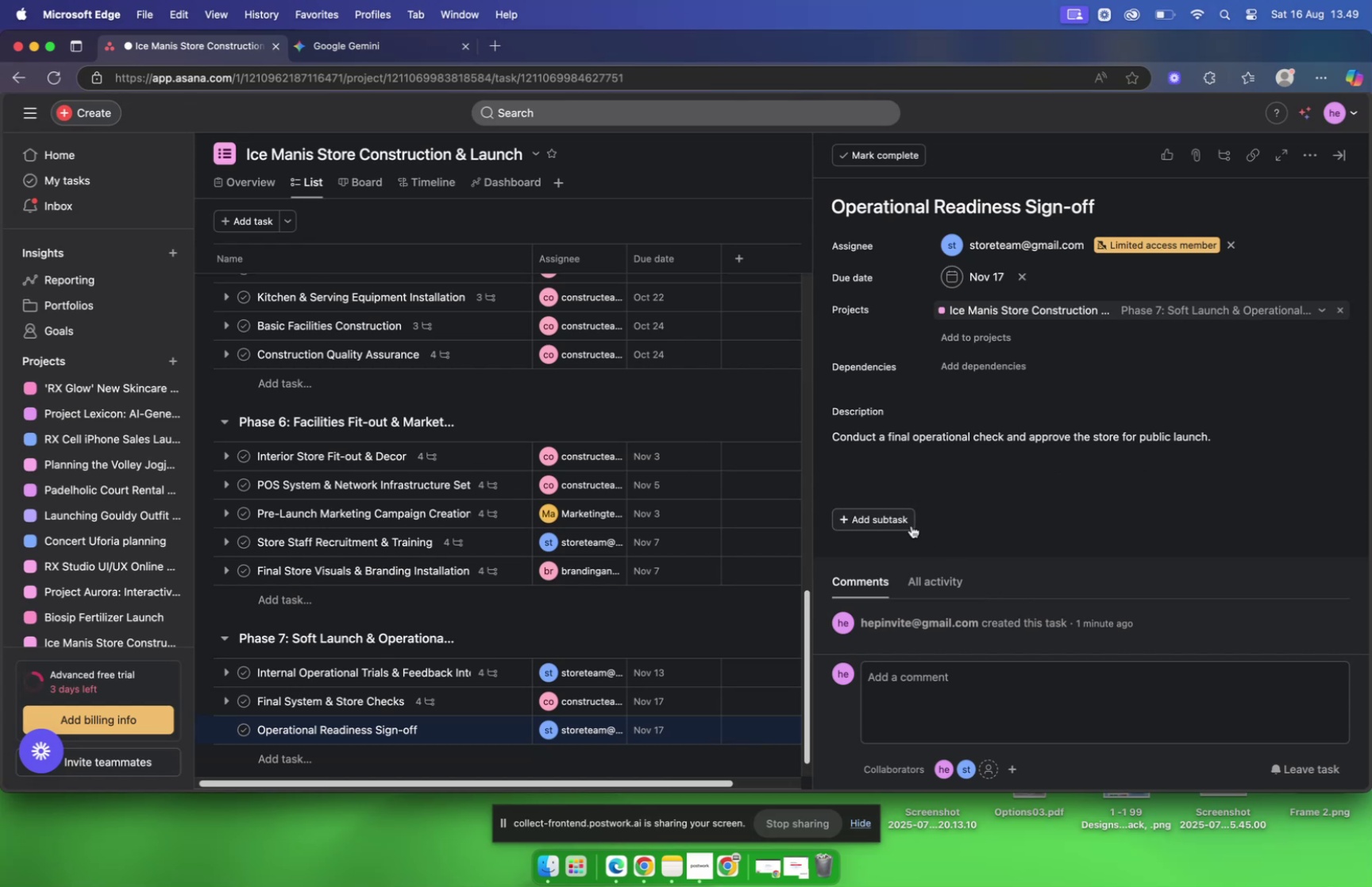 
left_click([908, 525])
 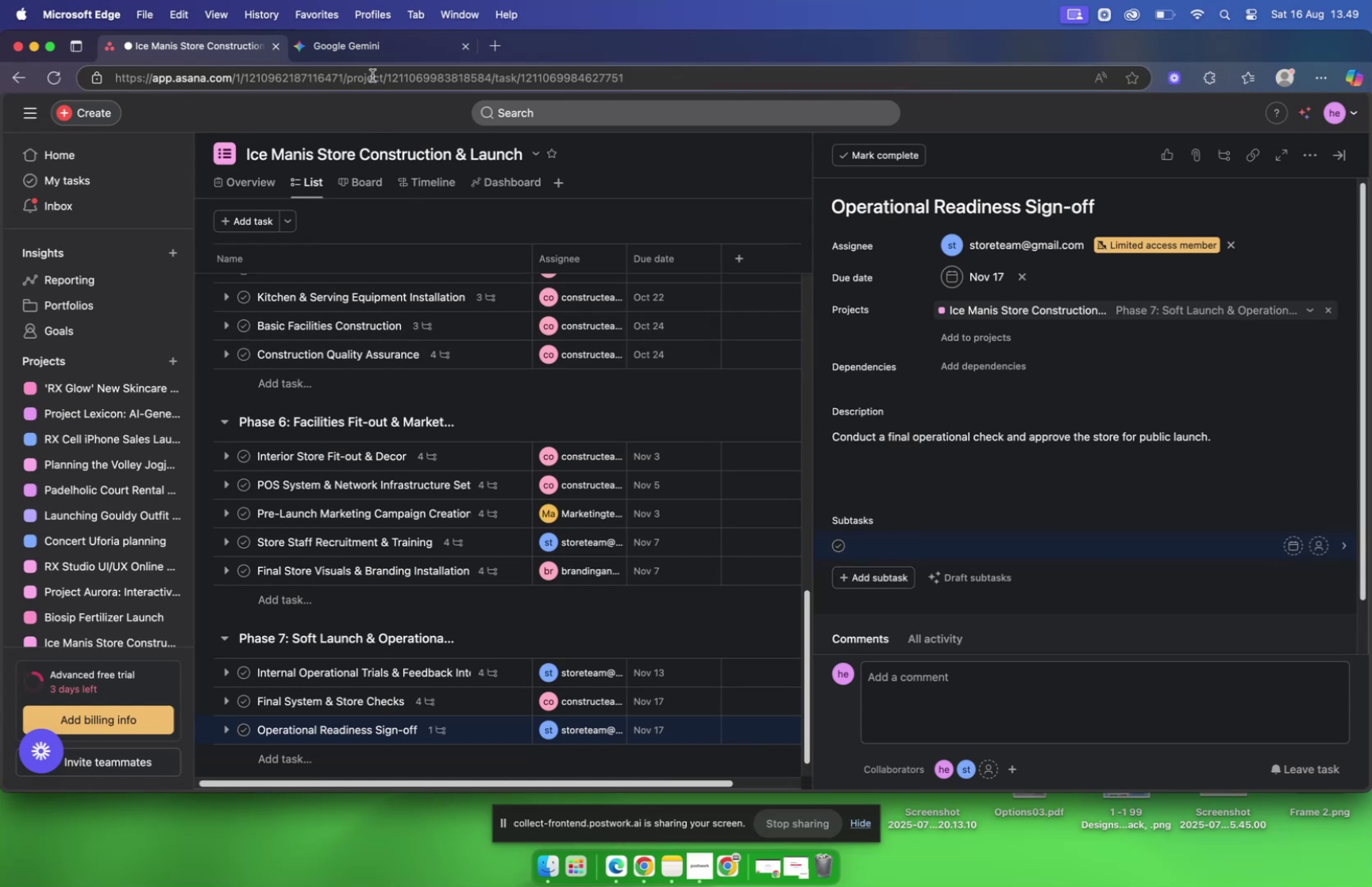 
left_click([362, 49])
 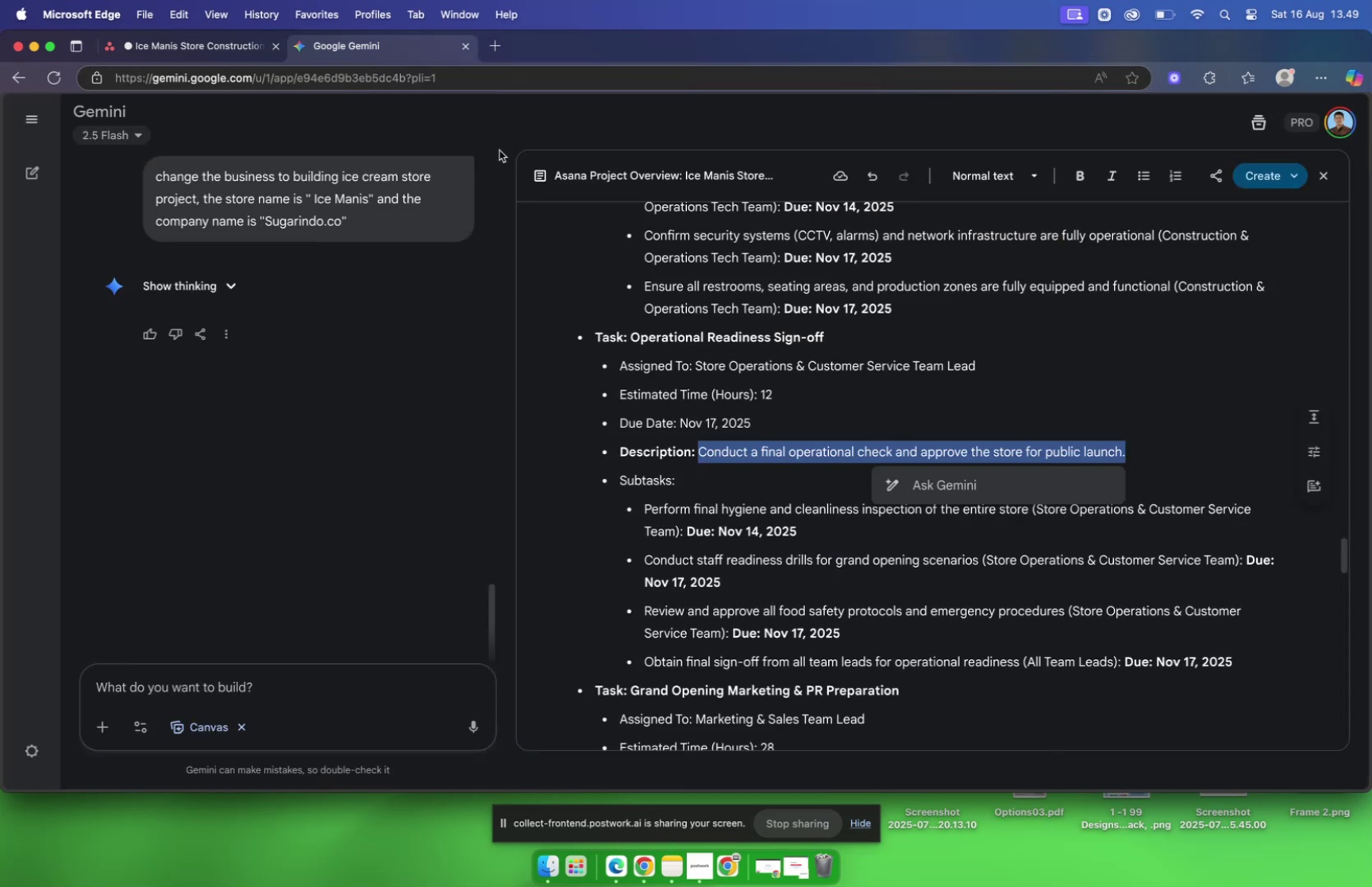 
scroll: coordinate [703, 284], scroll_direction: down, amount: 10.0
 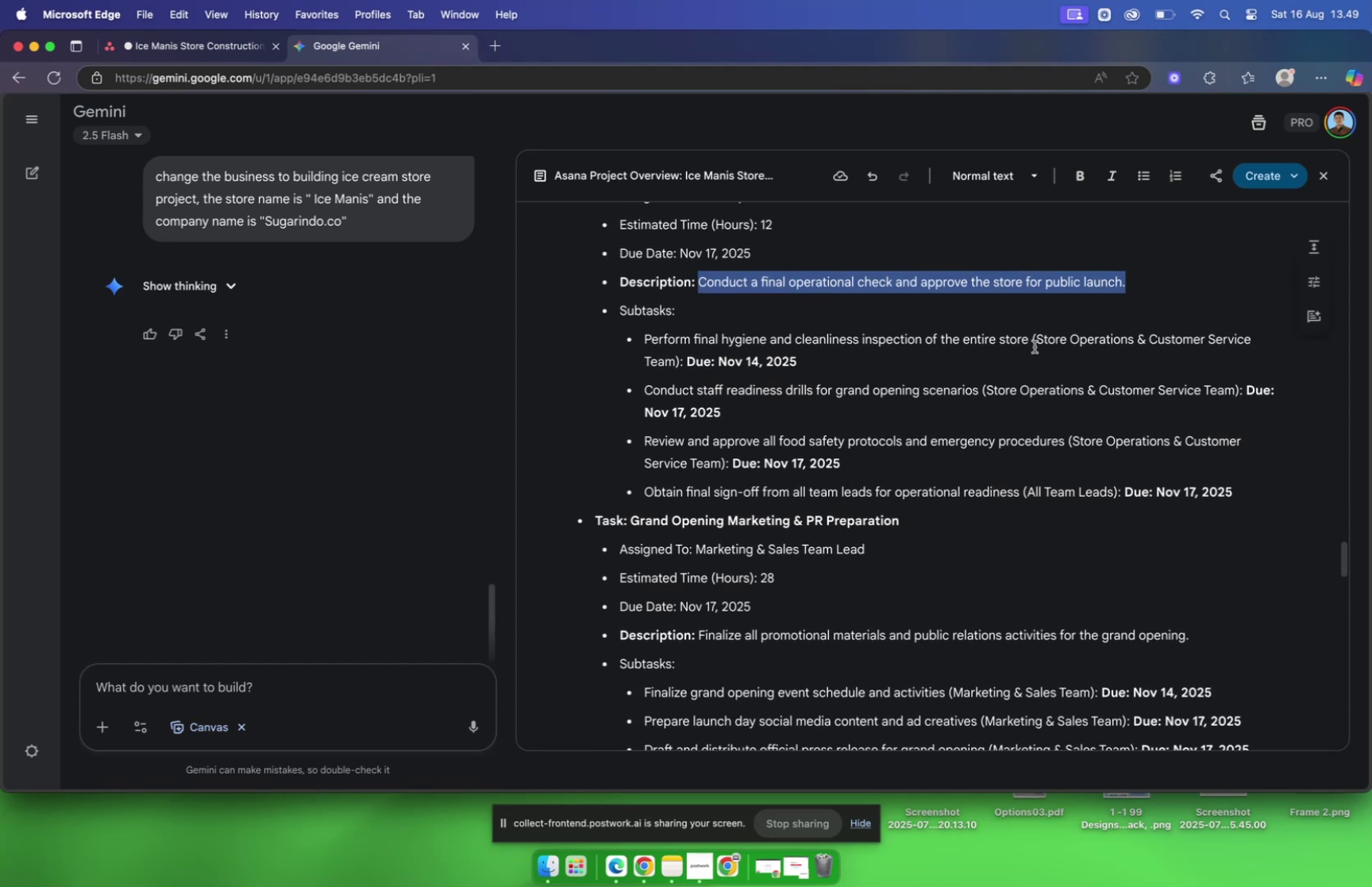 
left_click([1029, 343])
 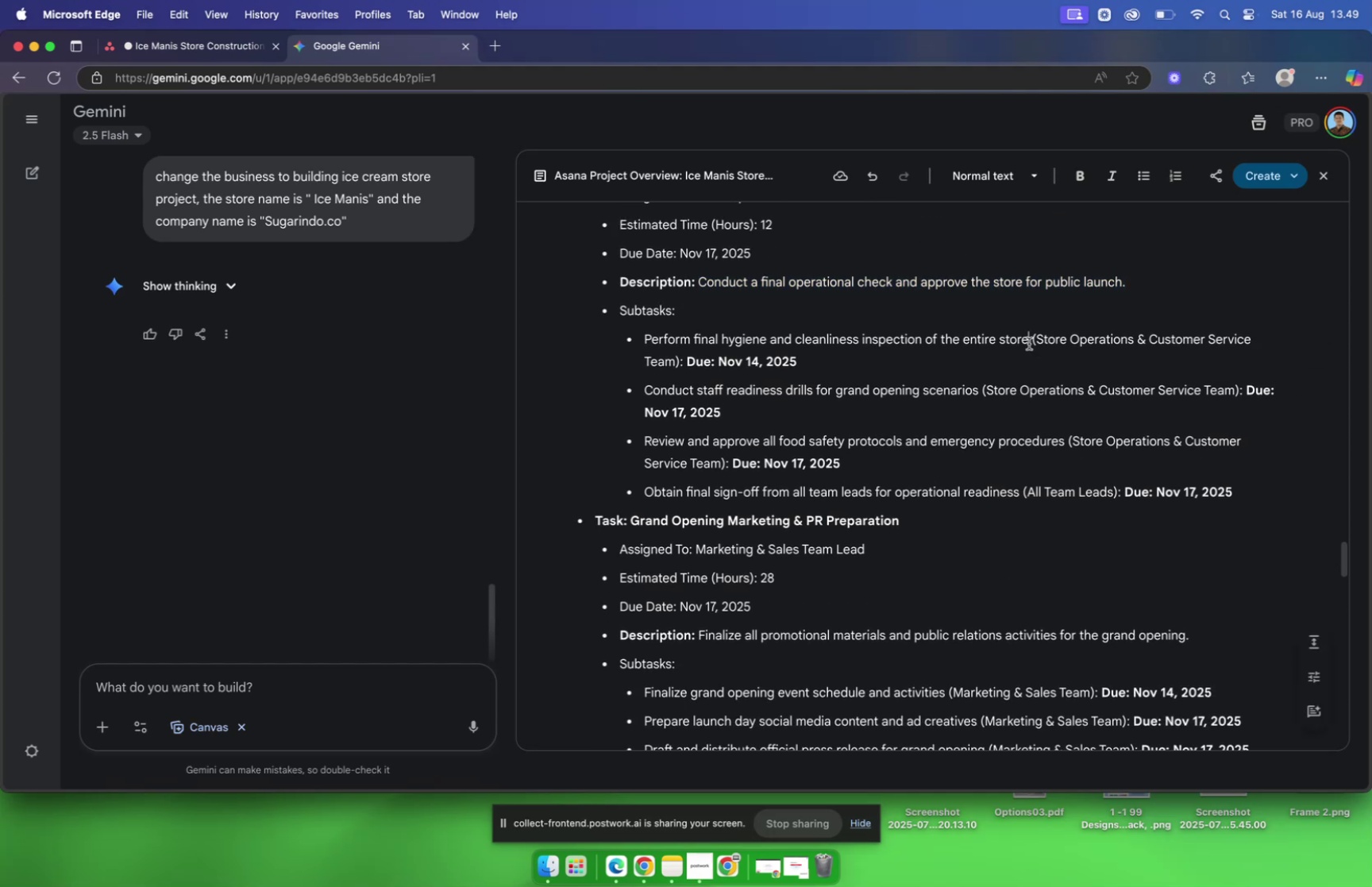 
left_click_drag(start_coordinate=[1029, 343], to_coordinate=[646, 346])
 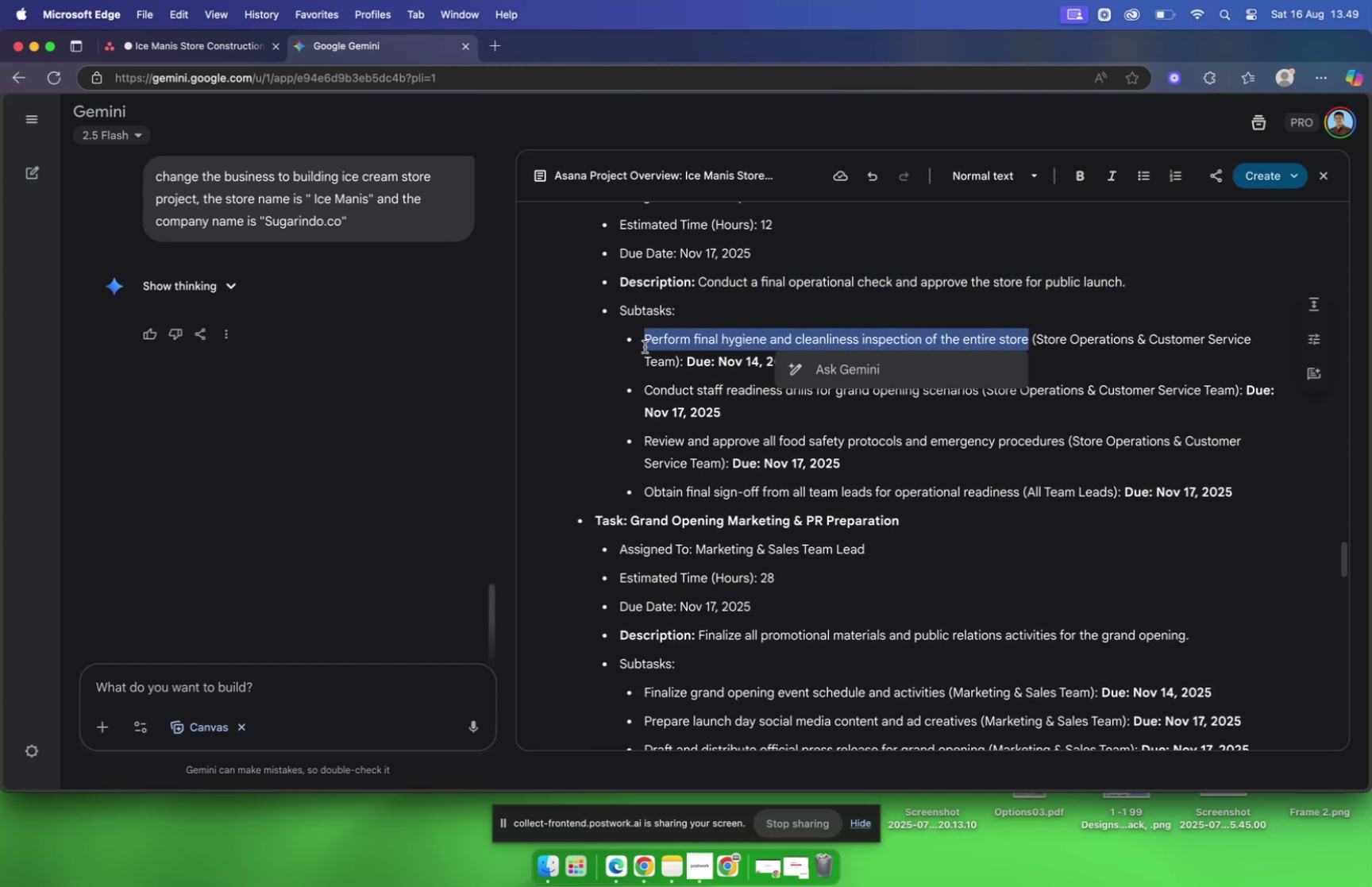 
key(Meta+C)
 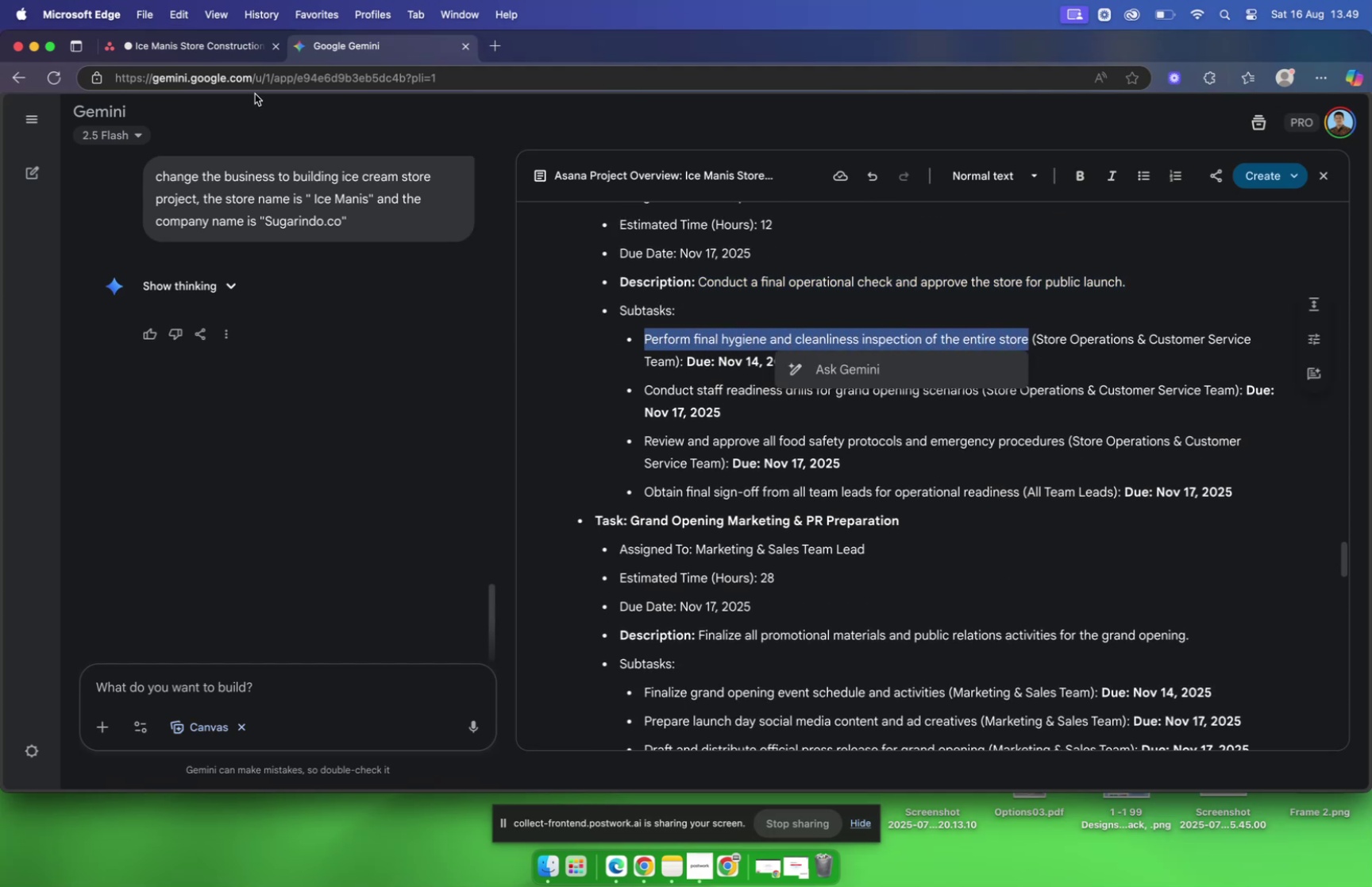 
left_click([186, 46])
 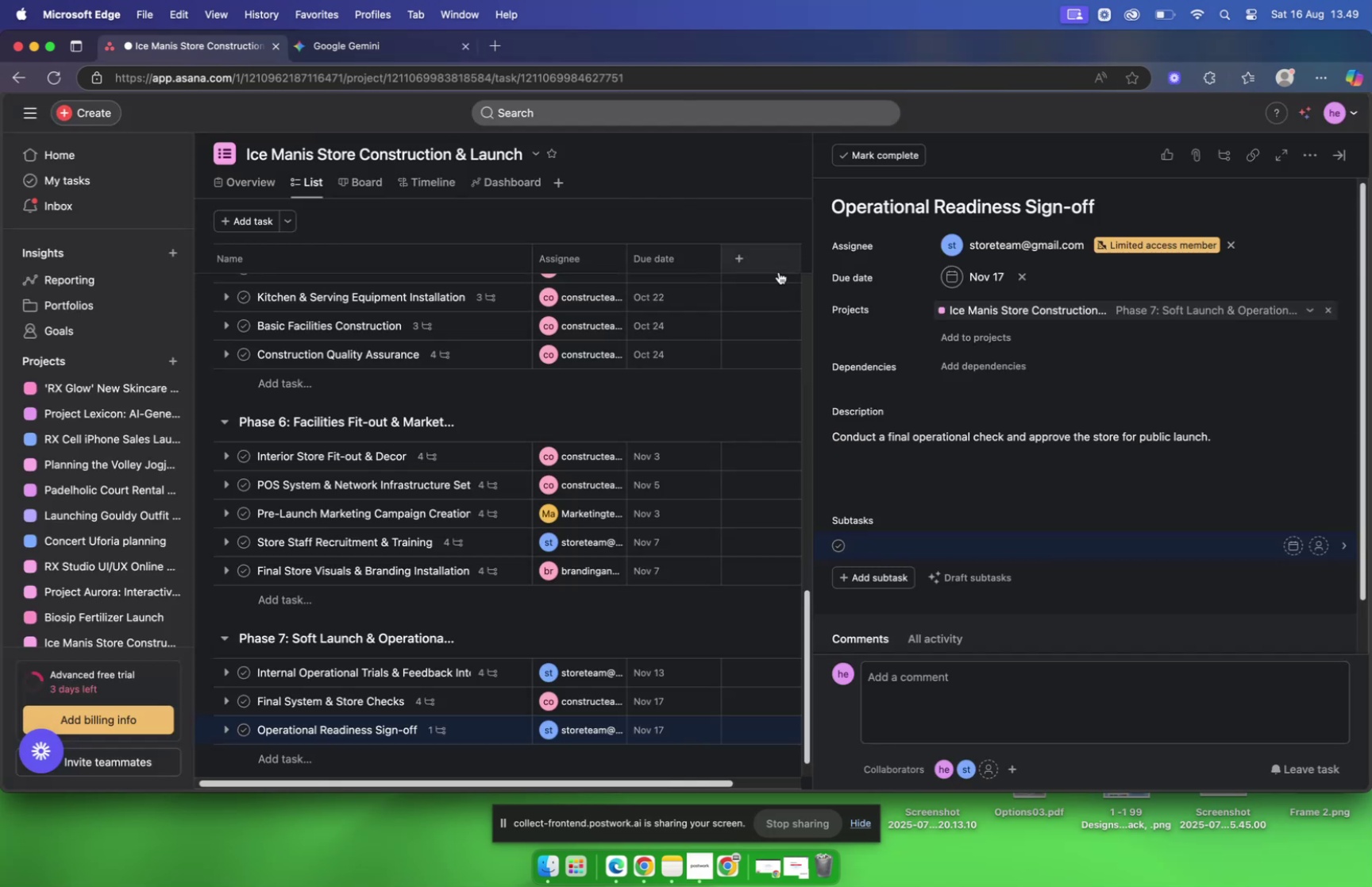 
key(Meta+CommandLeft)
 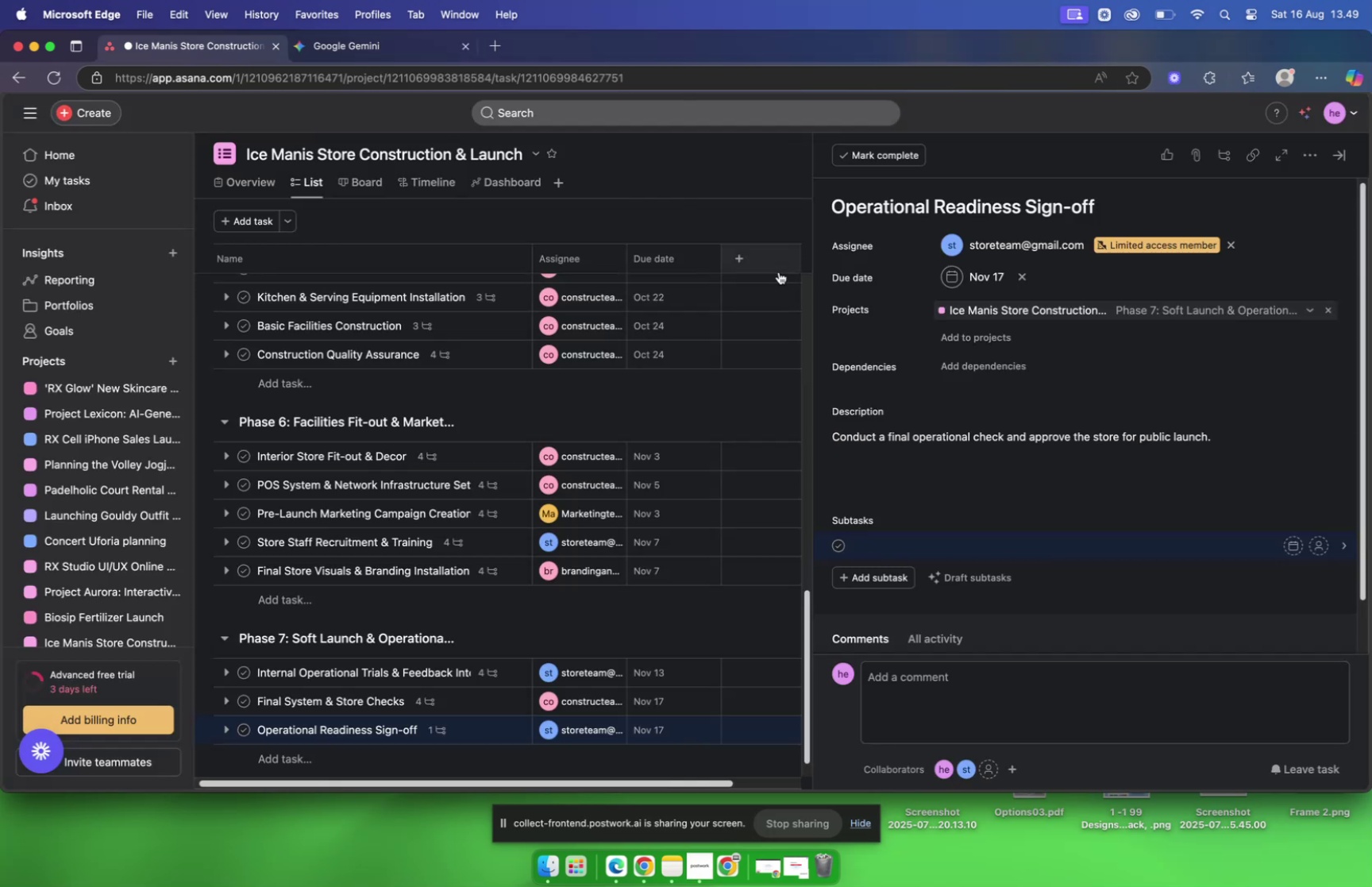 
key(Meta+V)
 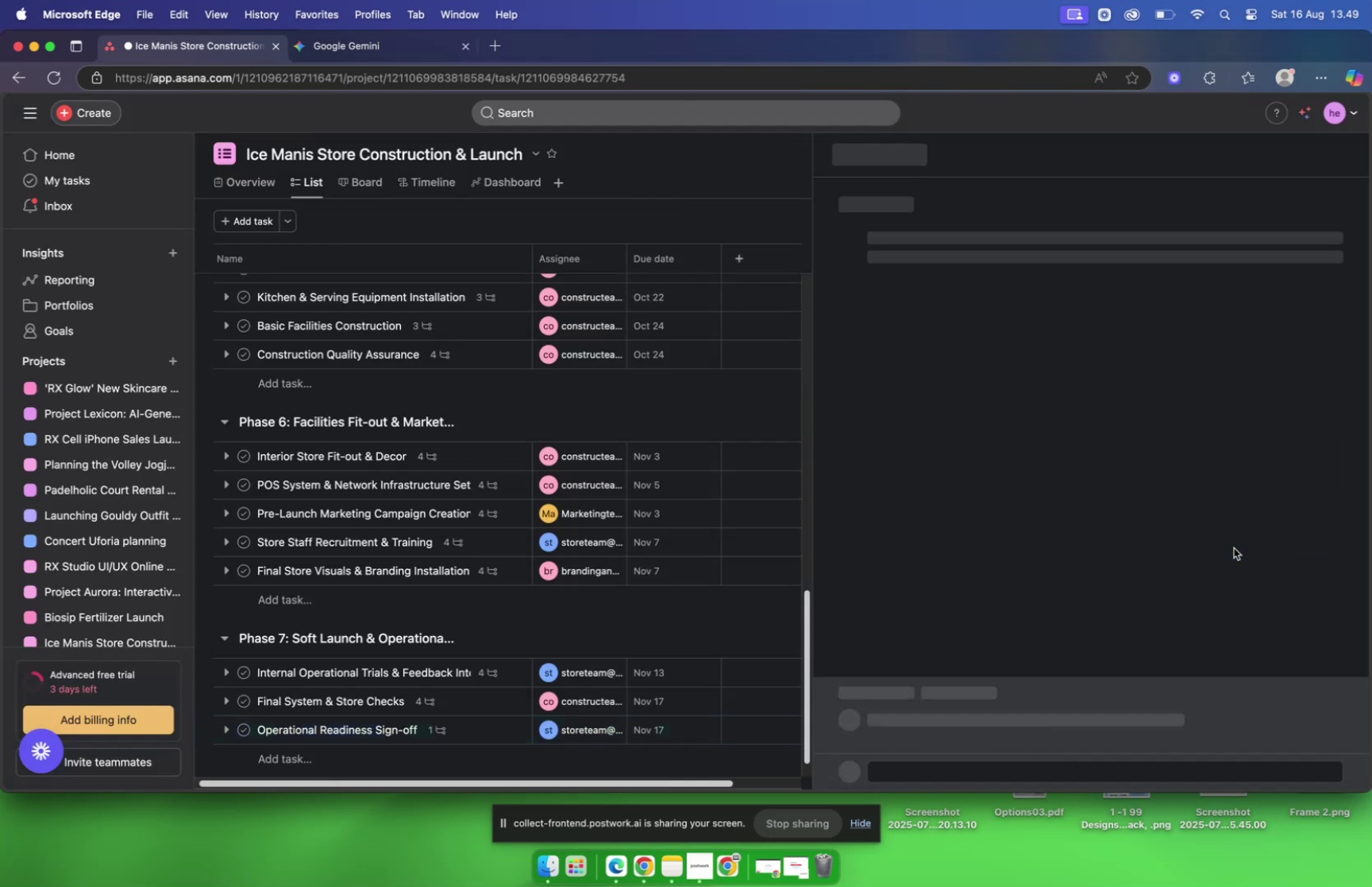 
wait(9.63)
 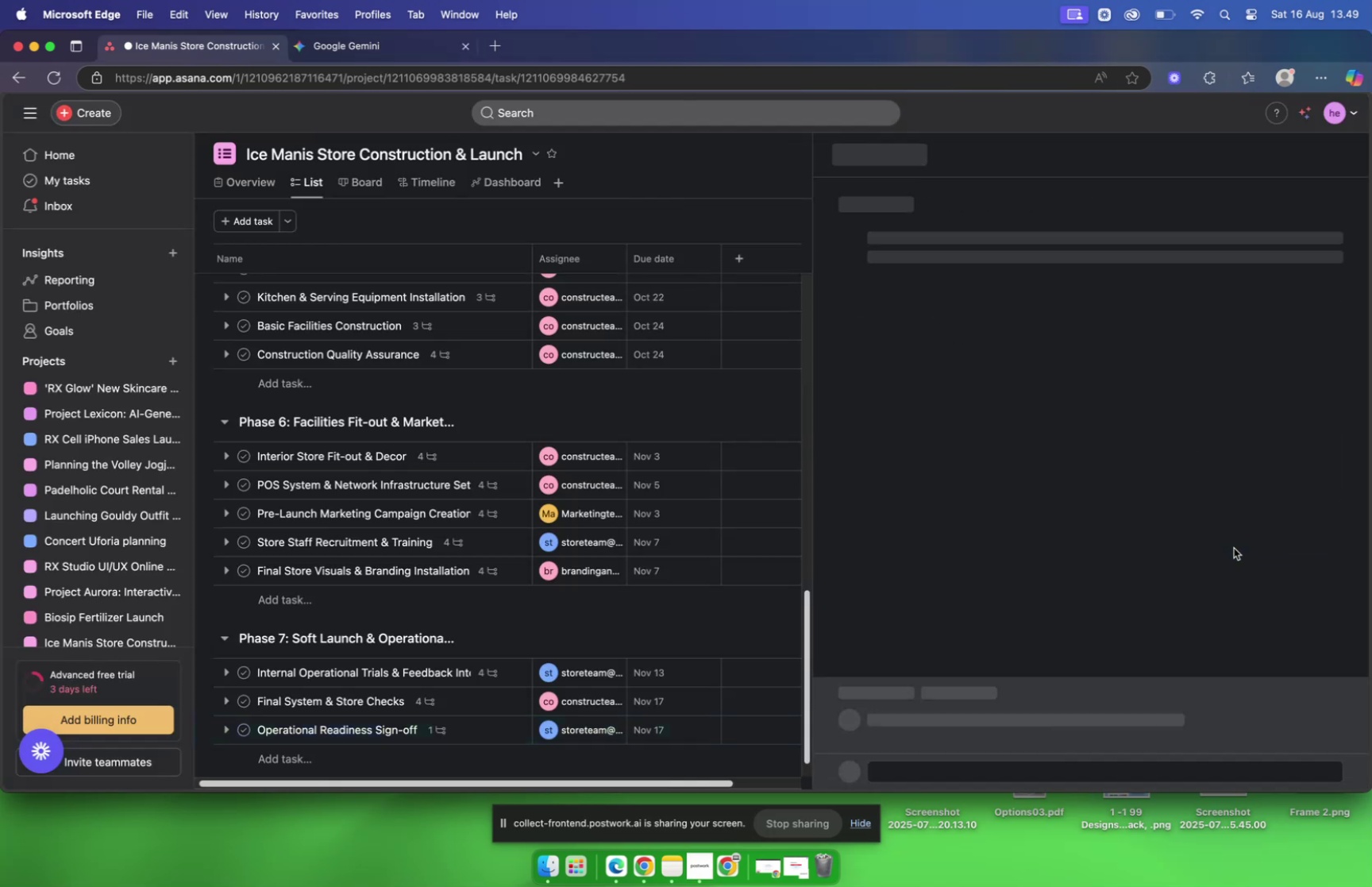 
left_click([365, 42])
 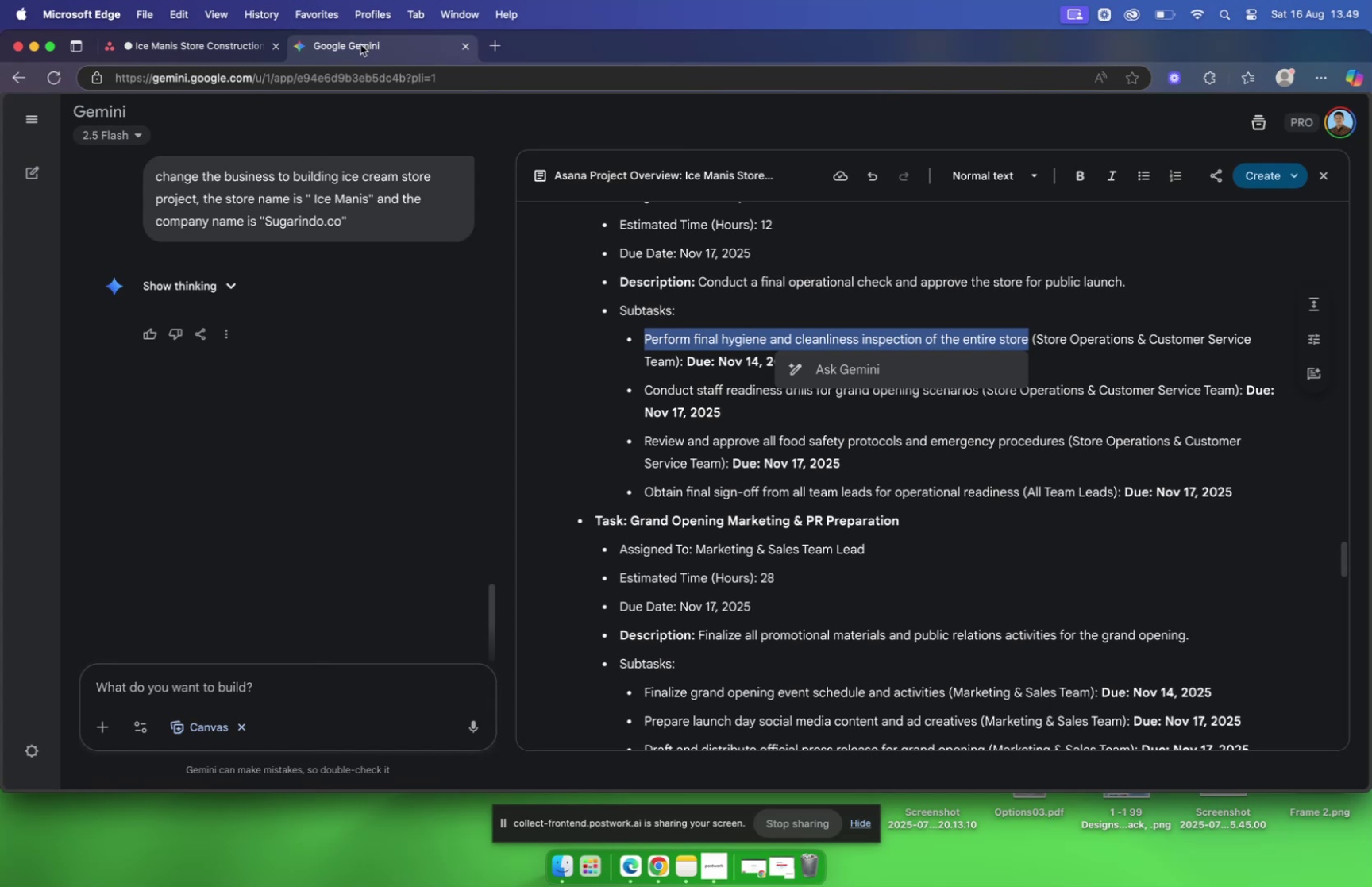 
wait(15.23)
 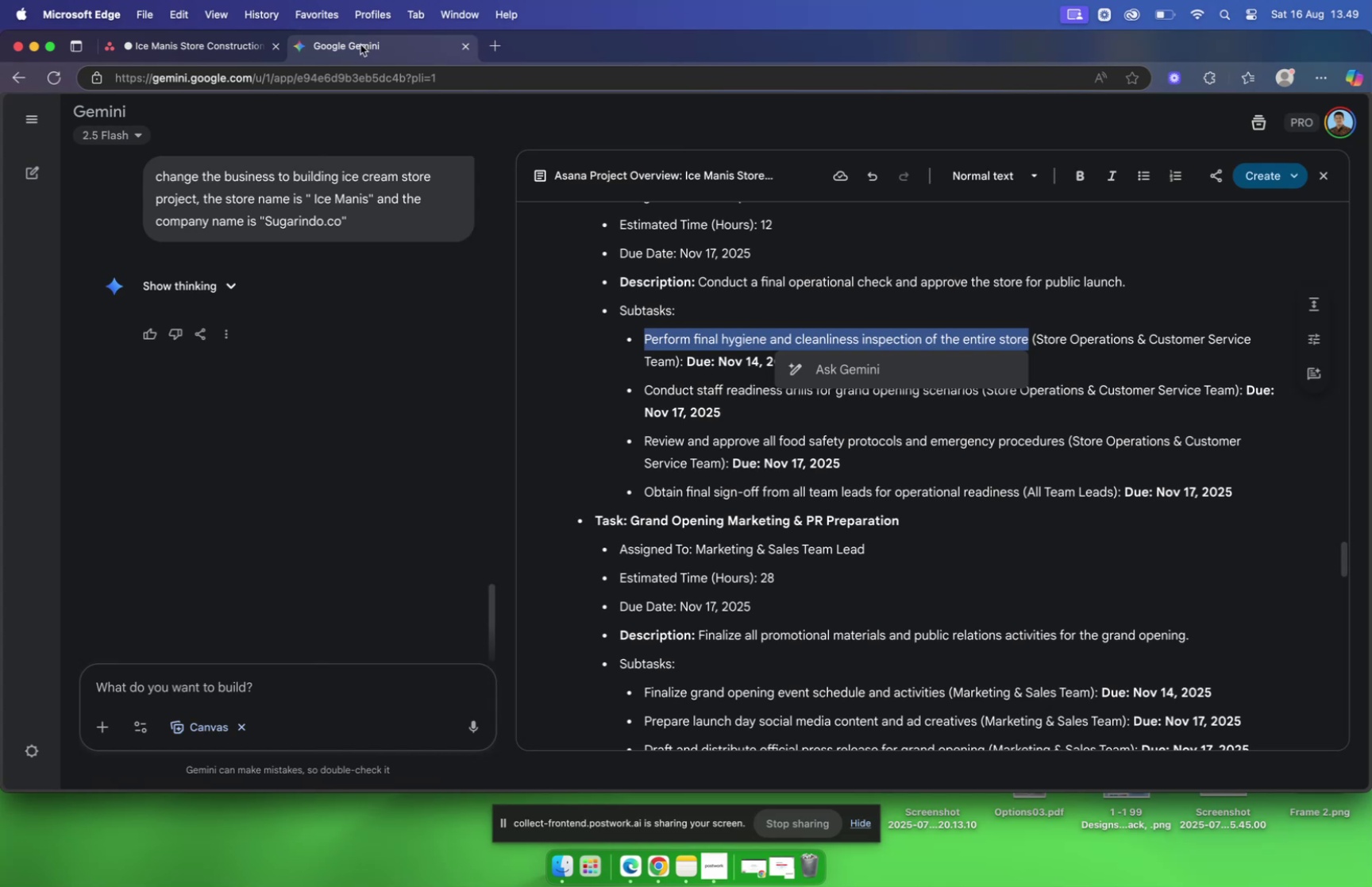 
left_click([143, 48])
 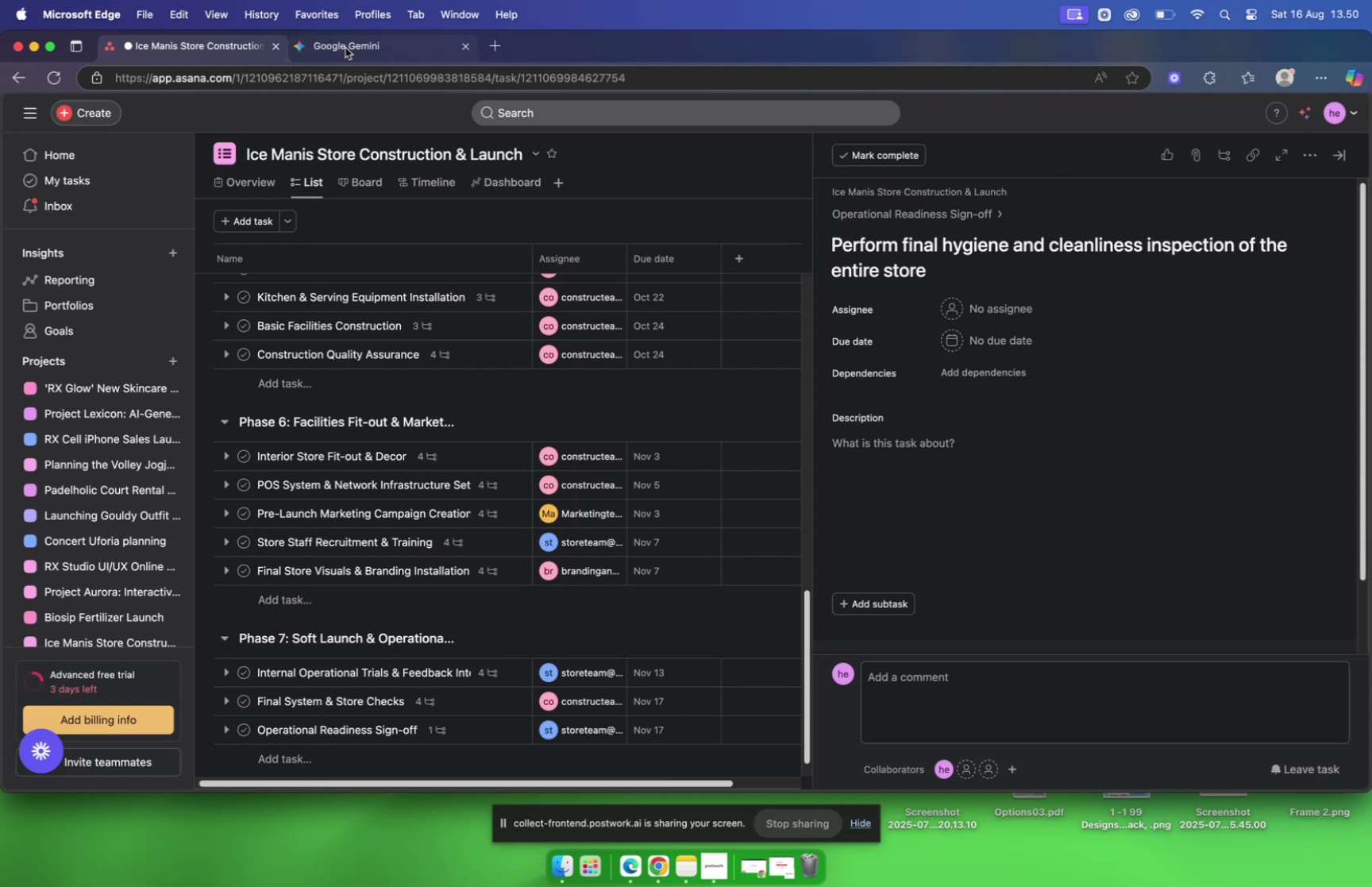 
left_click([345, 48])
 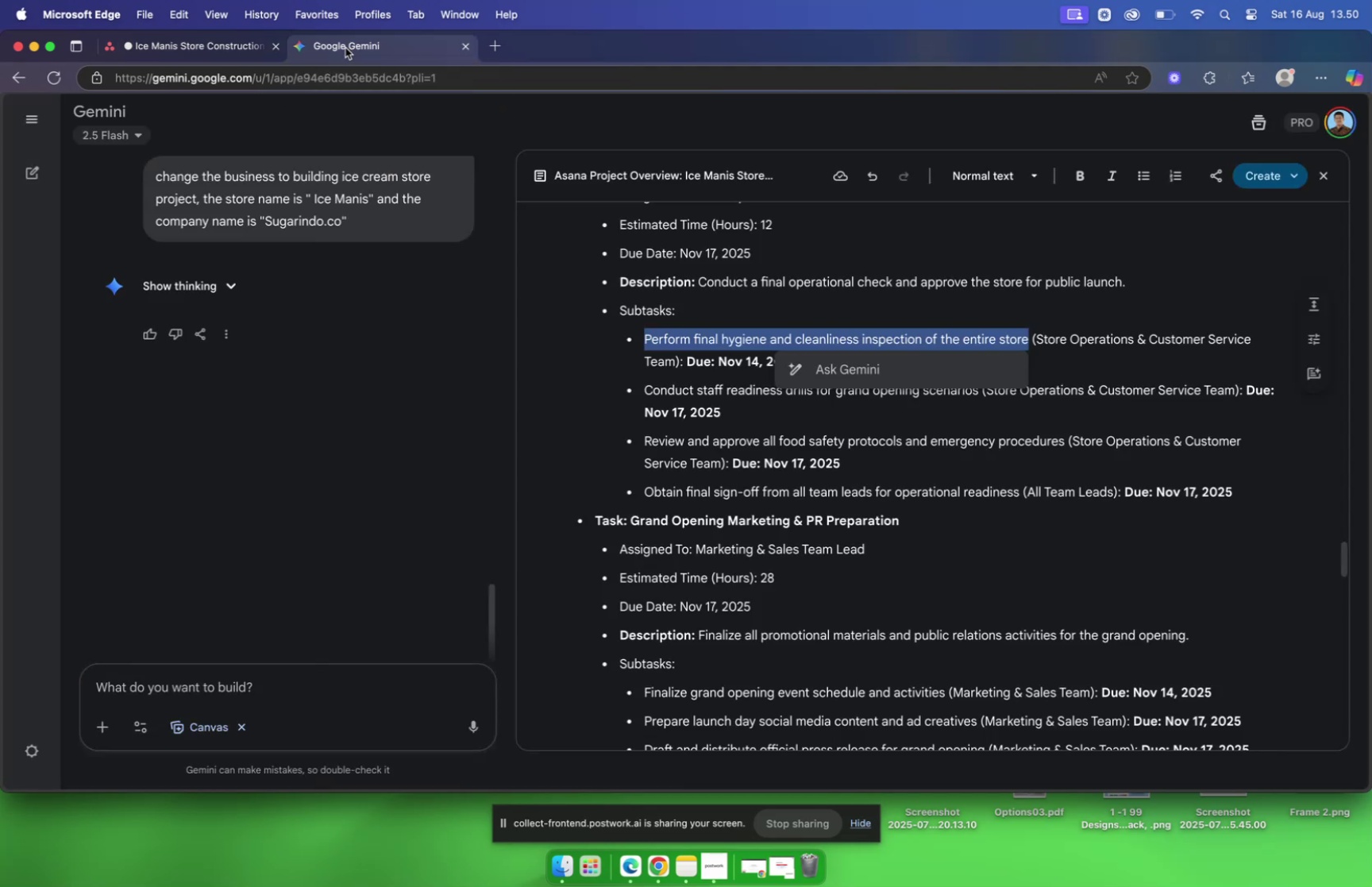 
wait(6.31)
 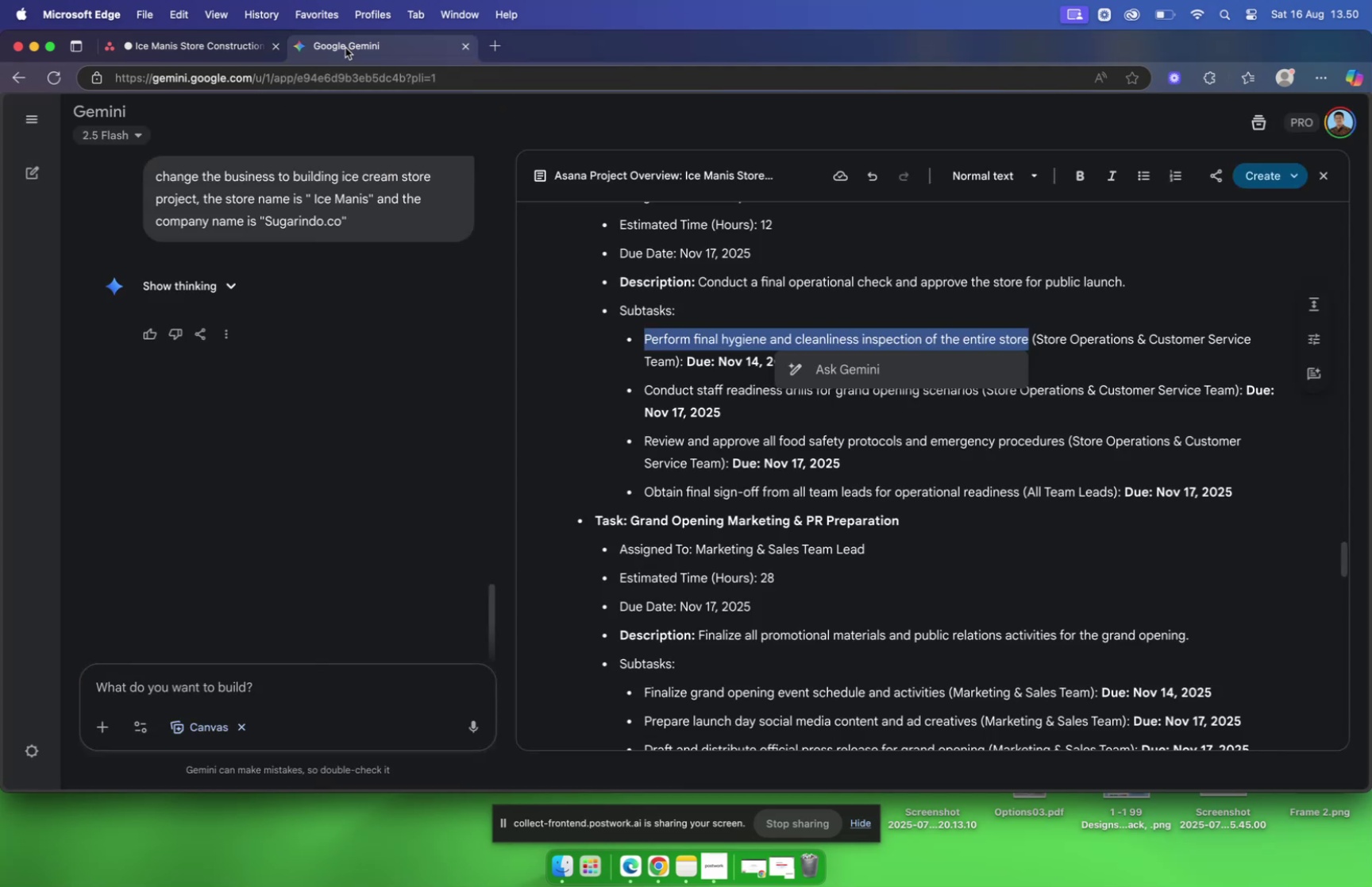 
left_click([164, 52])
 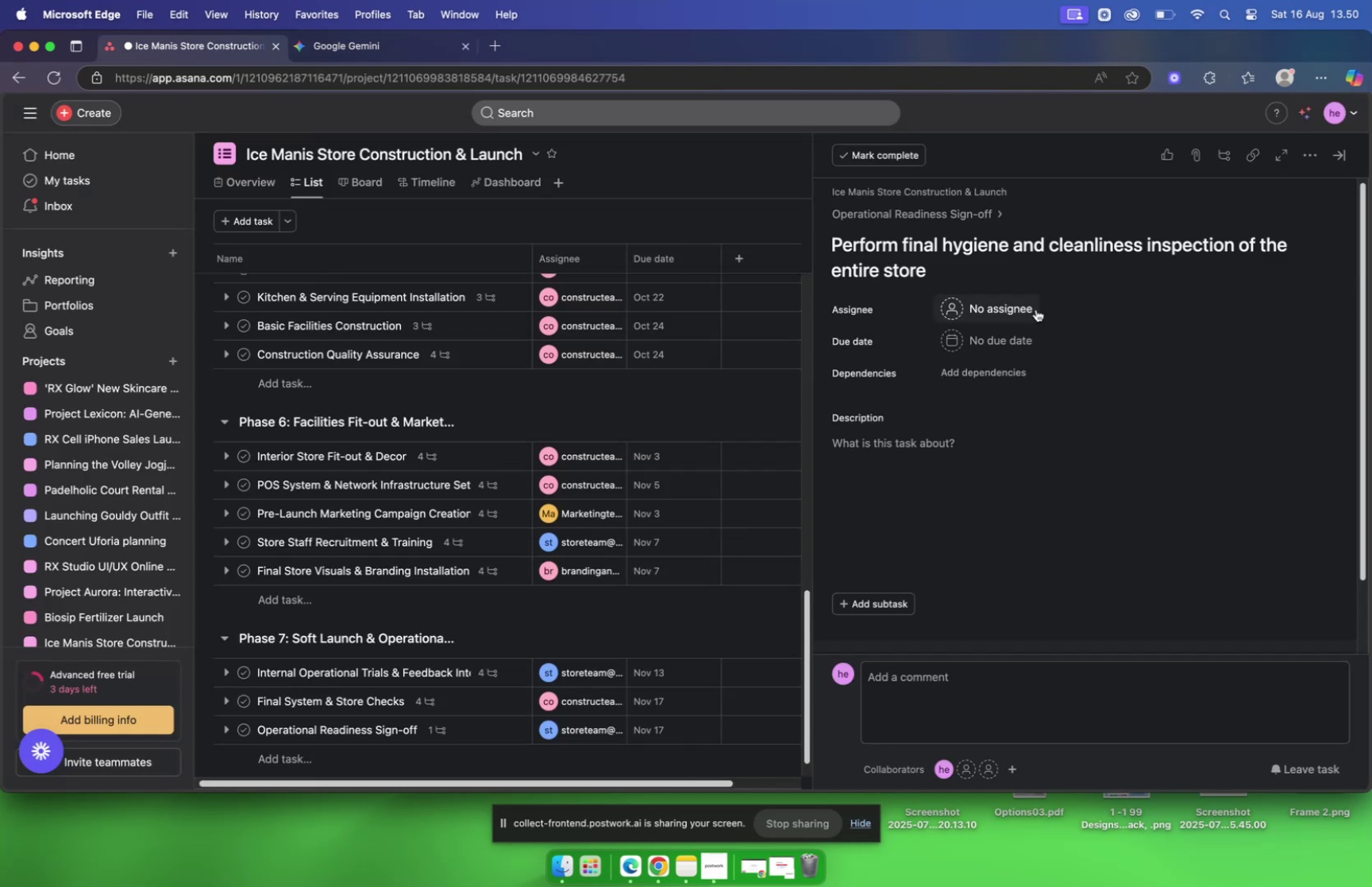 
left_click([1036, 310])
 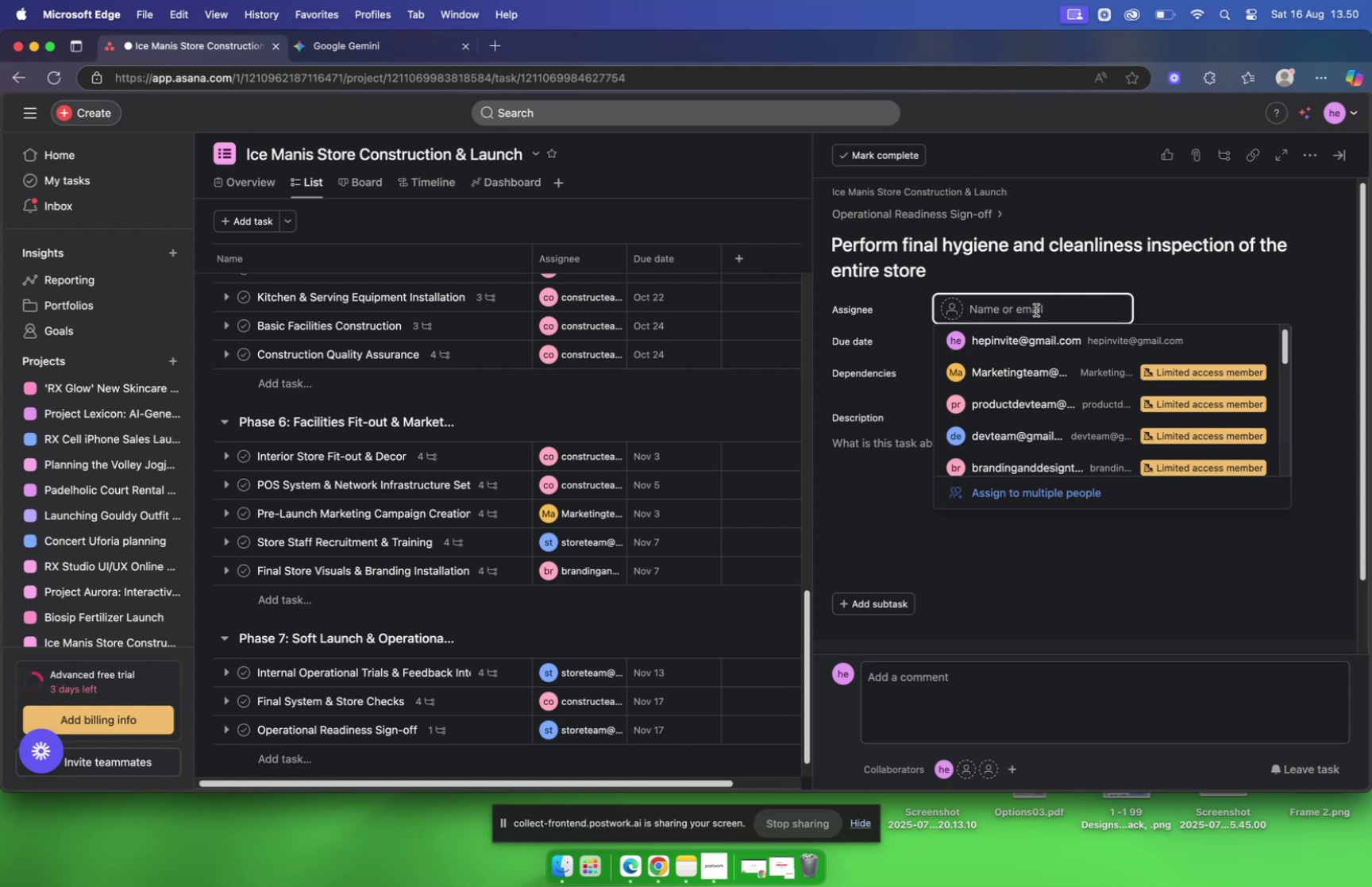 
type(store)
 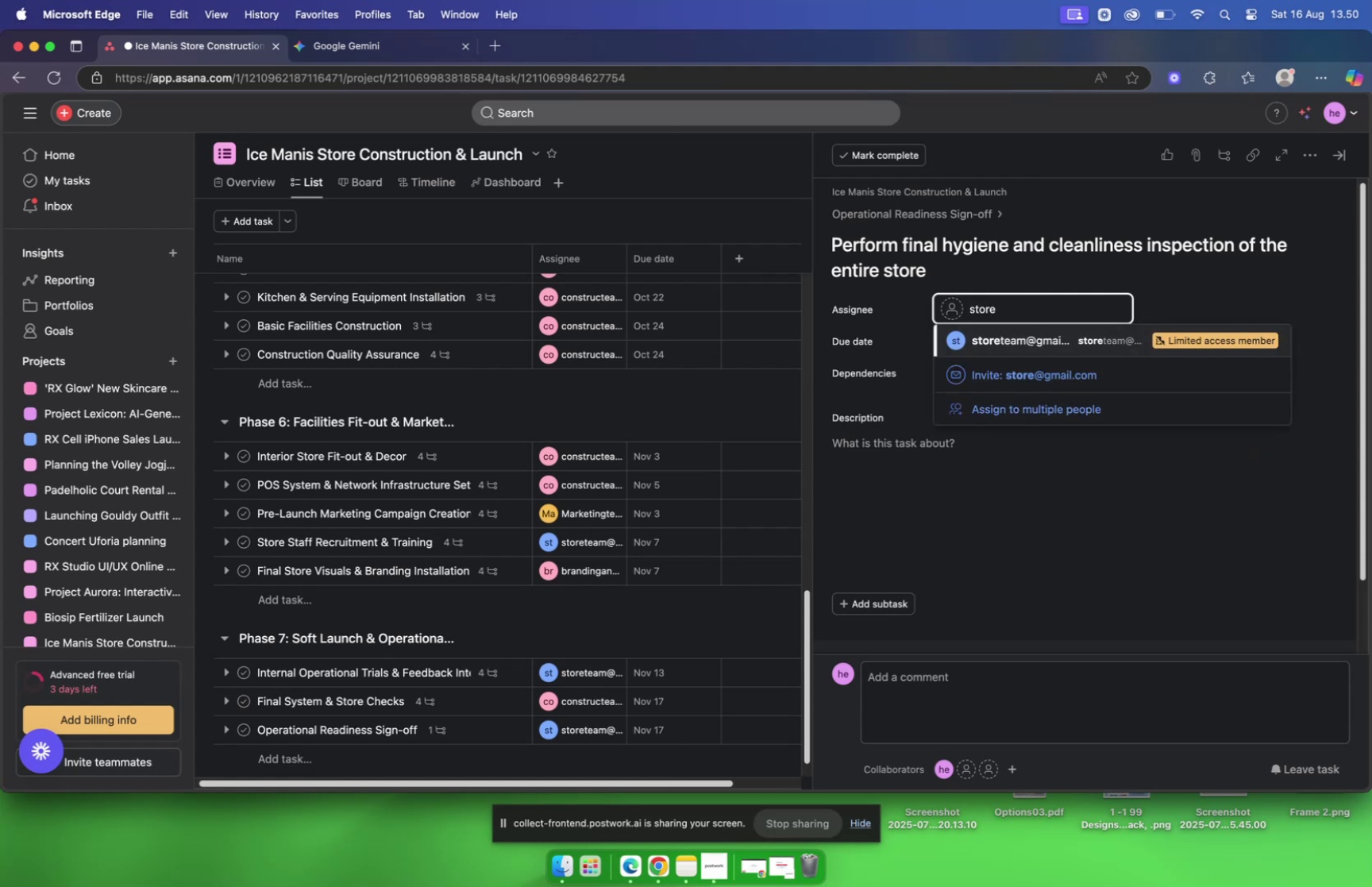 
key(Enter)
 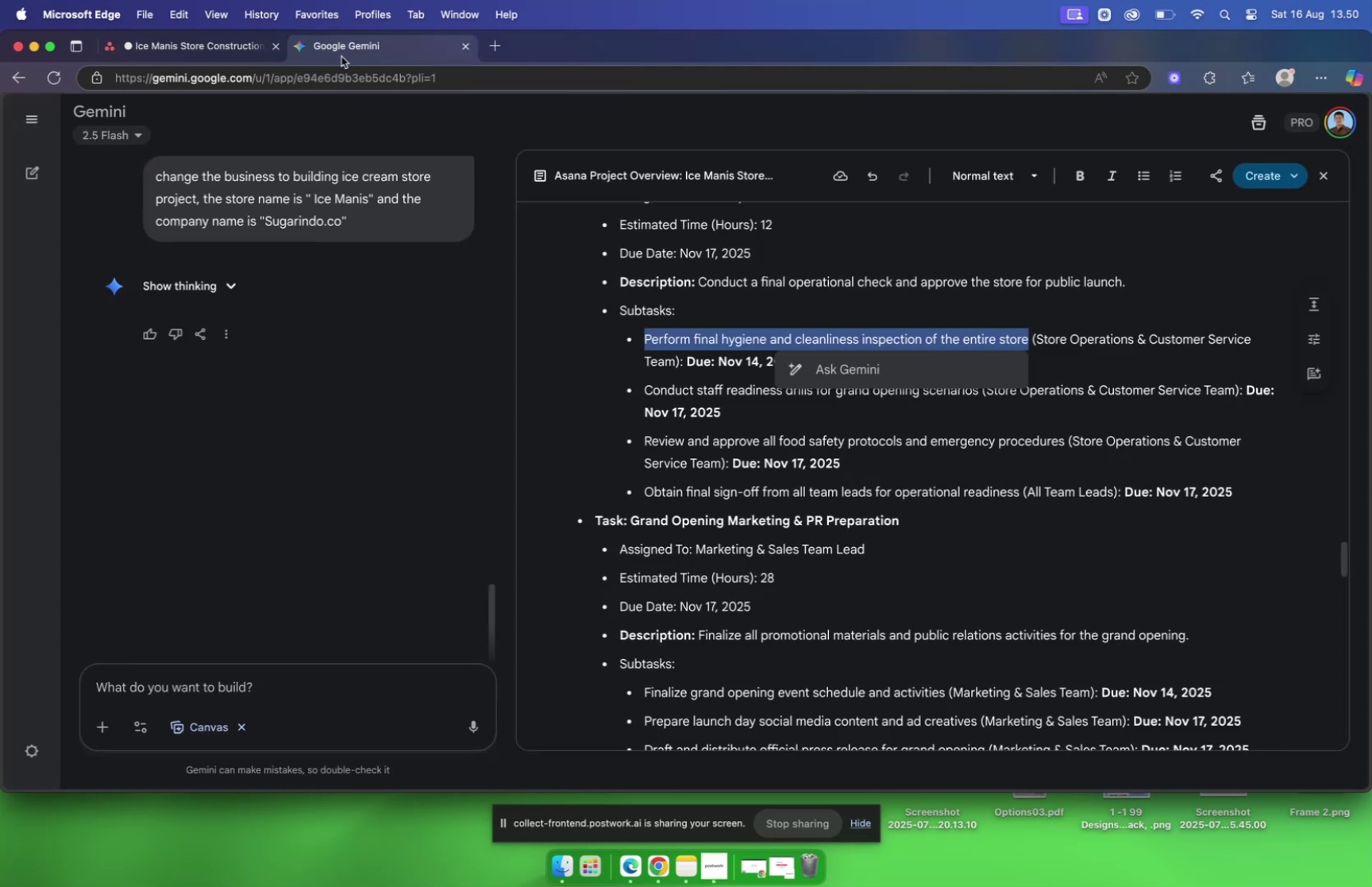 
wait(16.57)
 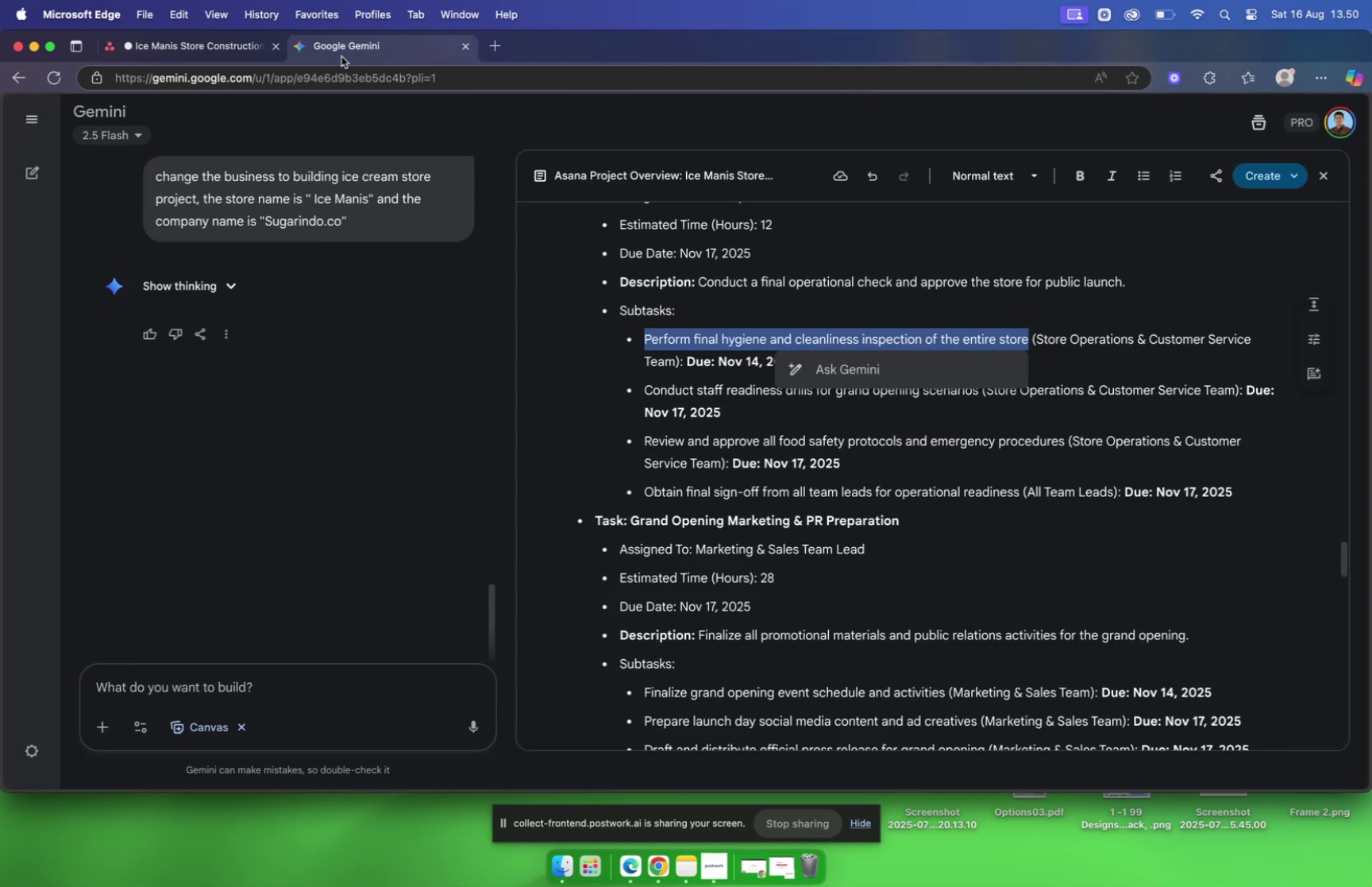 
mouse_move([657, 349])
 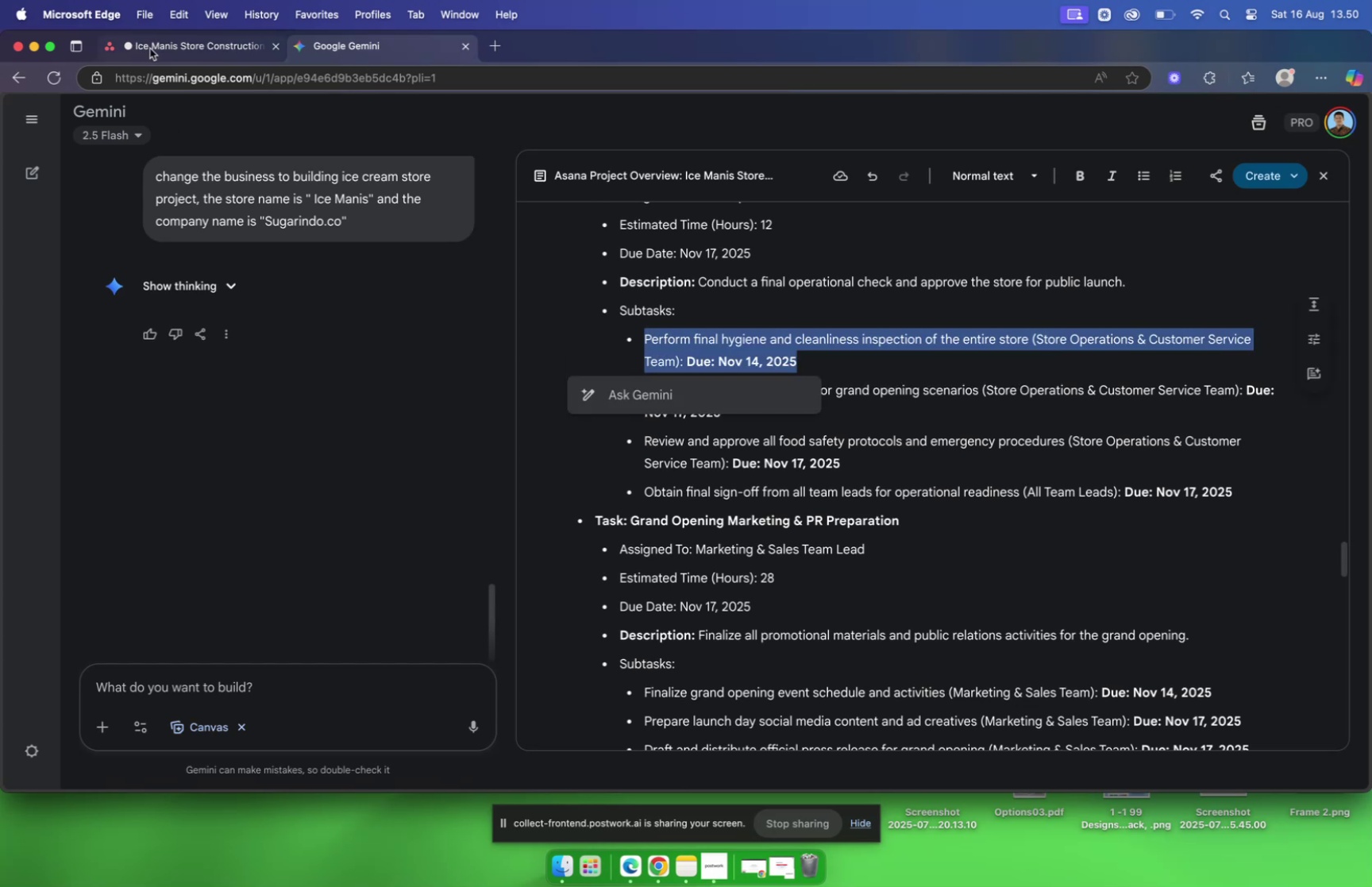 
left_click([150, 48])
 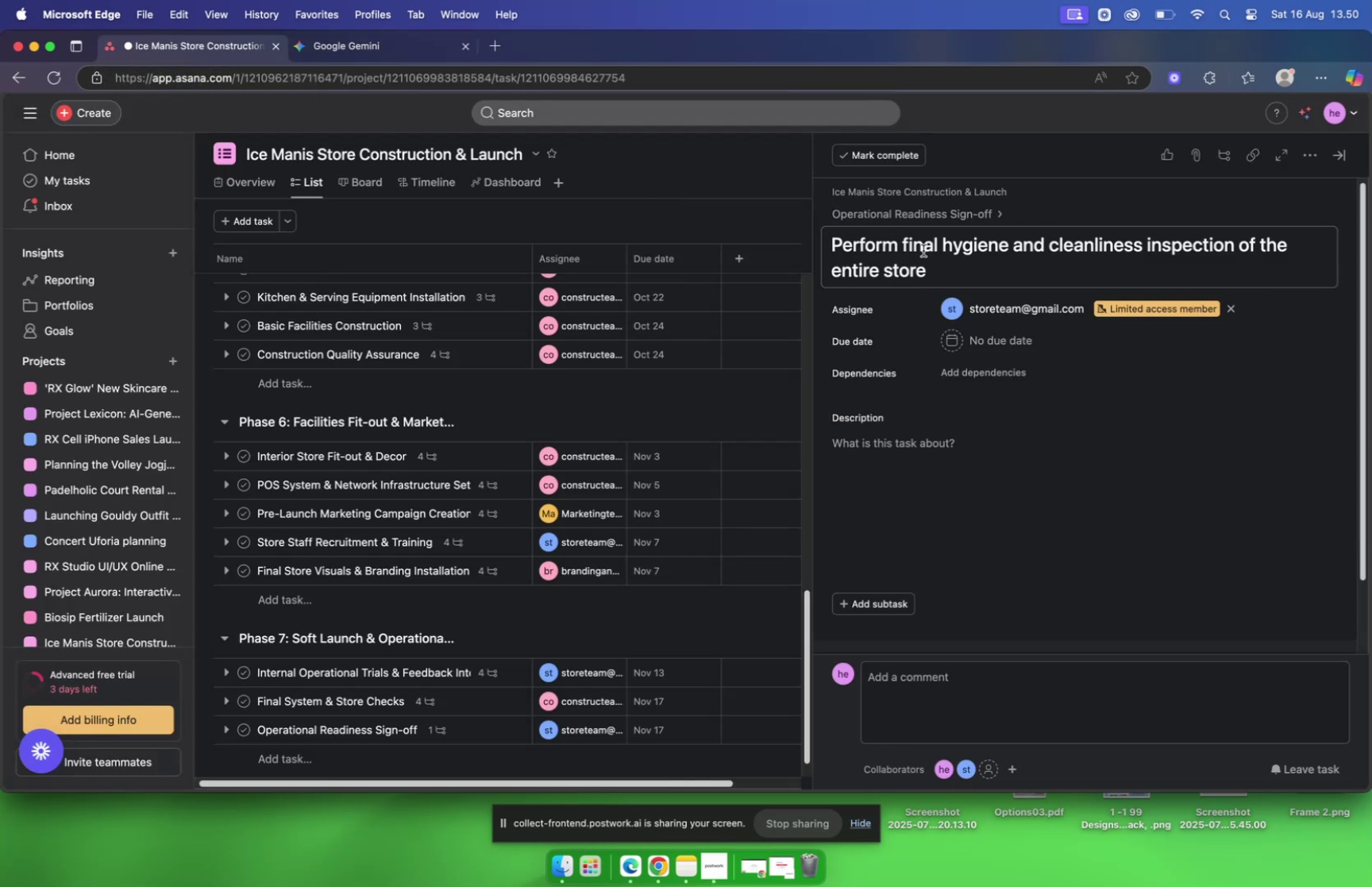 
mouse_move([1007, 345])
 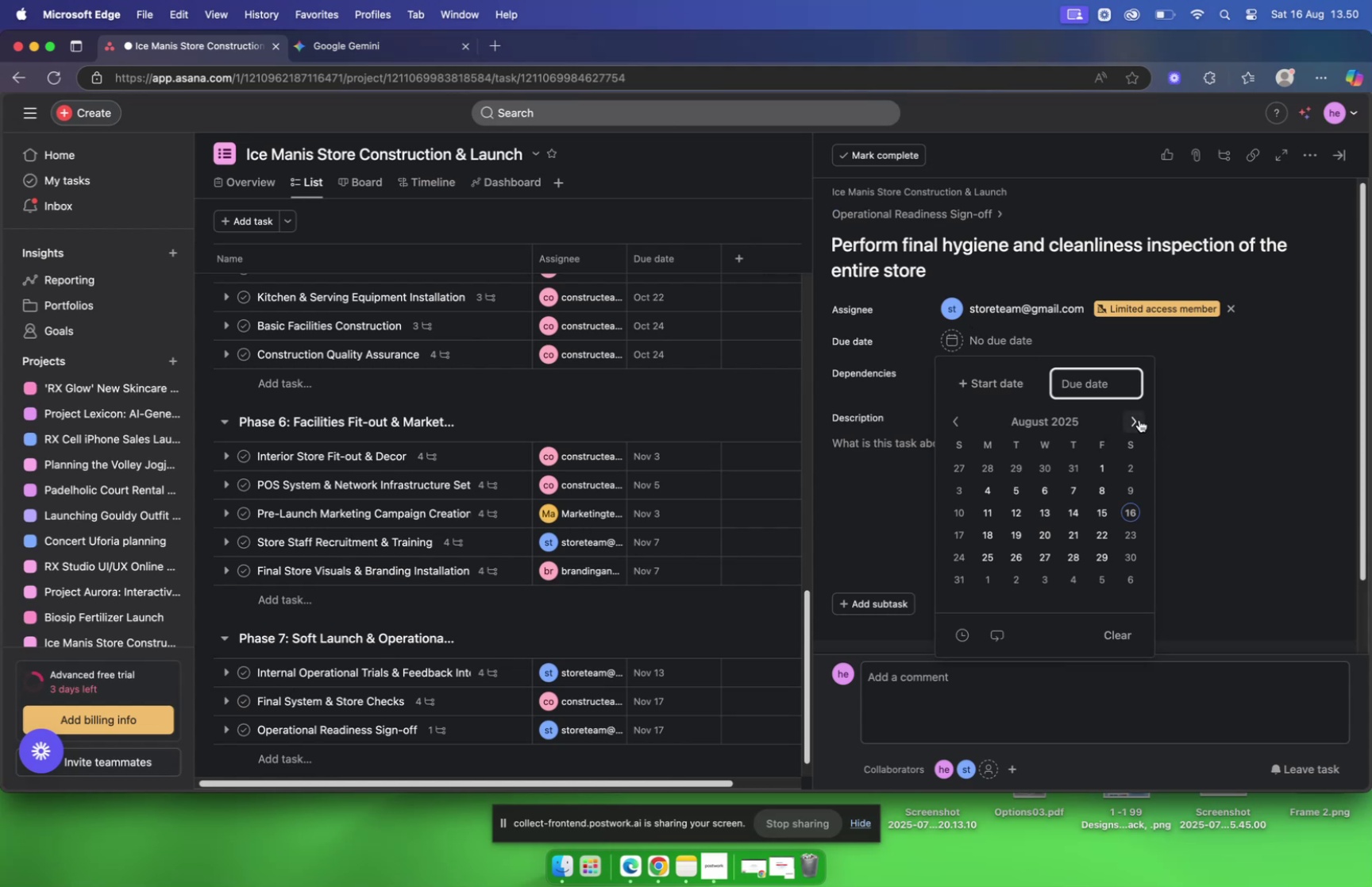 
left_click([1139, 419])
 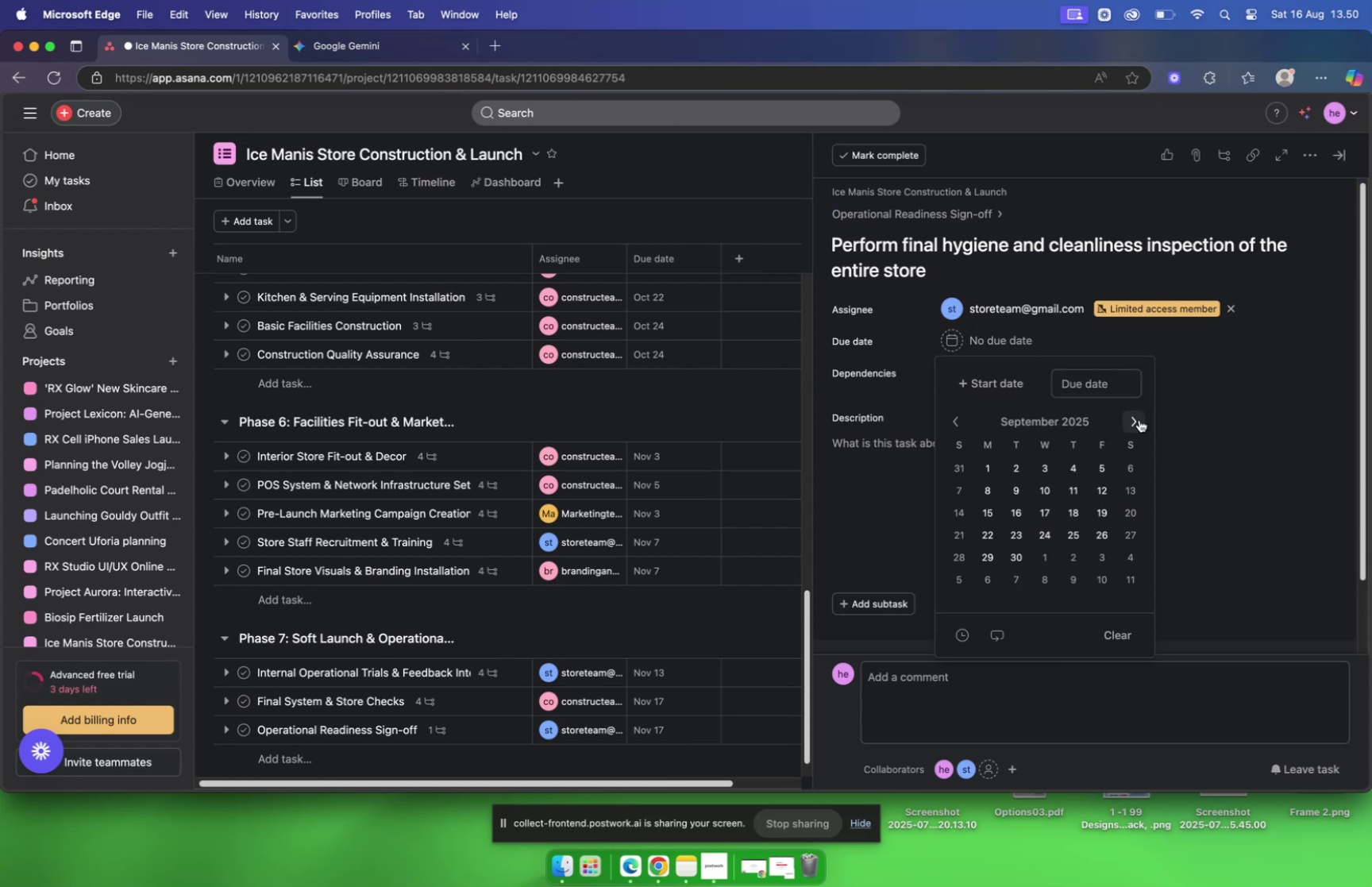 
left_click([1139, 419])
 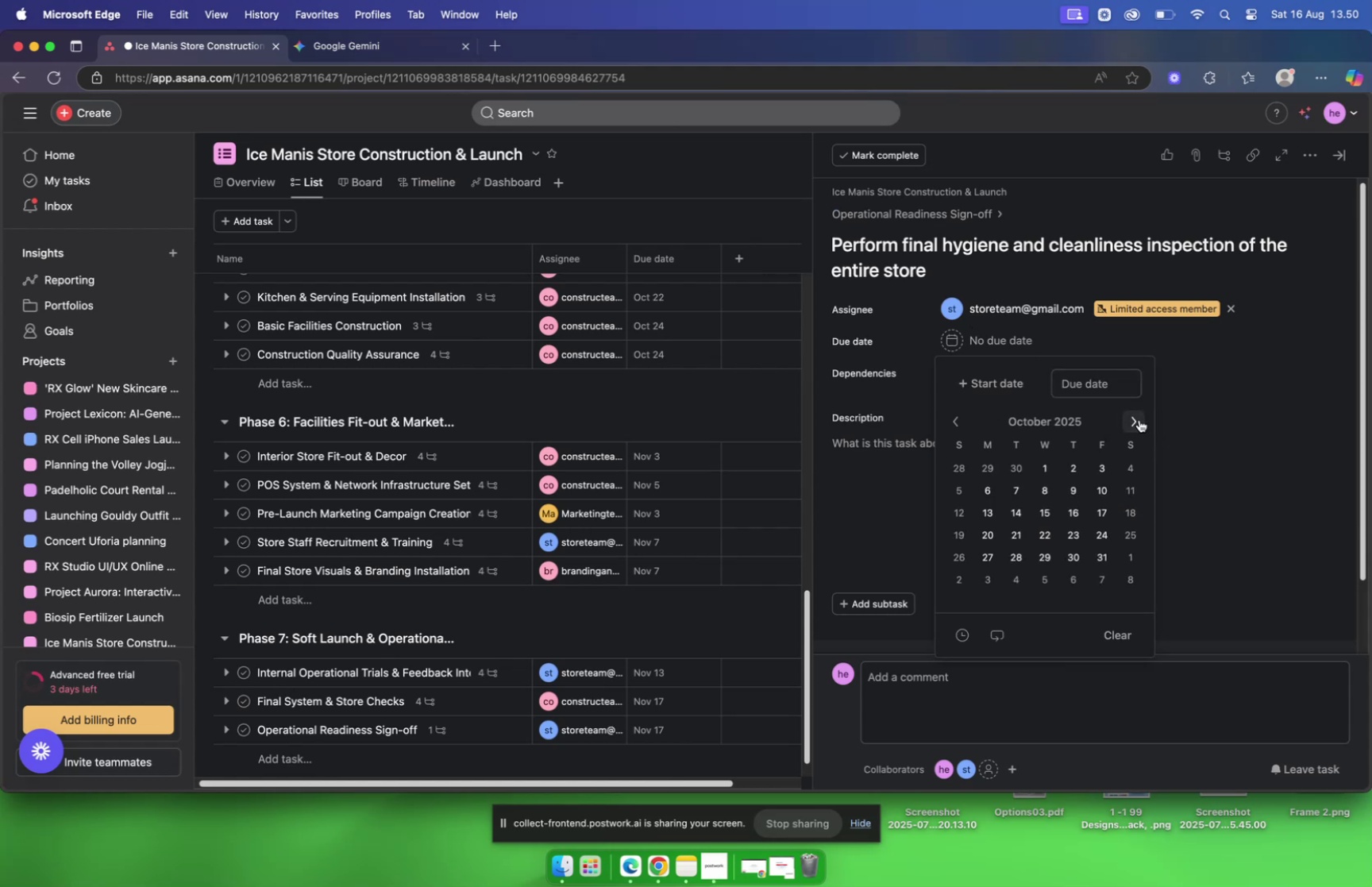 
left_click([1139, 419])
 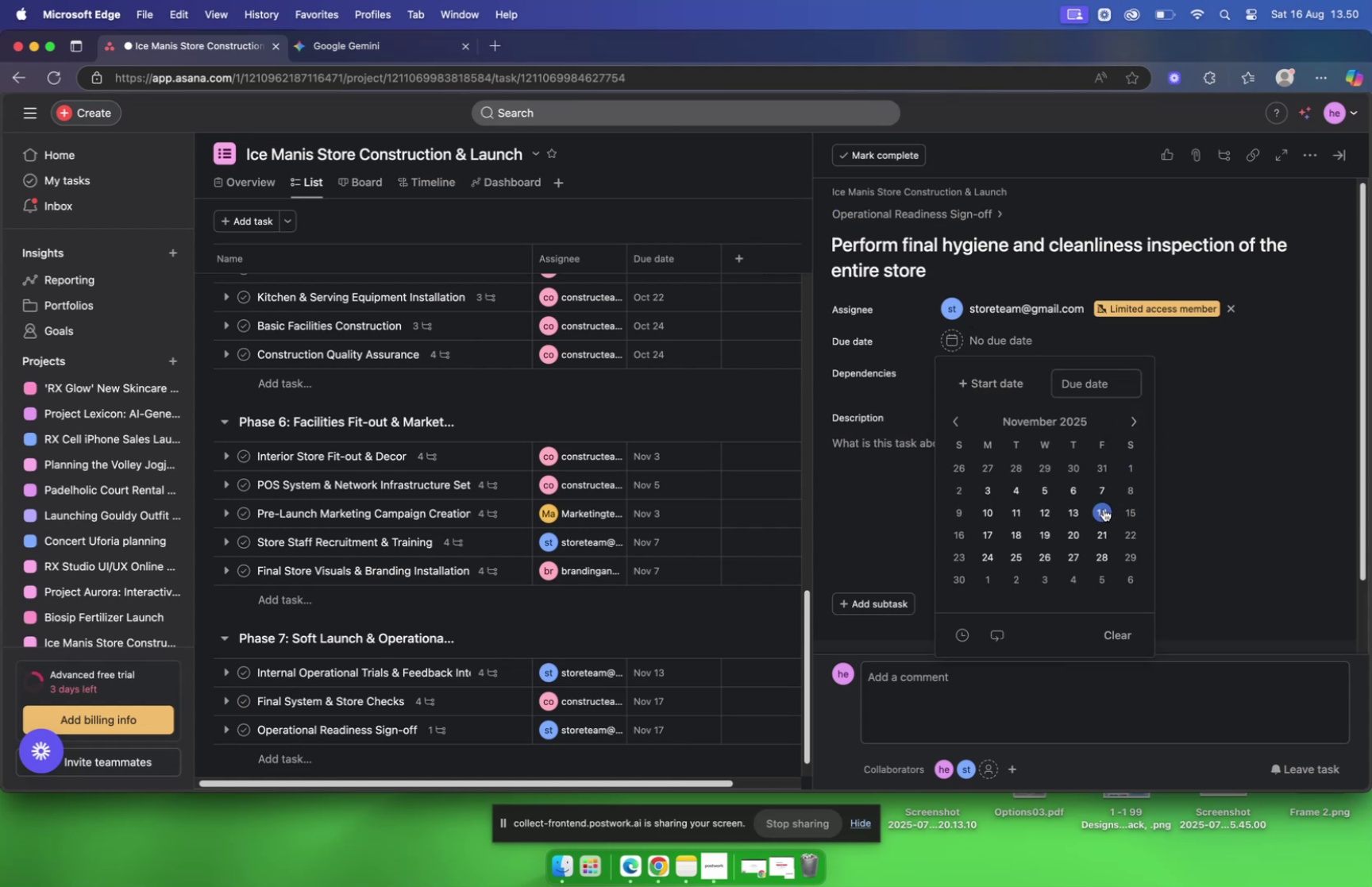 
left_click([1102, 511])
 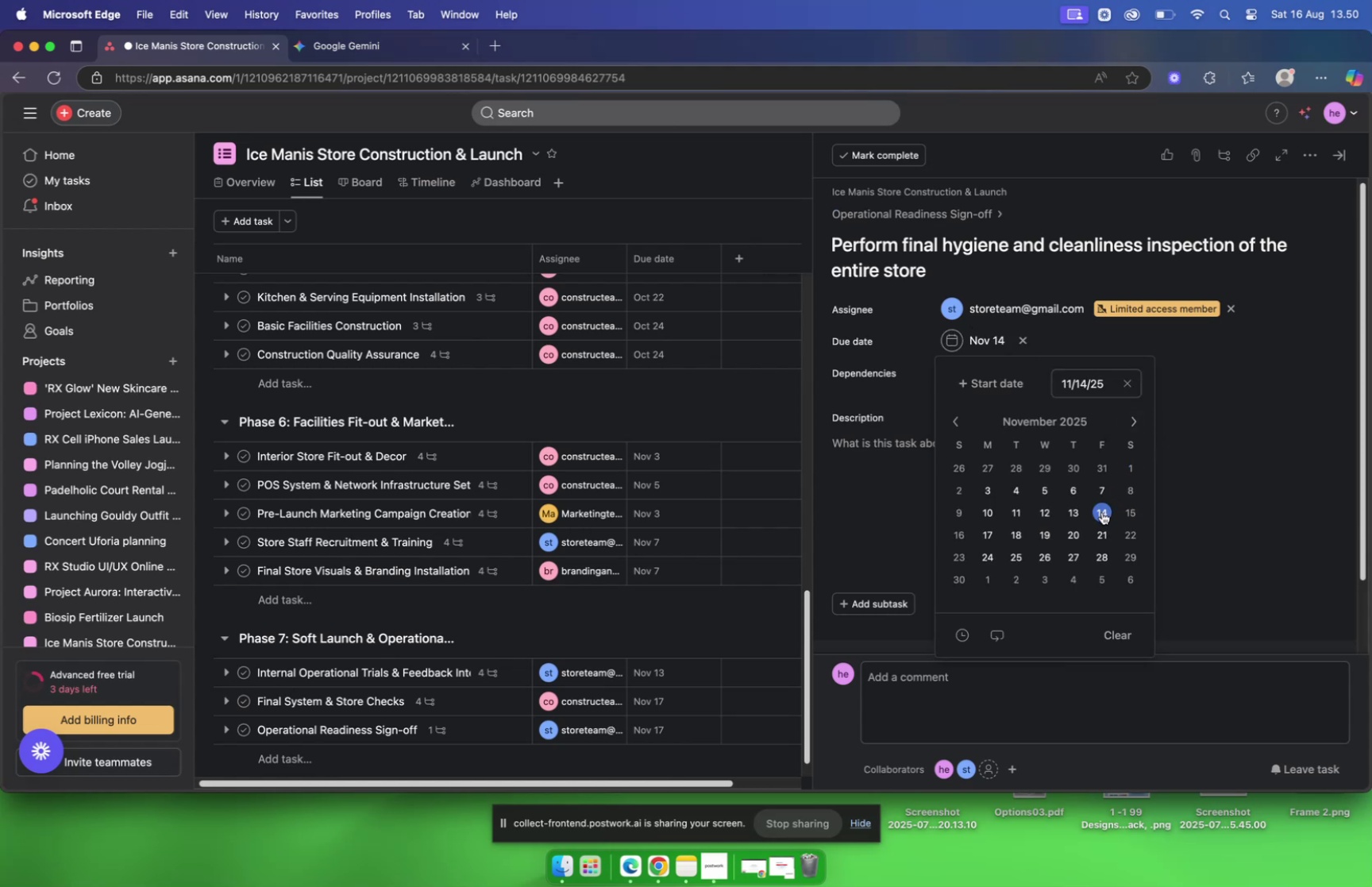 
double_click([1102, 511])
 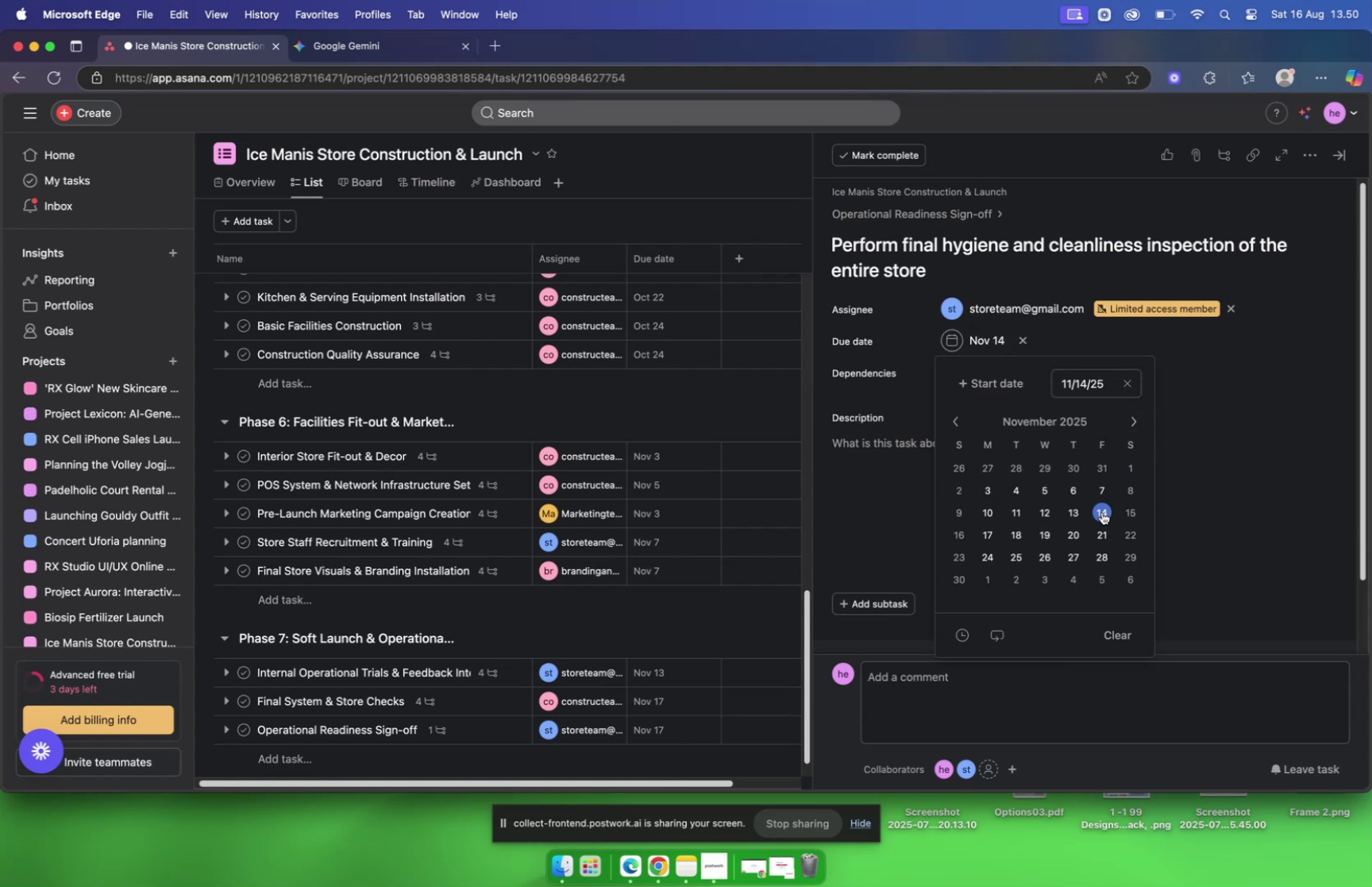 
triple_click([1102, 511])
 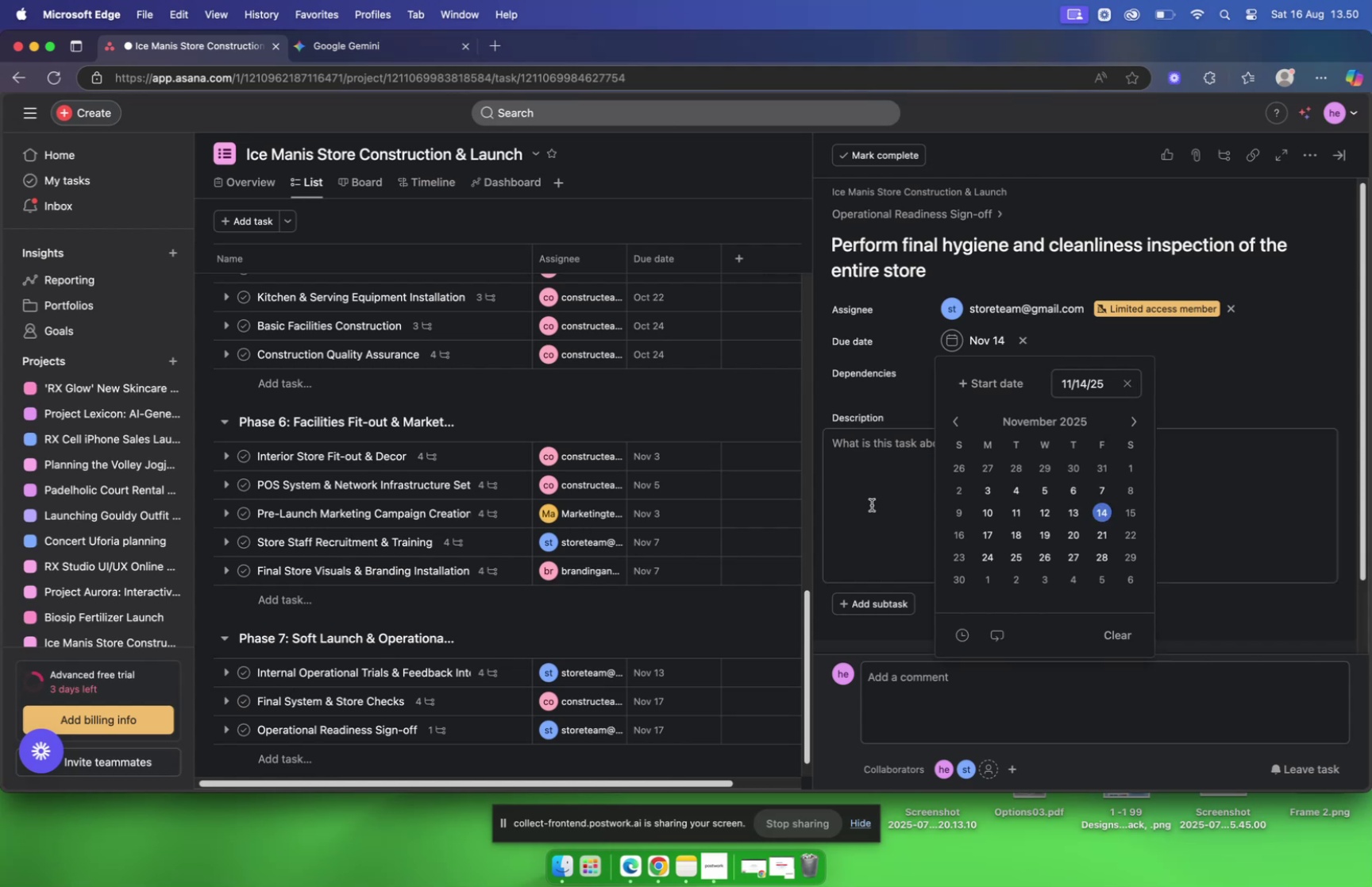 
left_click([872, 504])
 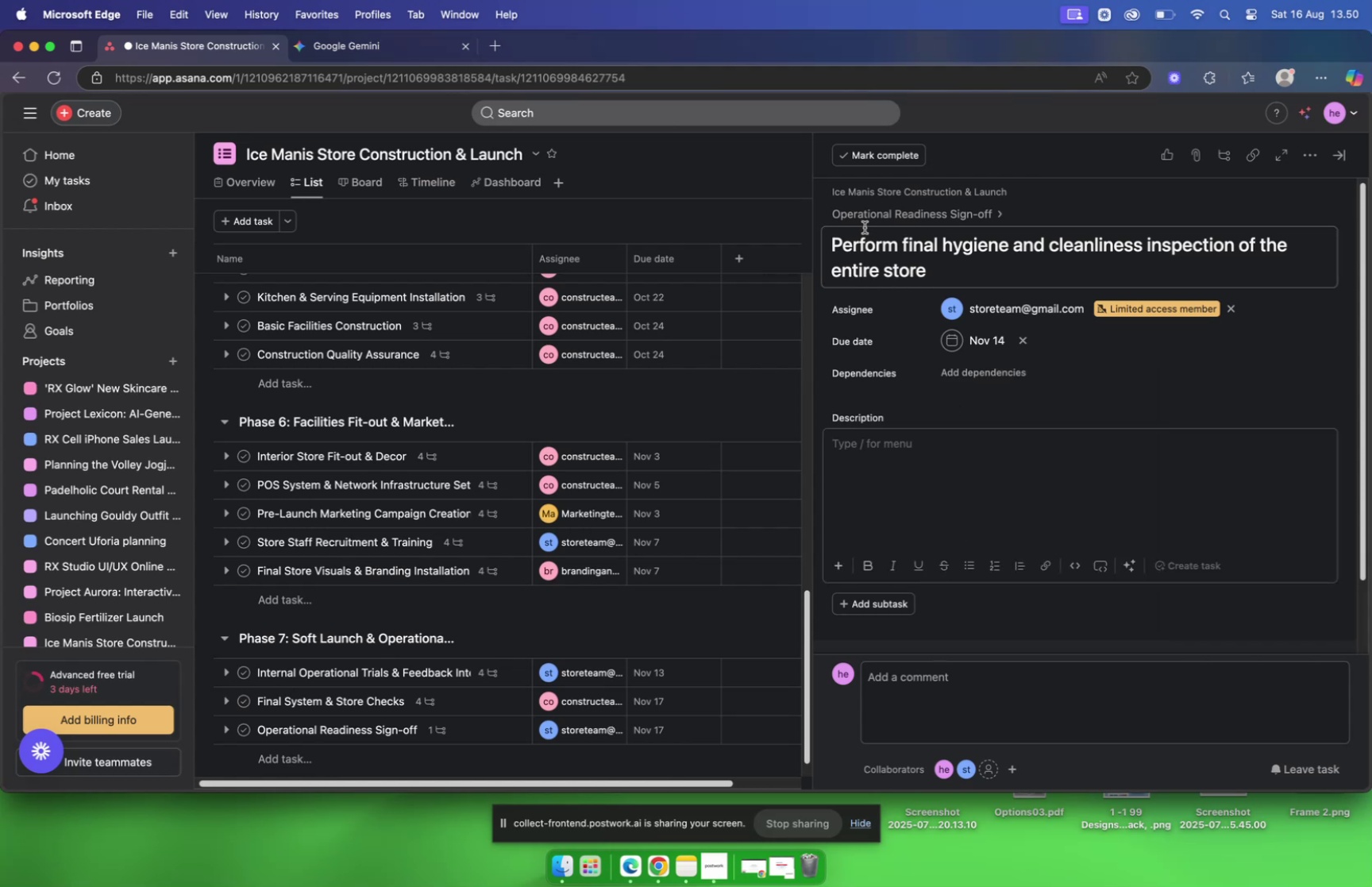 
left_click([873, 219])
 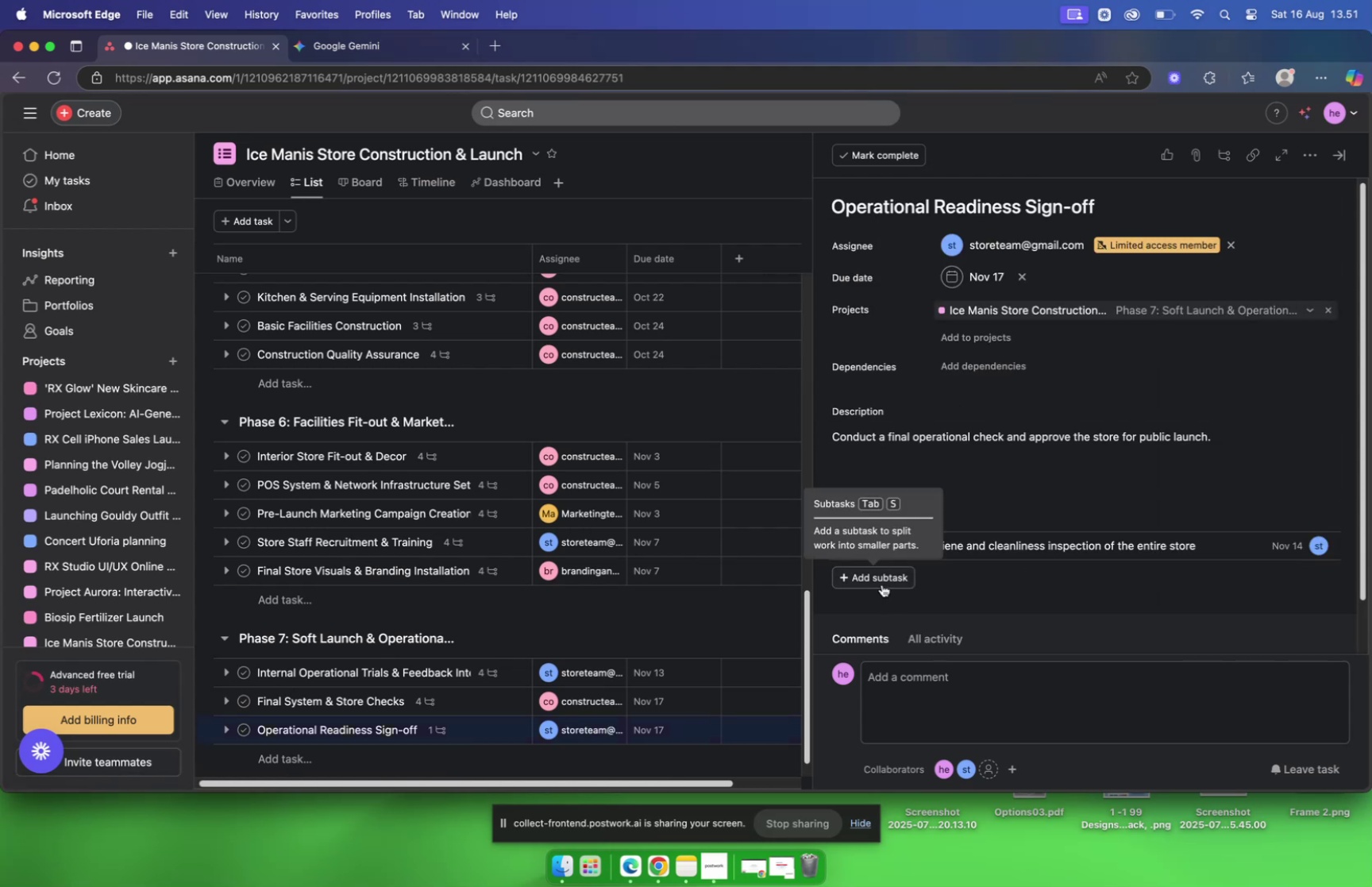 
left_click([882, 584])
 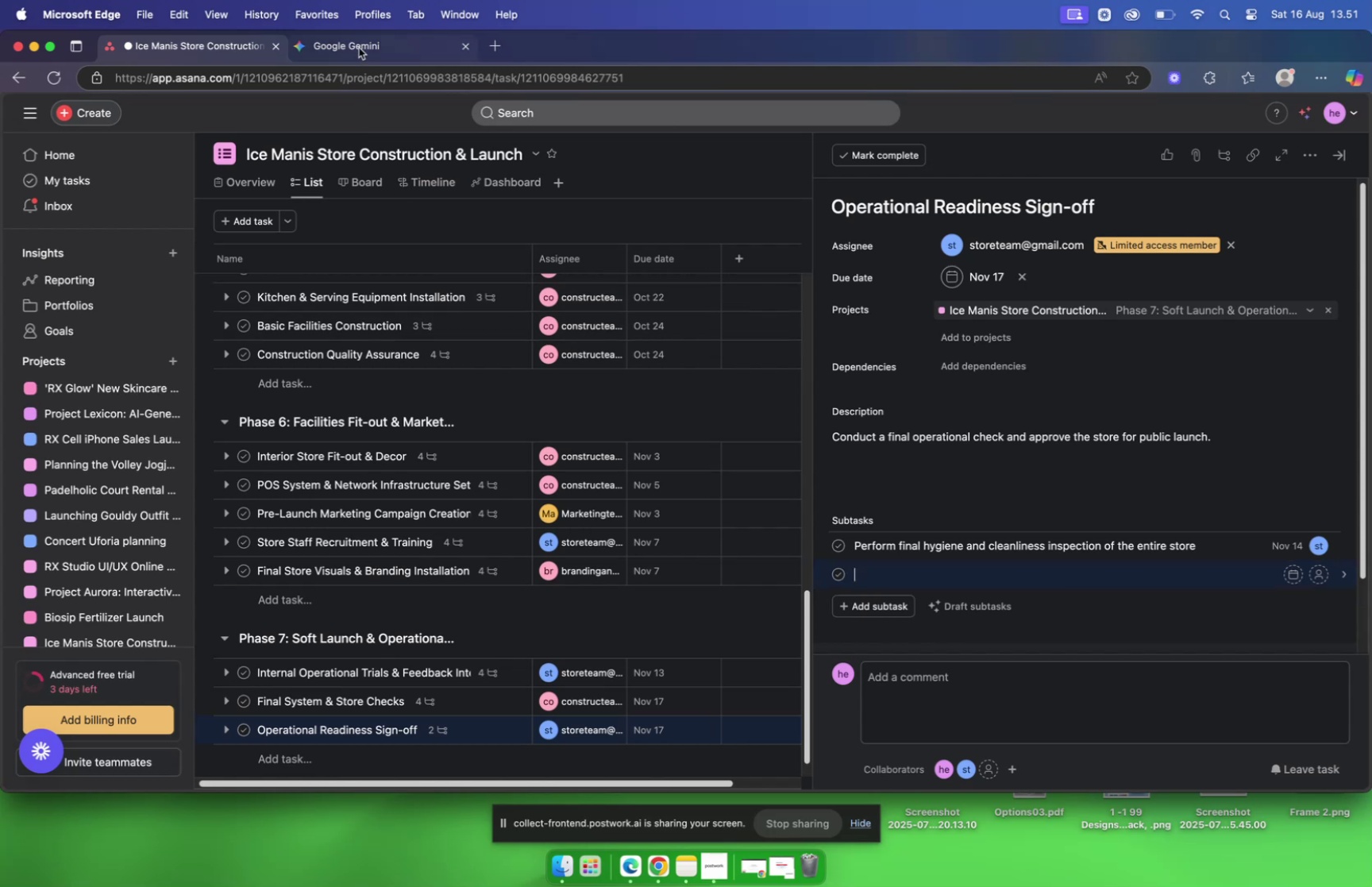 
wait(5.62)
 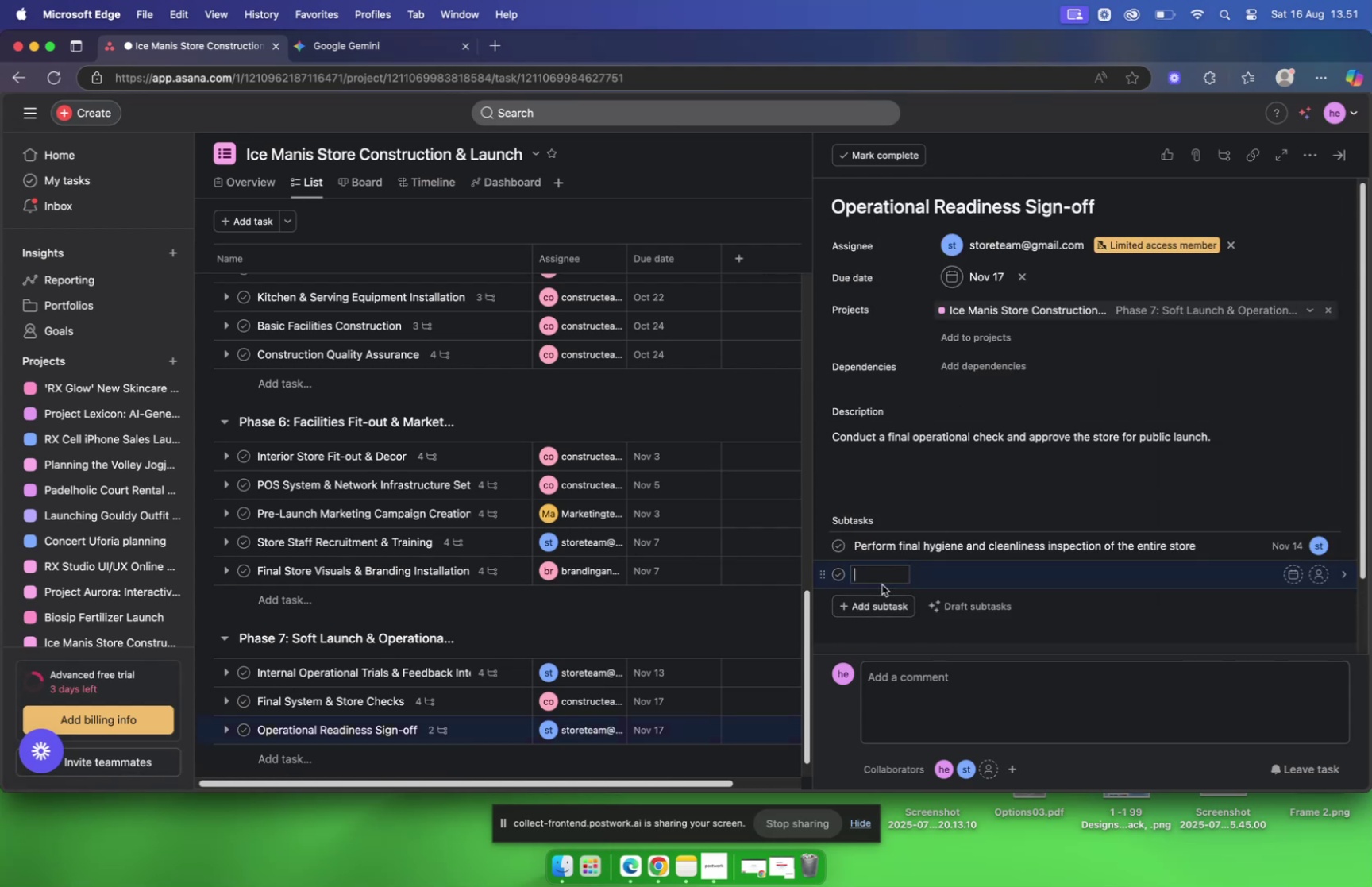 
left_click([359, 48])
 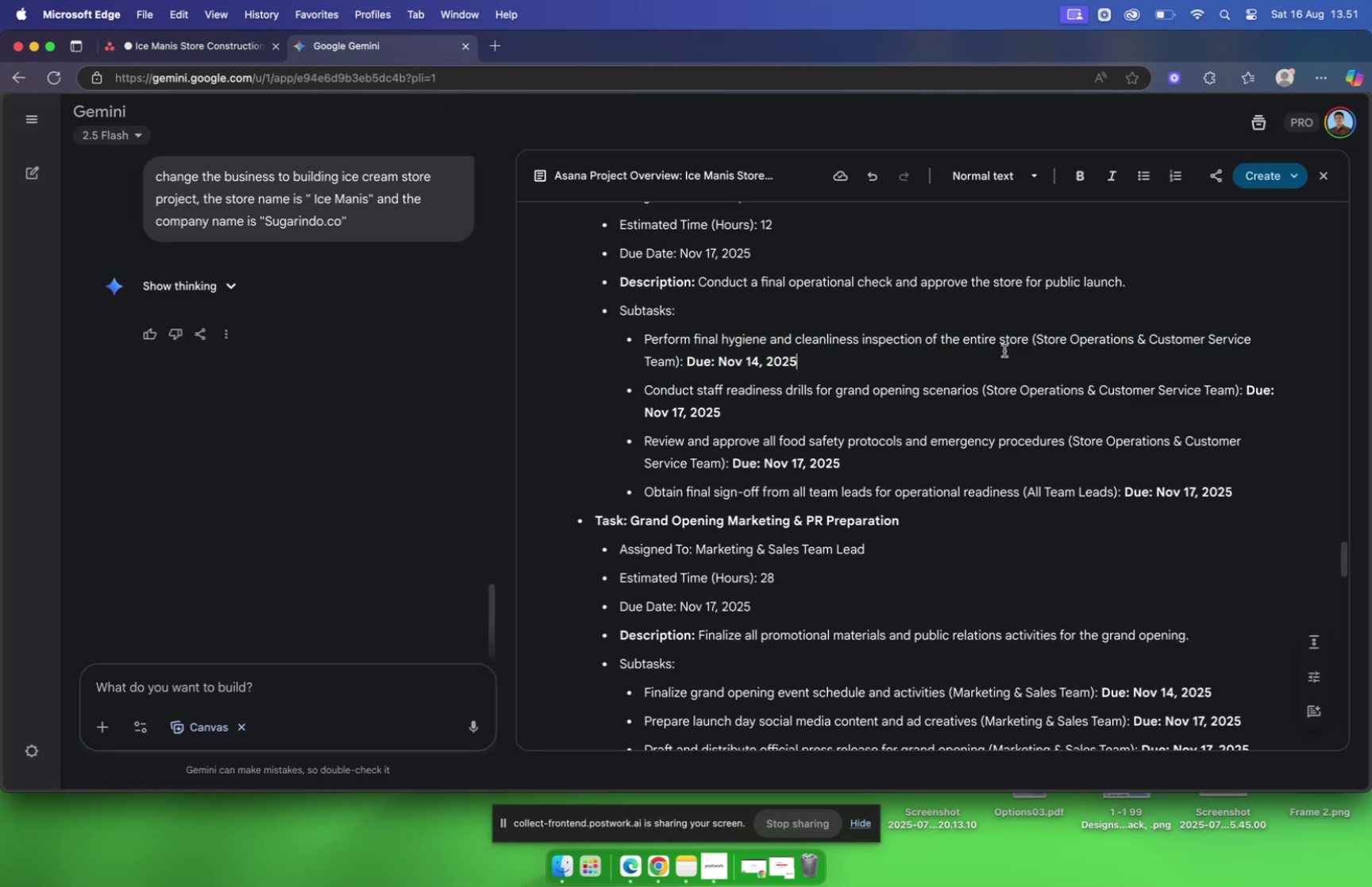 
scroll: coordinate [1004, 349], scroll_direction: down, amount: 3.0
 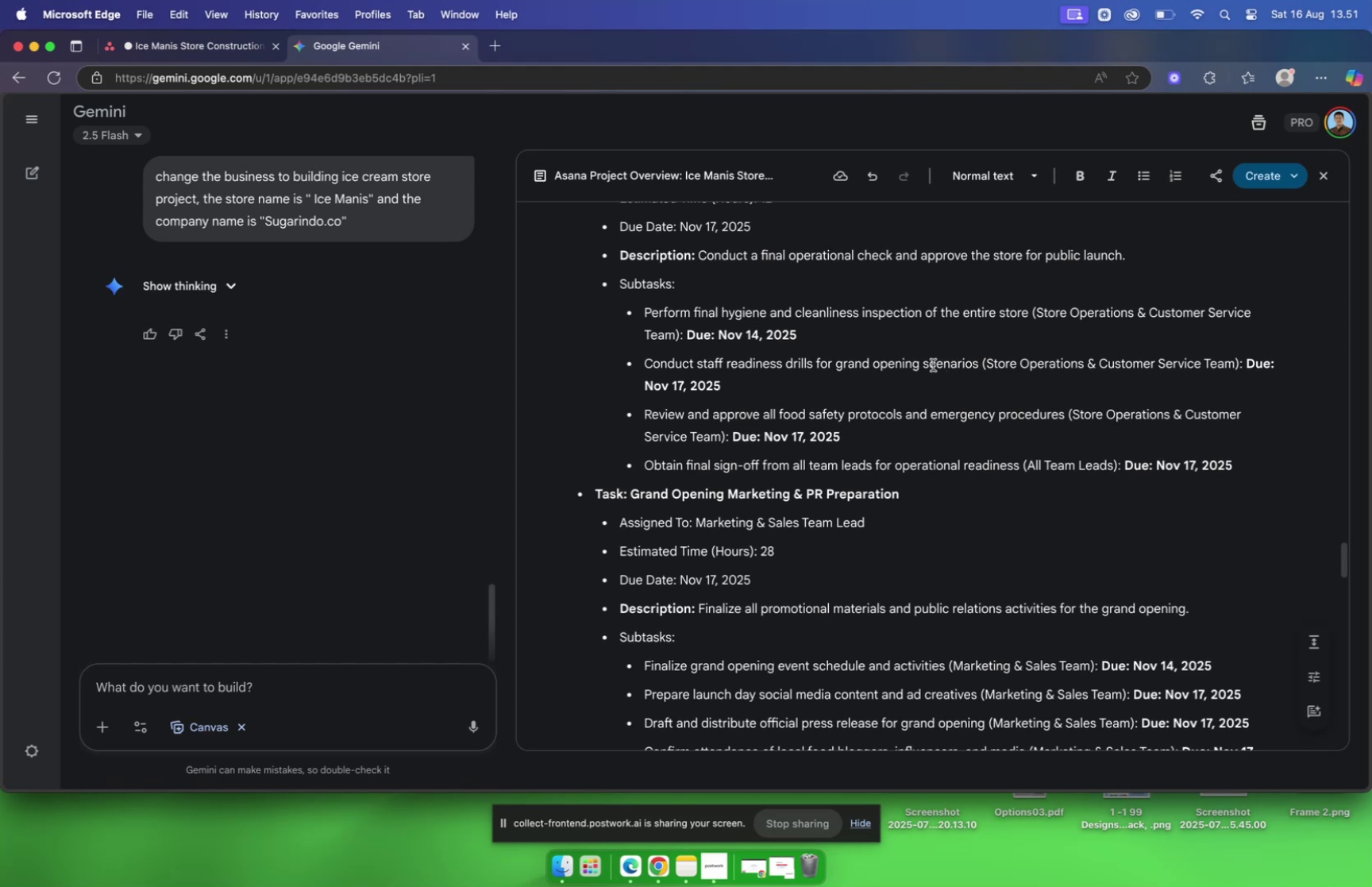 
wait(5.25)
 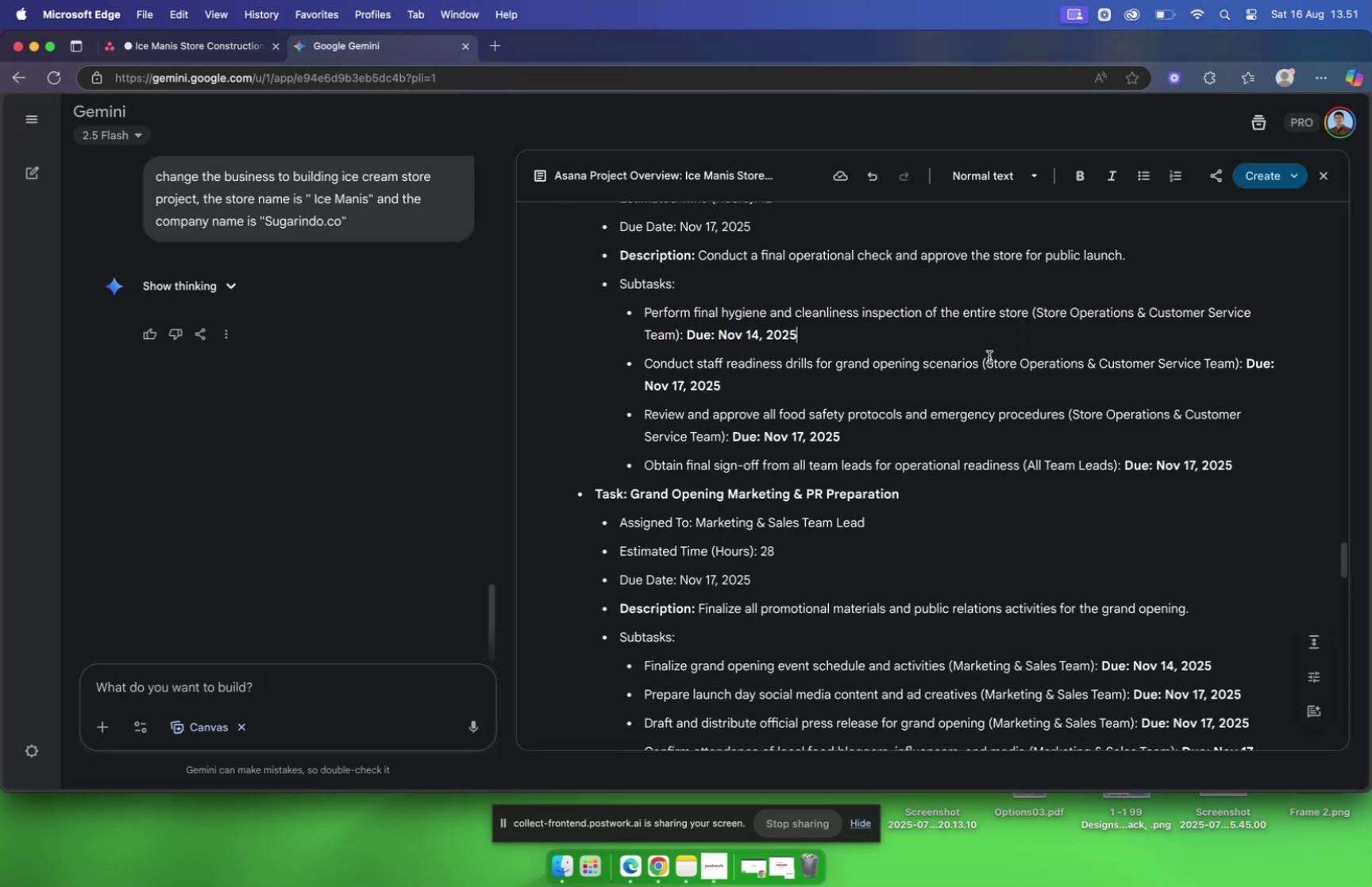 
left_click_drag(start_coordinate=[975, 366], to_coordinate=[955, 365])
 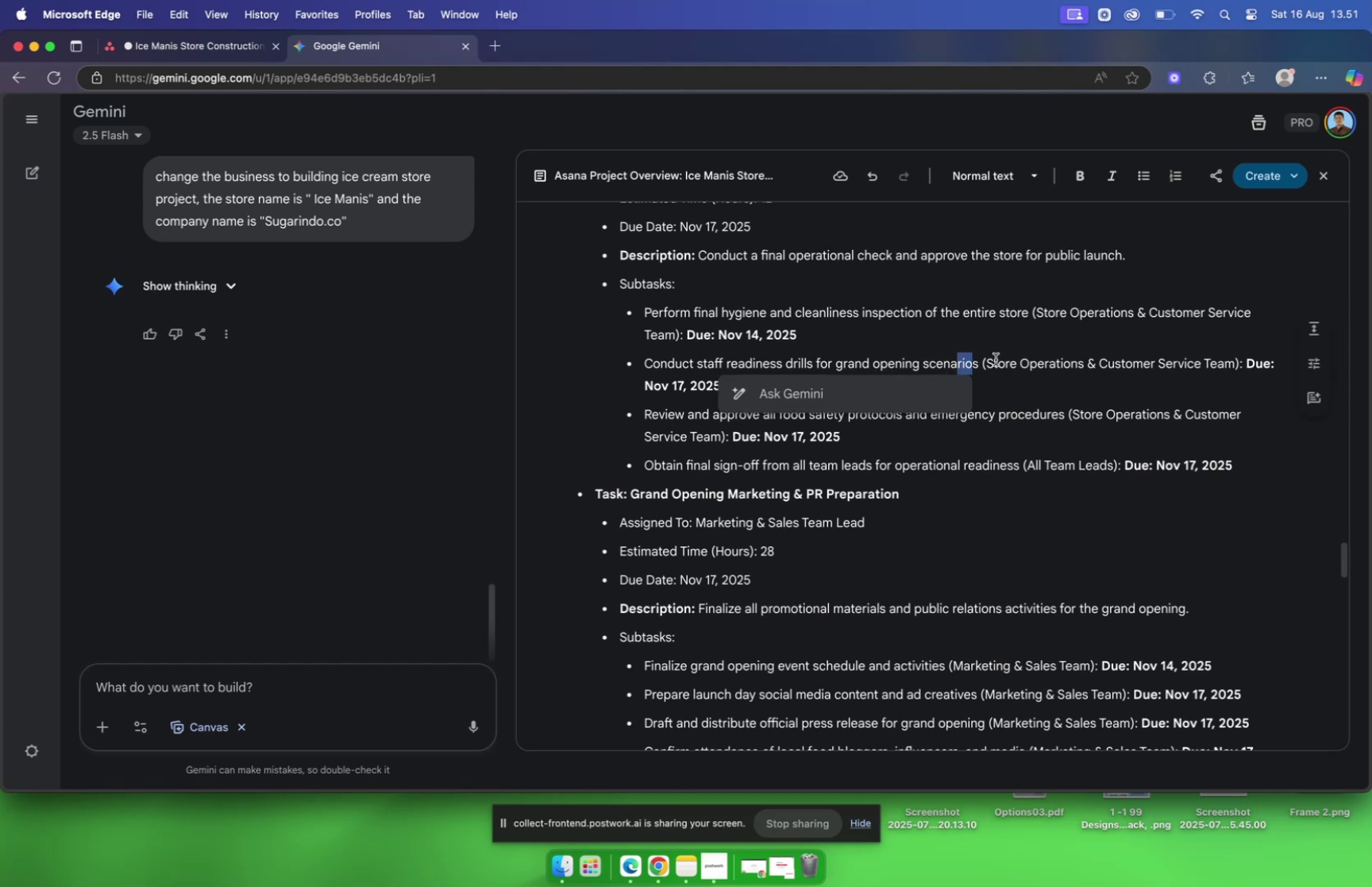 
left_click([996, 360])
 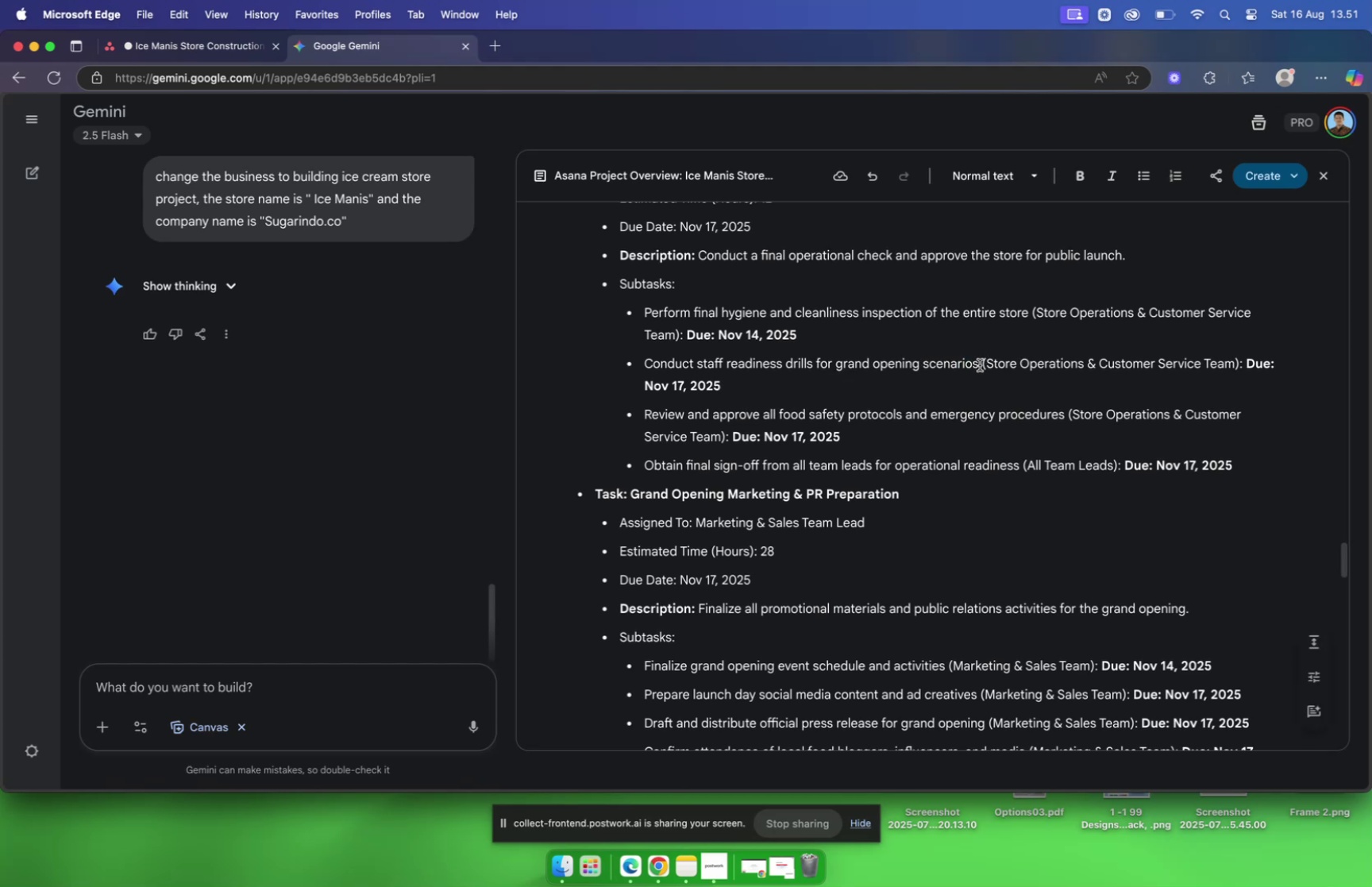 
left_click_drag(start_coordinate=[980, 364], to_coordinate=[646, 371])
 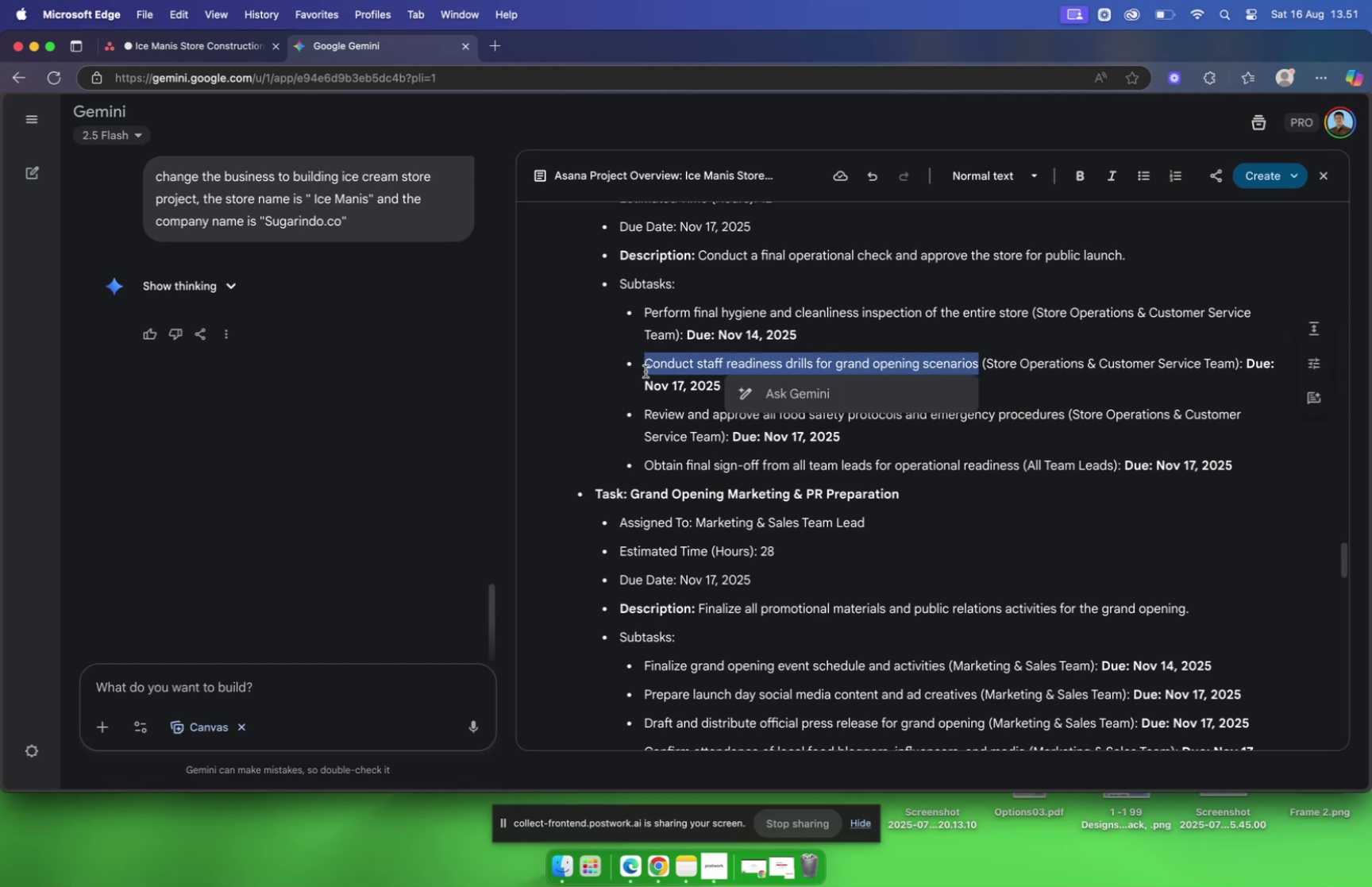 
key(Meta+C)
 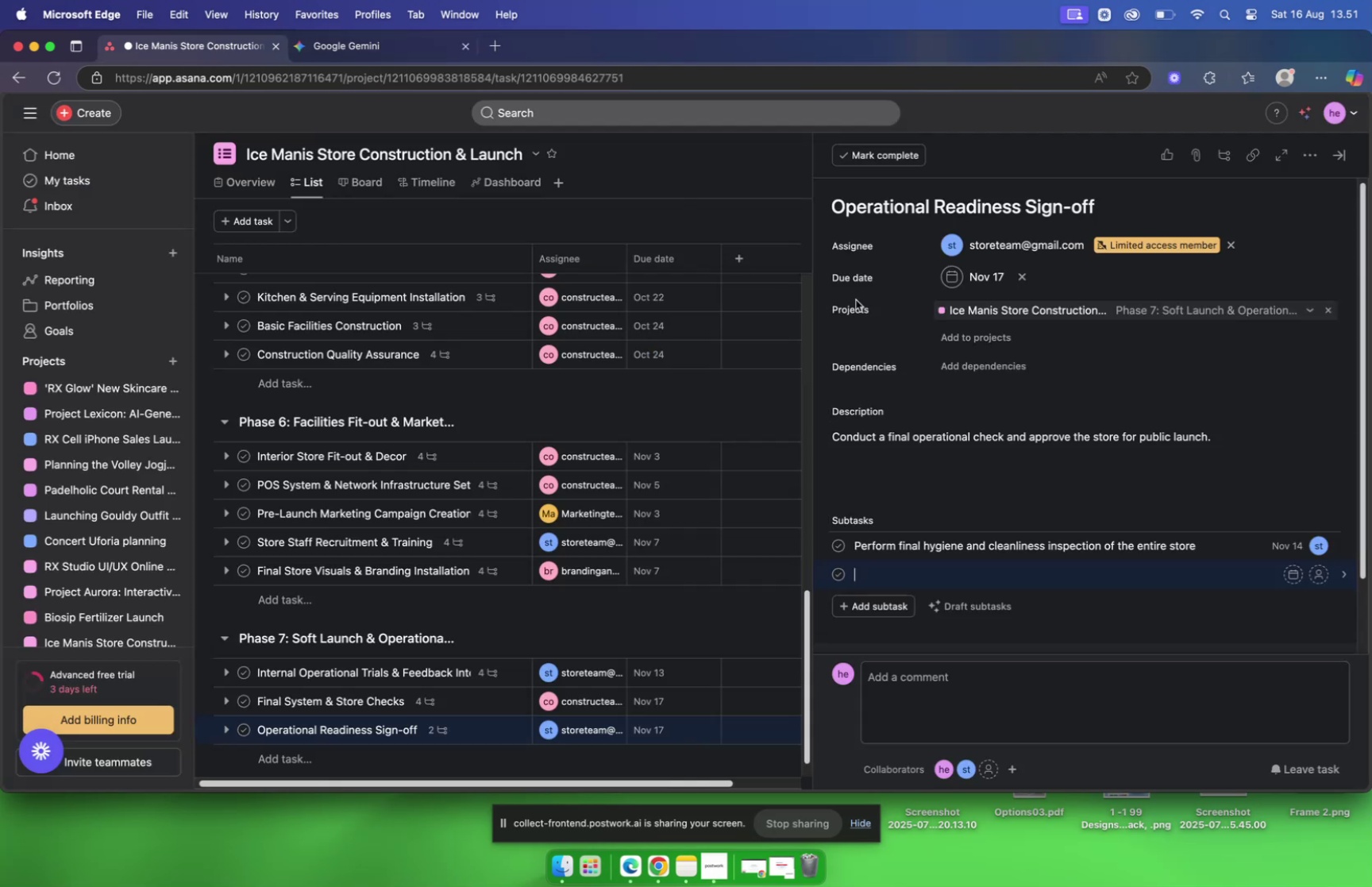 
wait(5.11)
 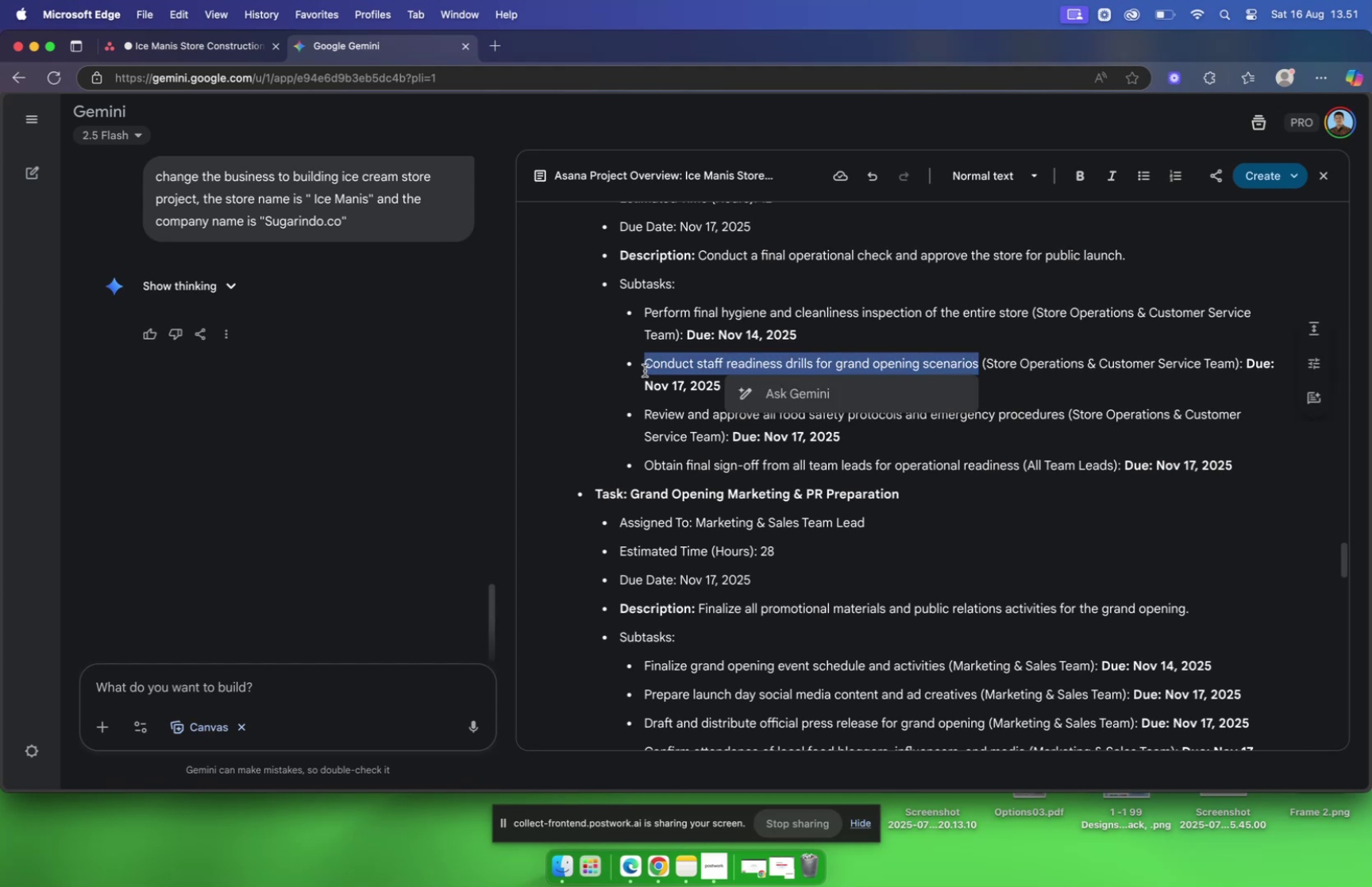 
key(Meta+CommandLeft)
 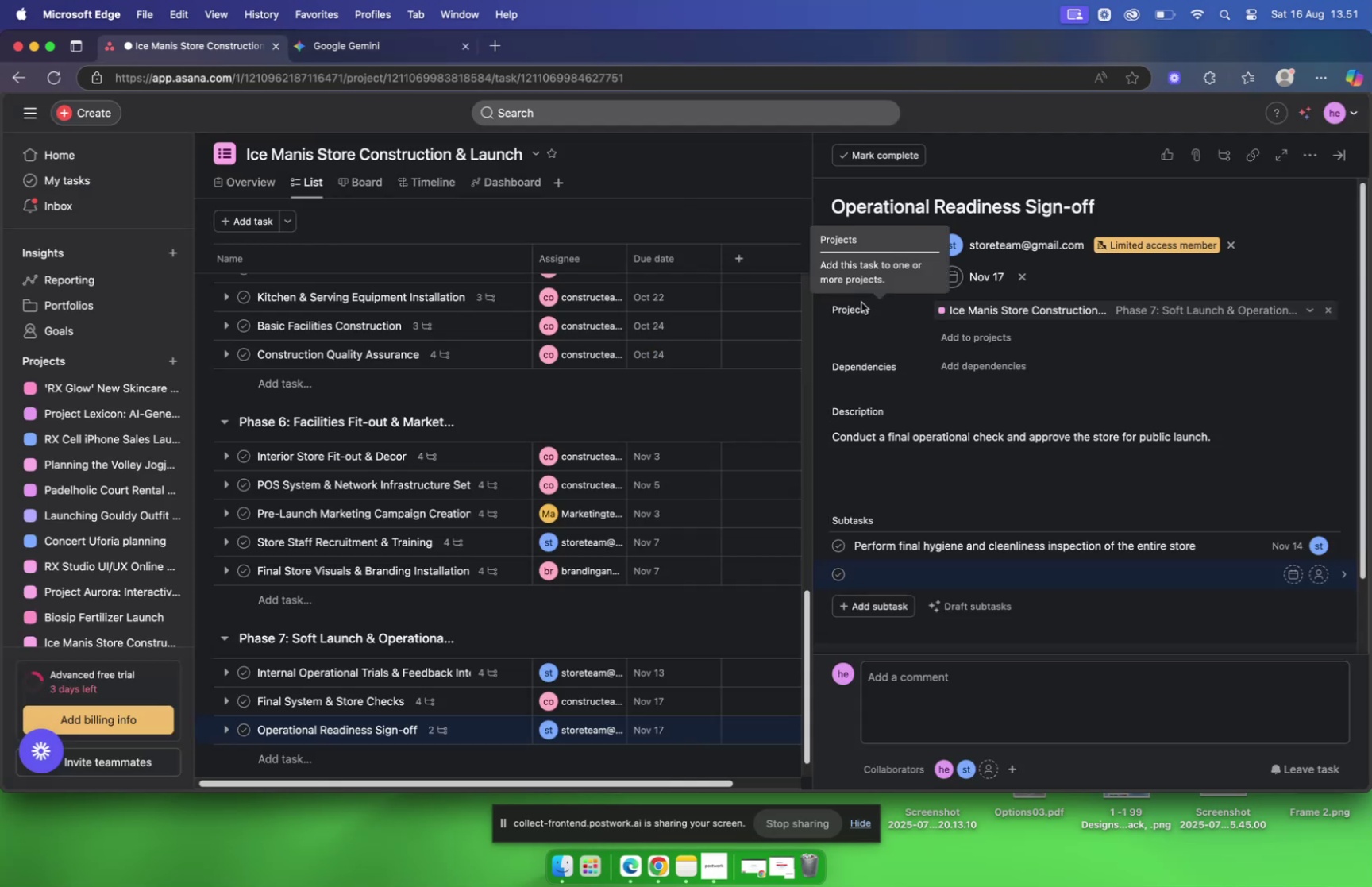 
key(Meta+V)
 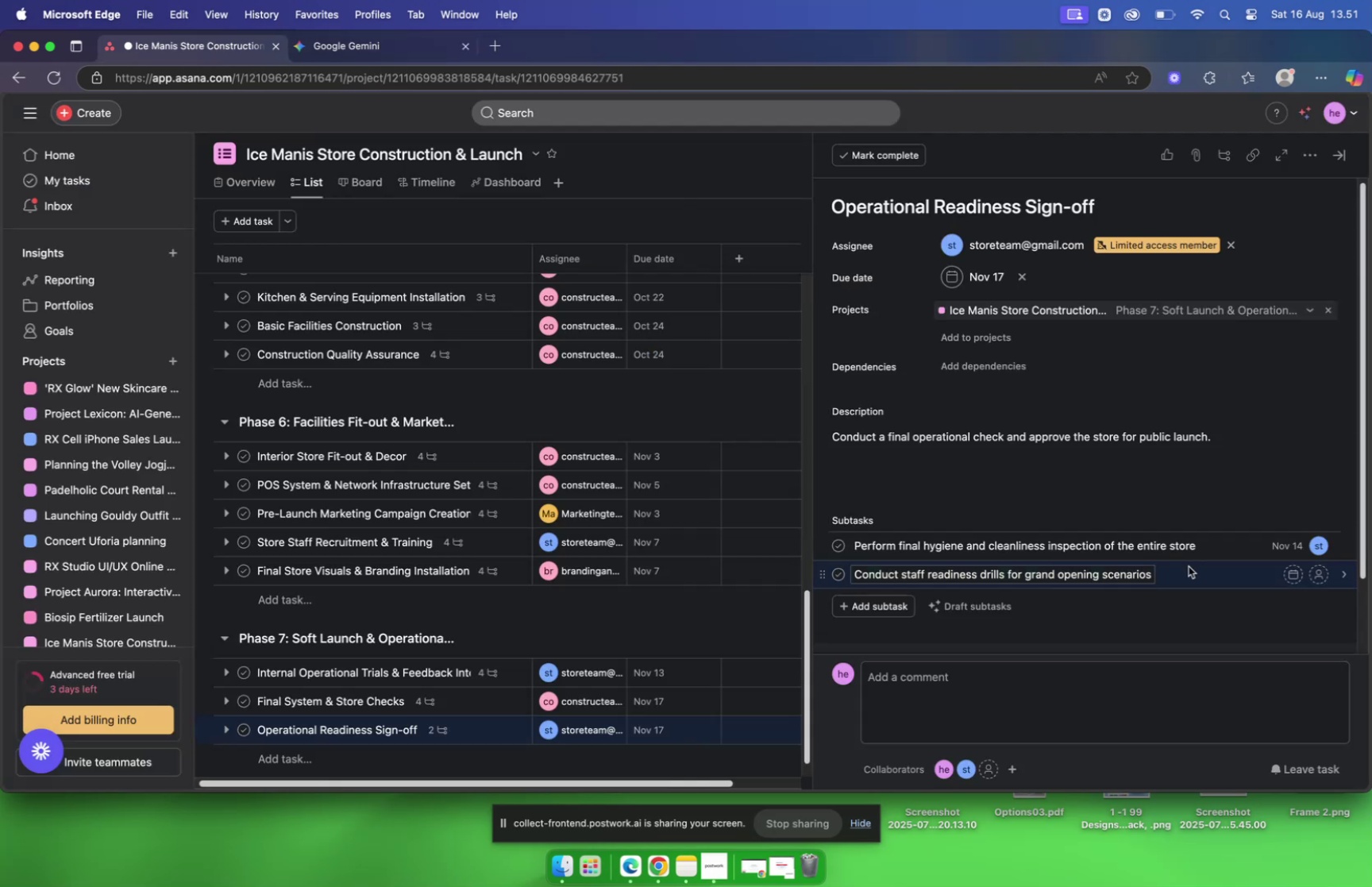 
left_click([1189, 565])
 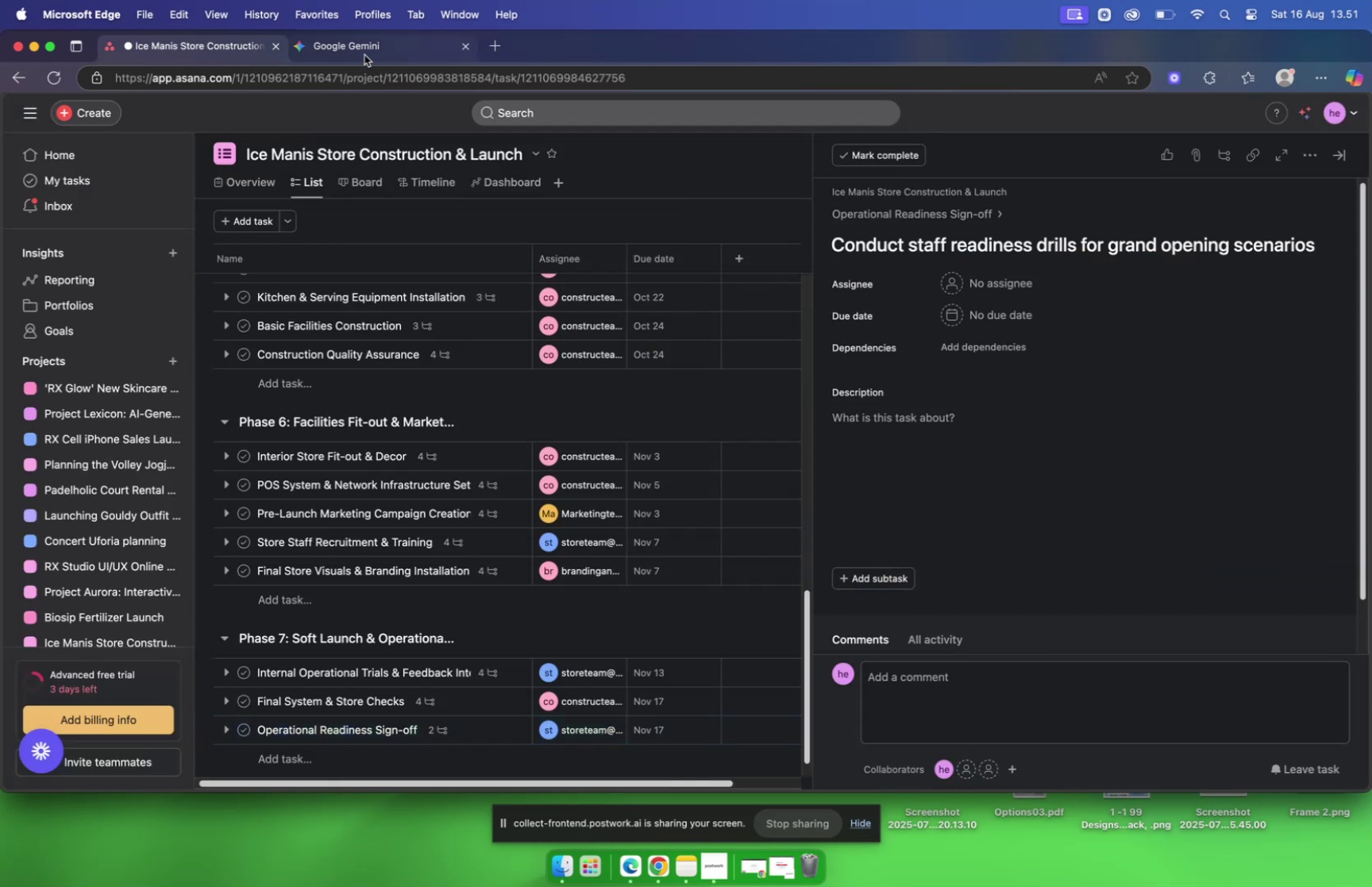 
left_click([364, 55])
 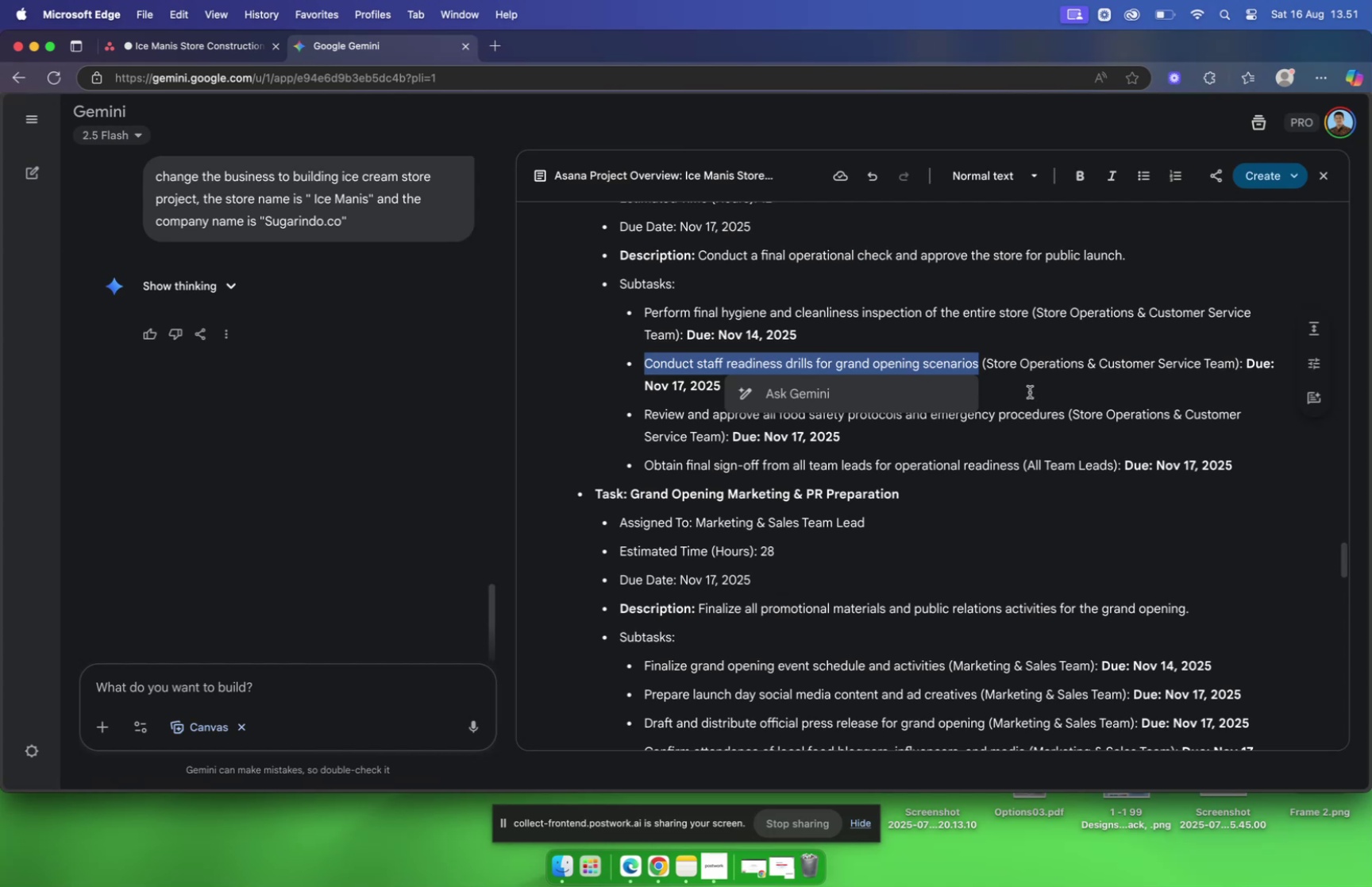 
double_click([1026, 371])
 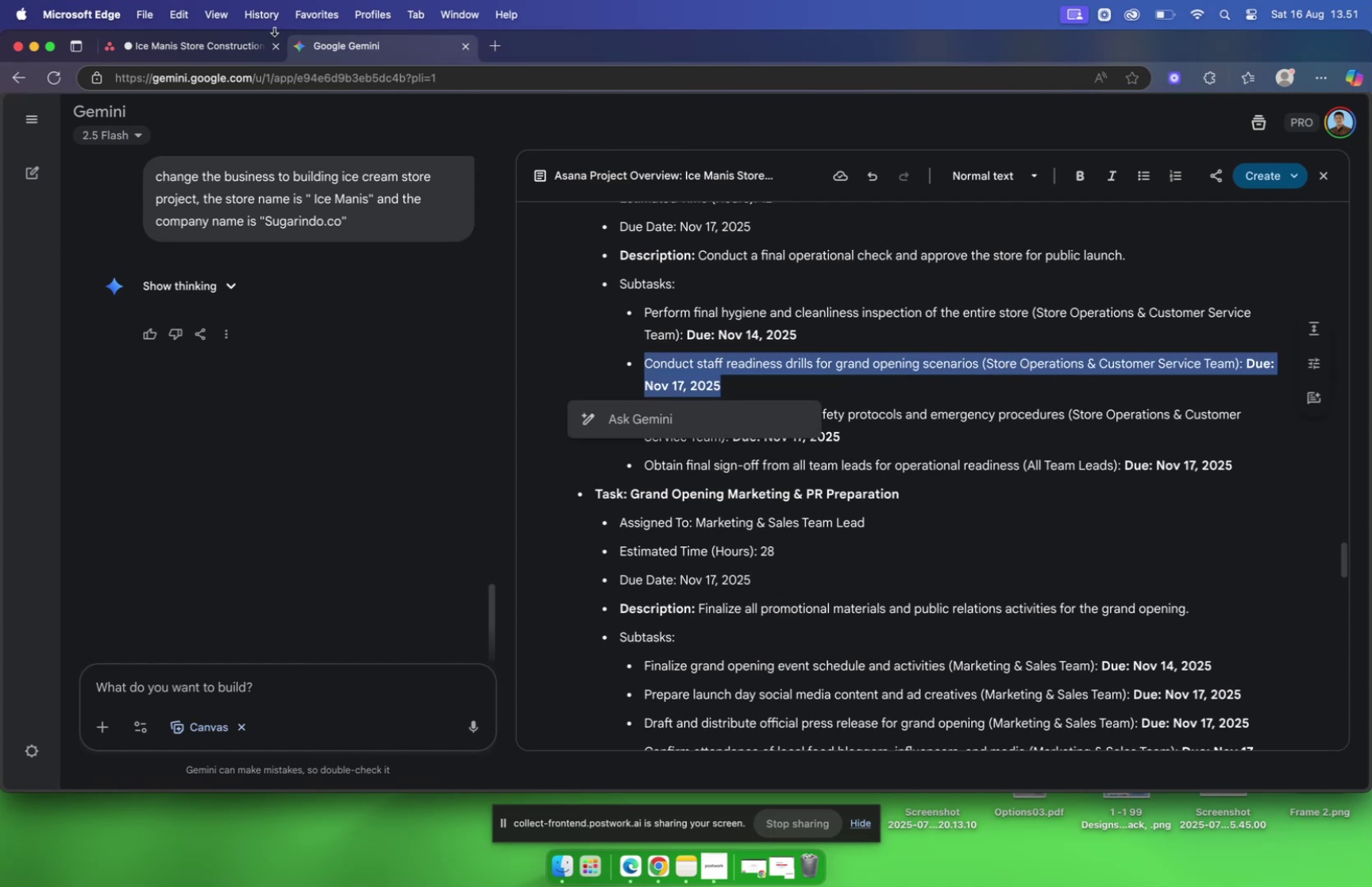 
left_click([191, 44])
 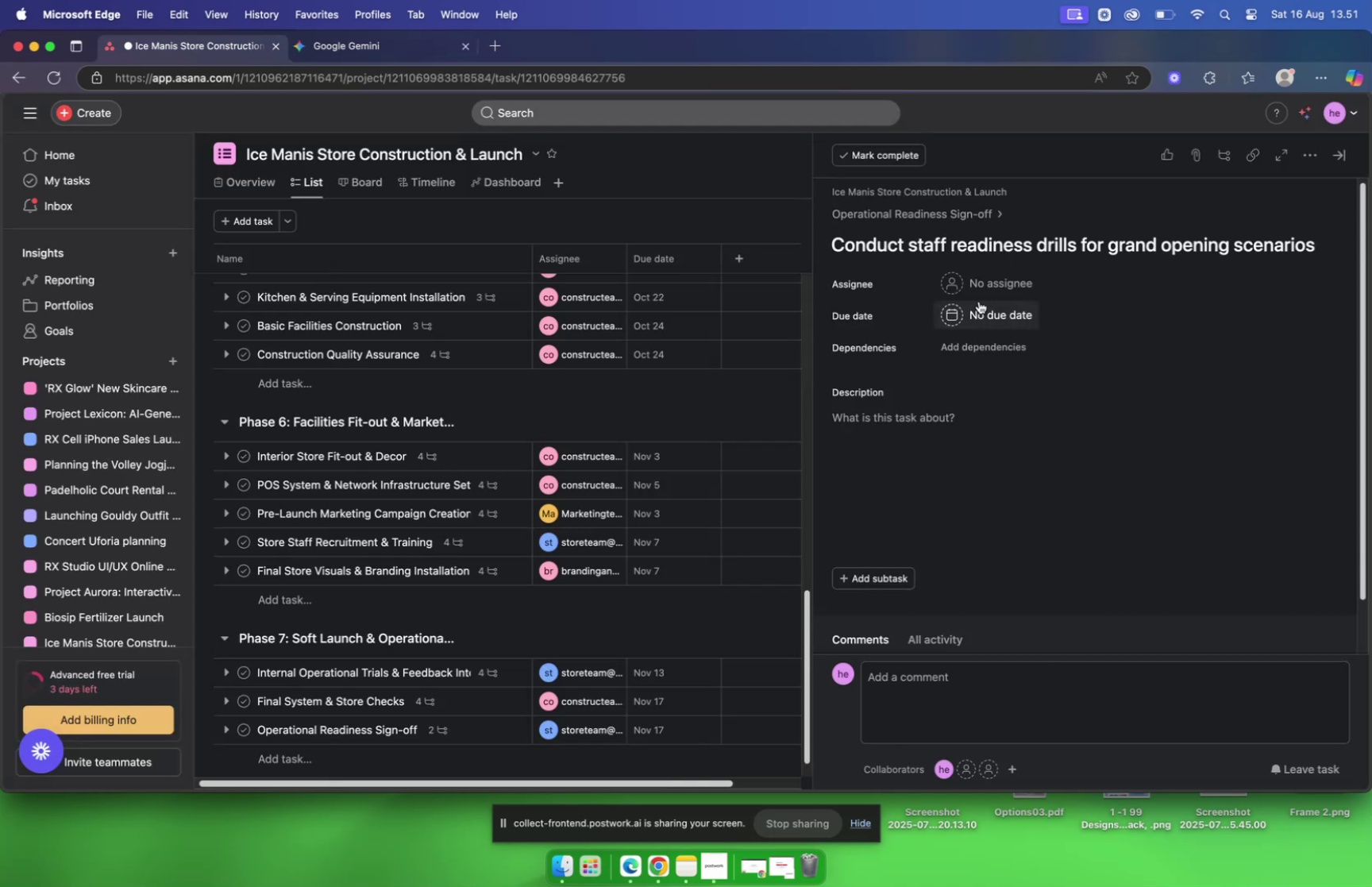 
left_click([974, 291])
 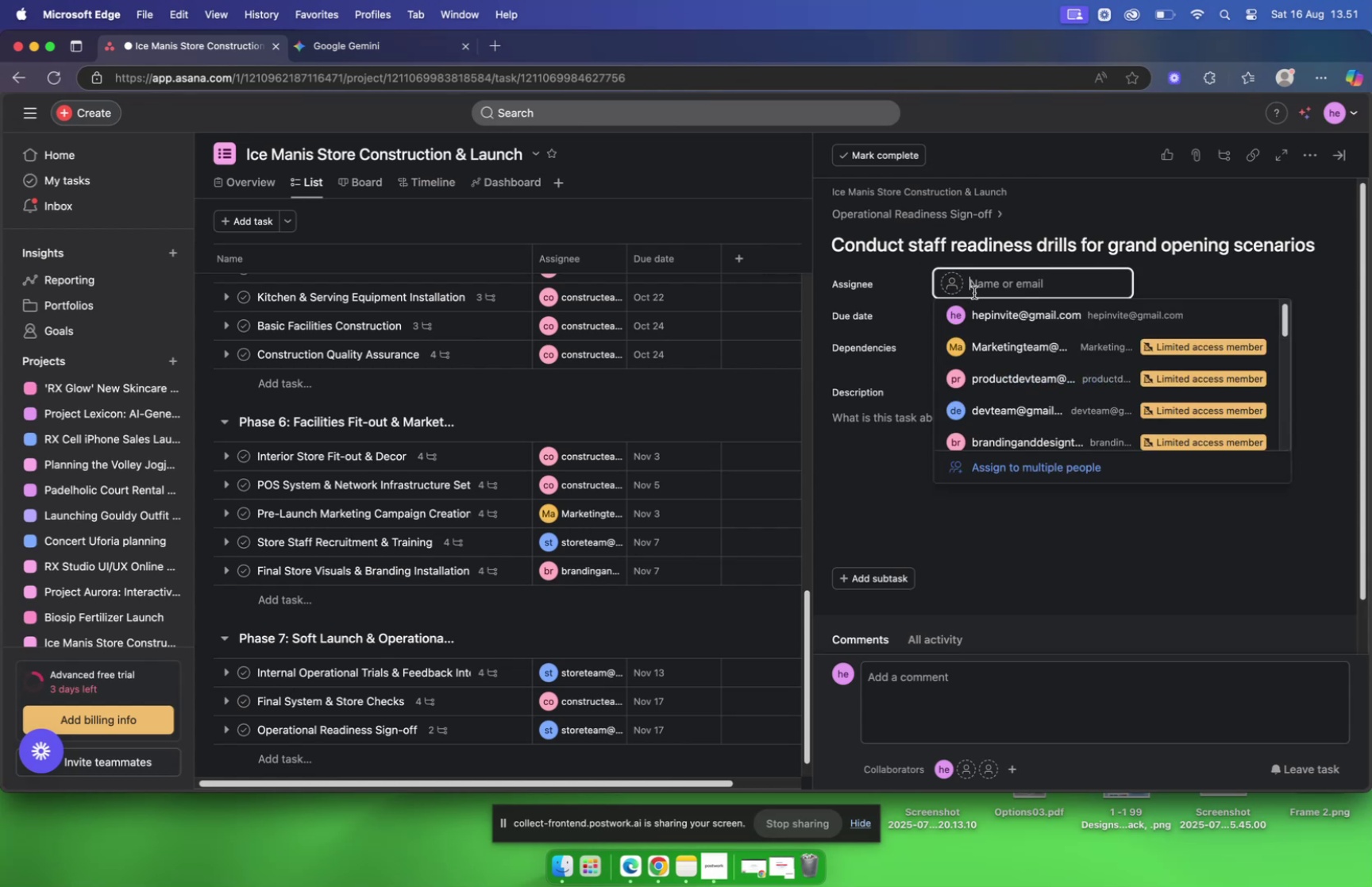 
type(store)
 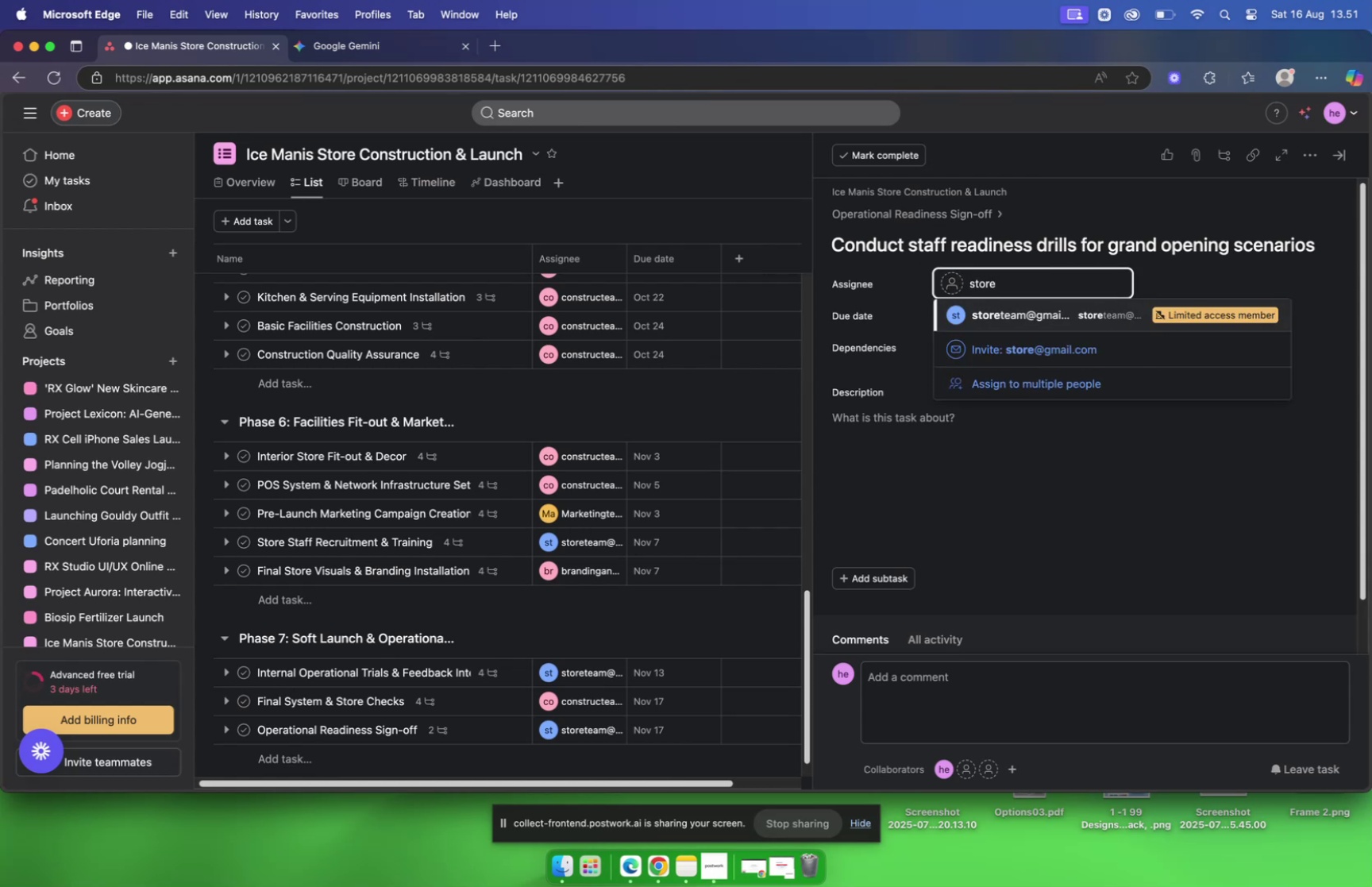 
key(Enter)
 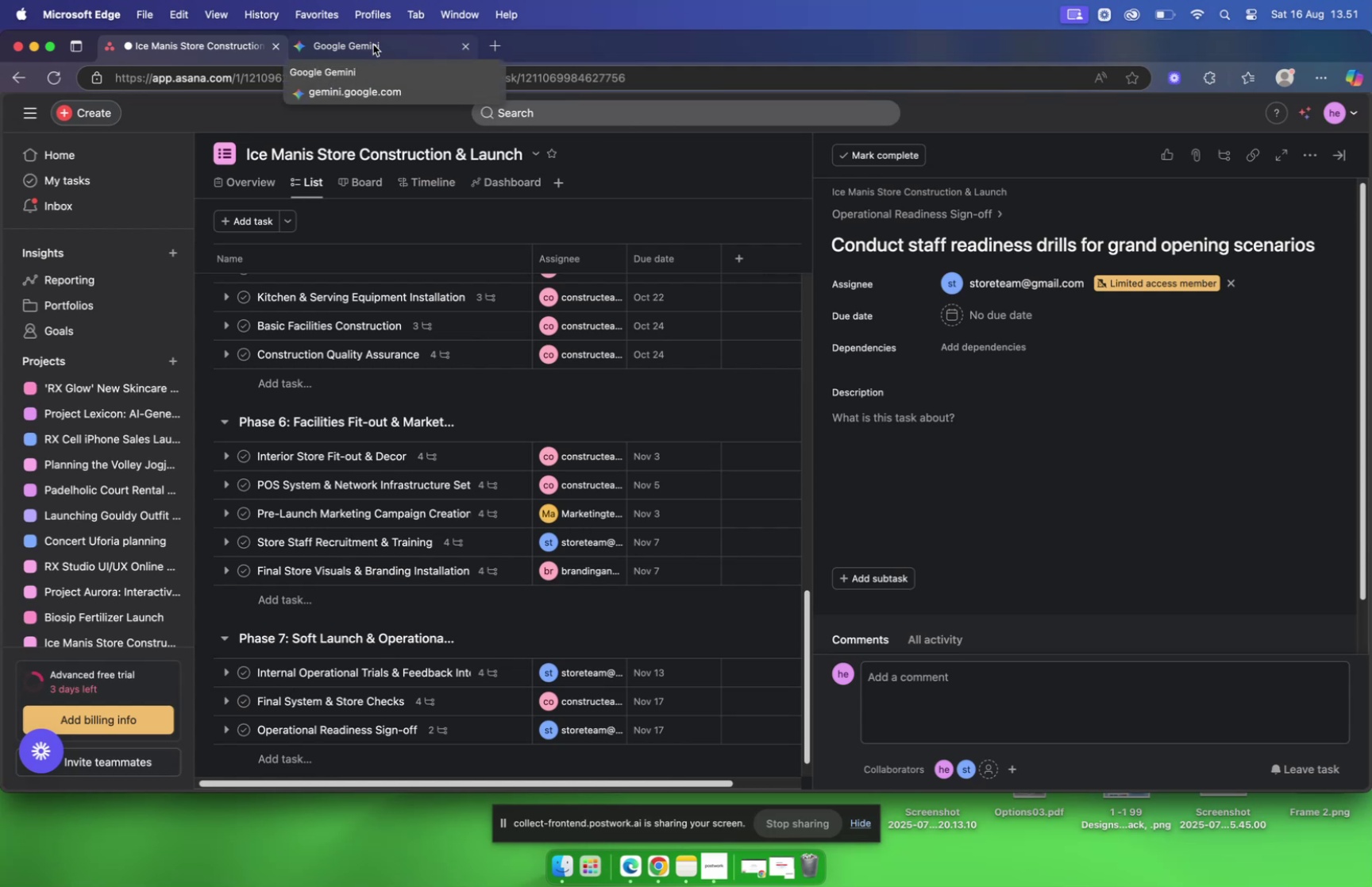 
wait(6.75)
 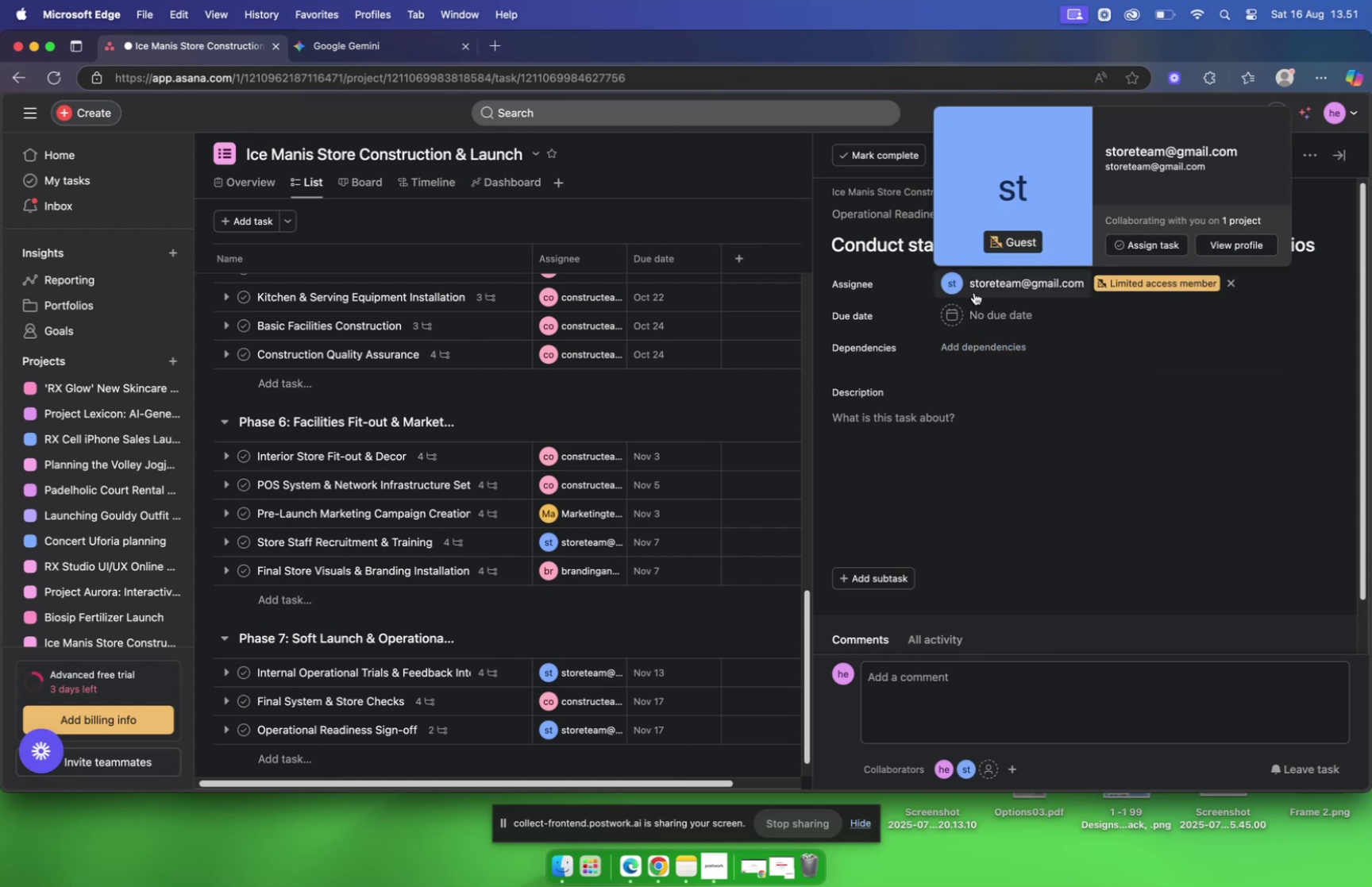 
left_click([373, 44])
 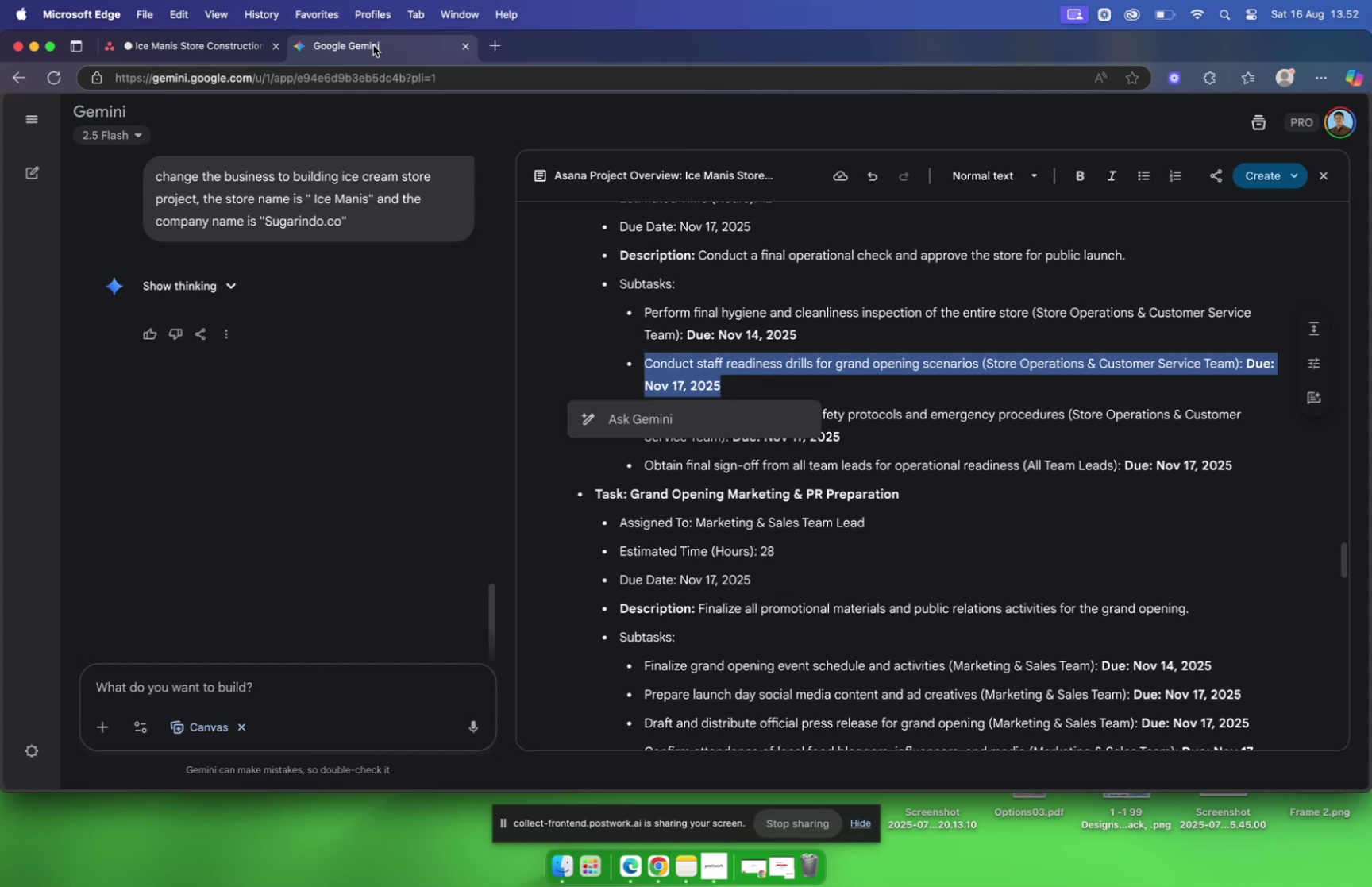 
wait(13.09)
 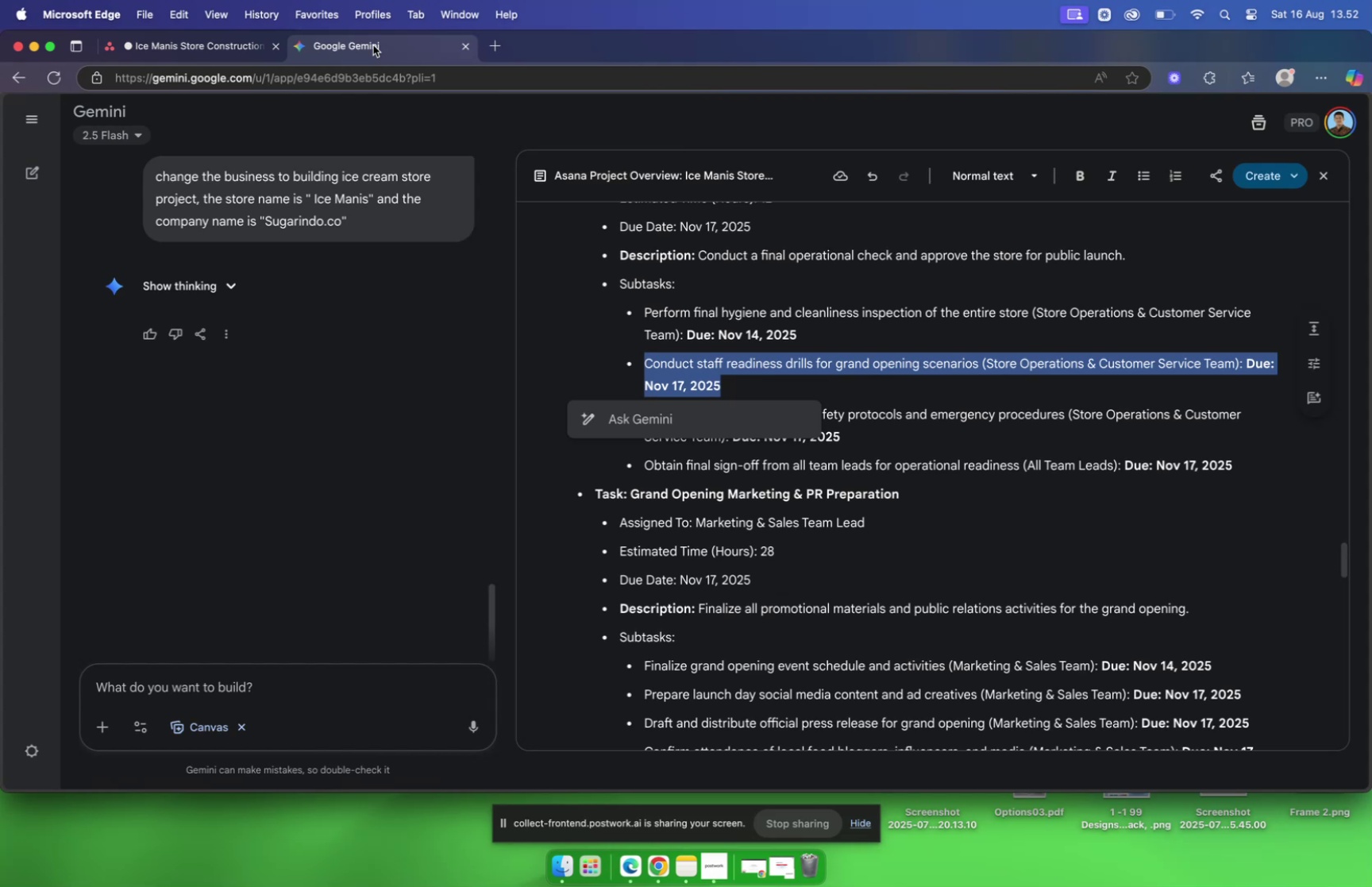 
left_click([143, 44])
 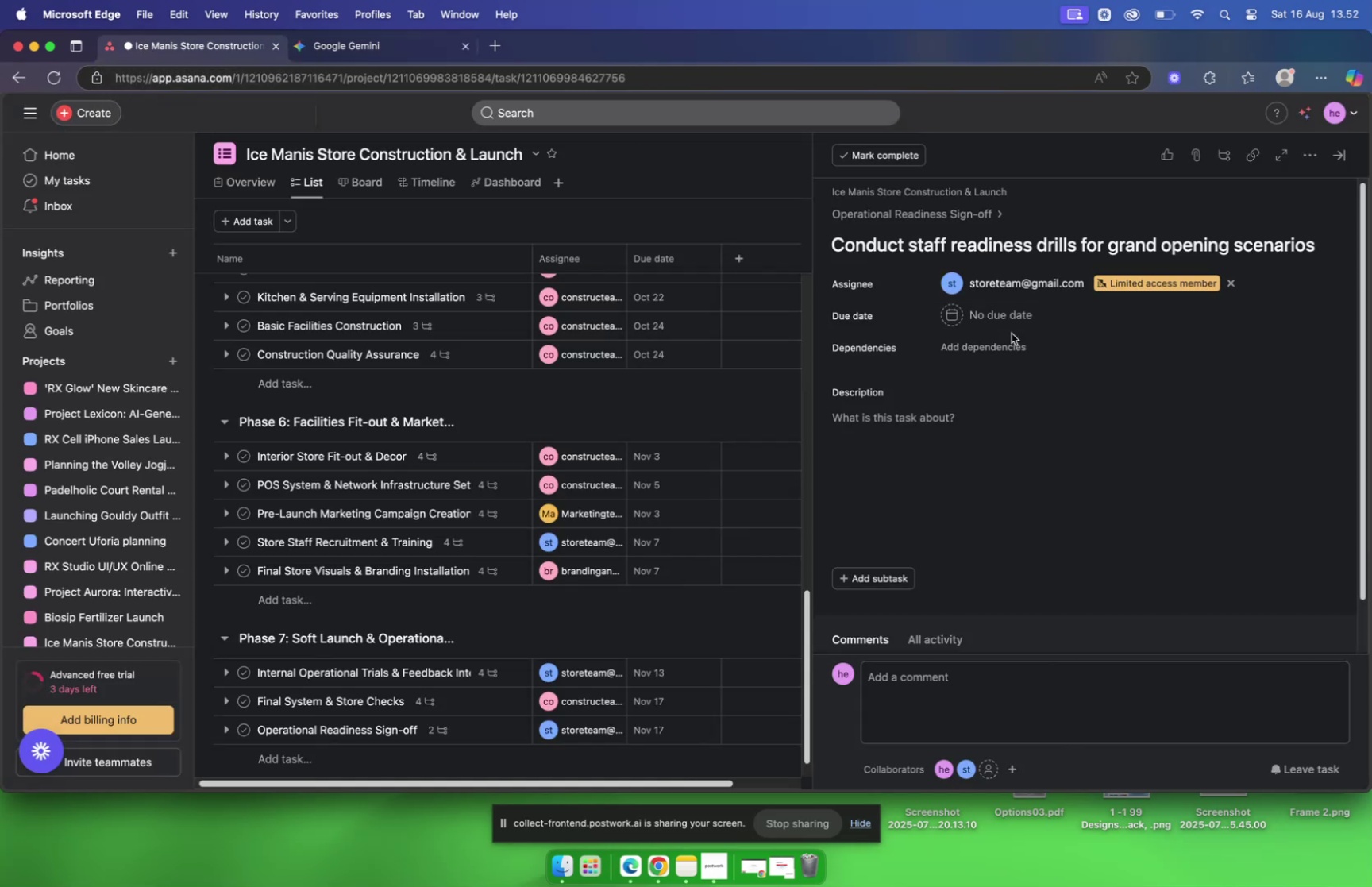 
left_click([991, 320])
 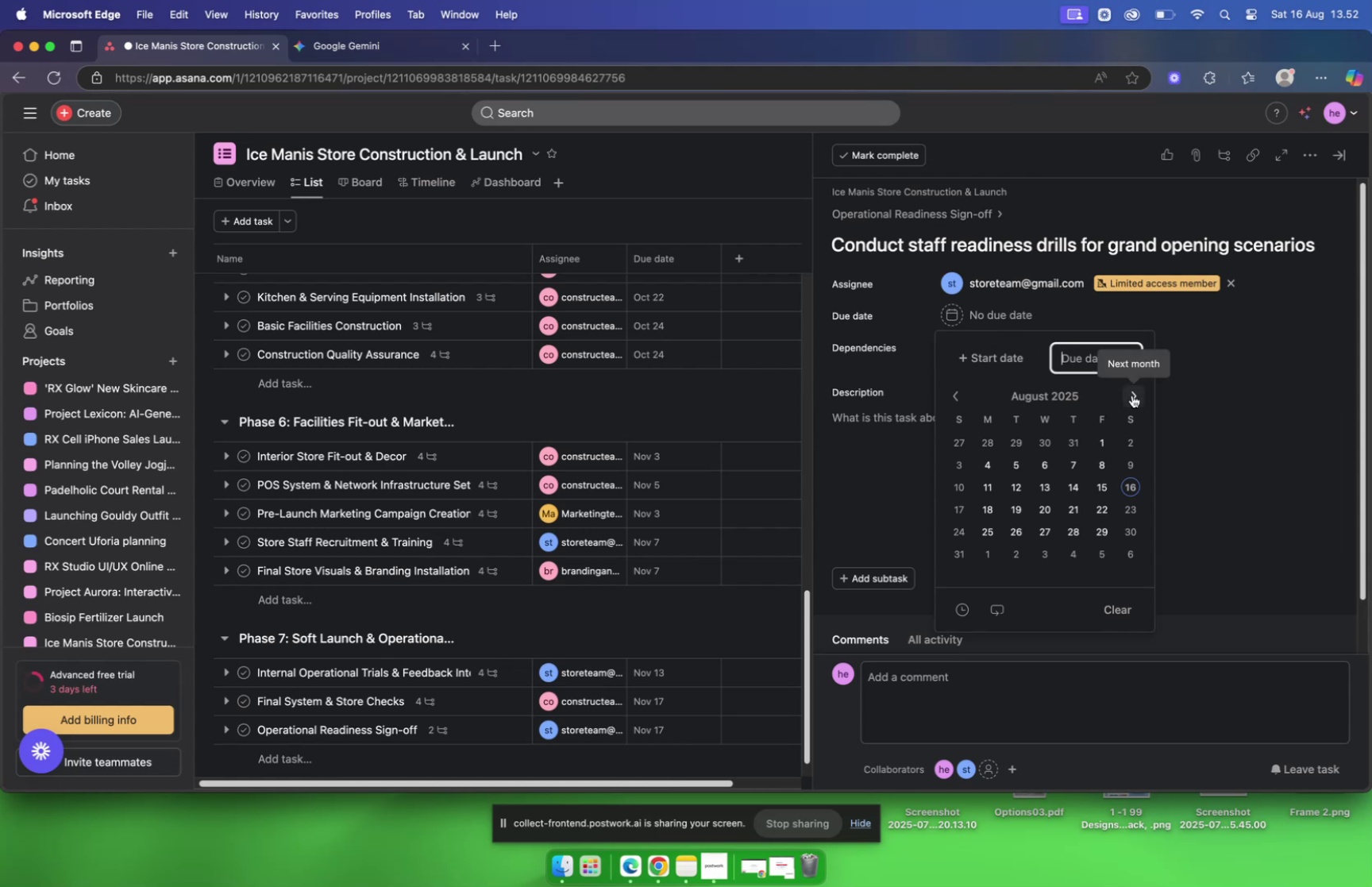 
wait(5.56)
 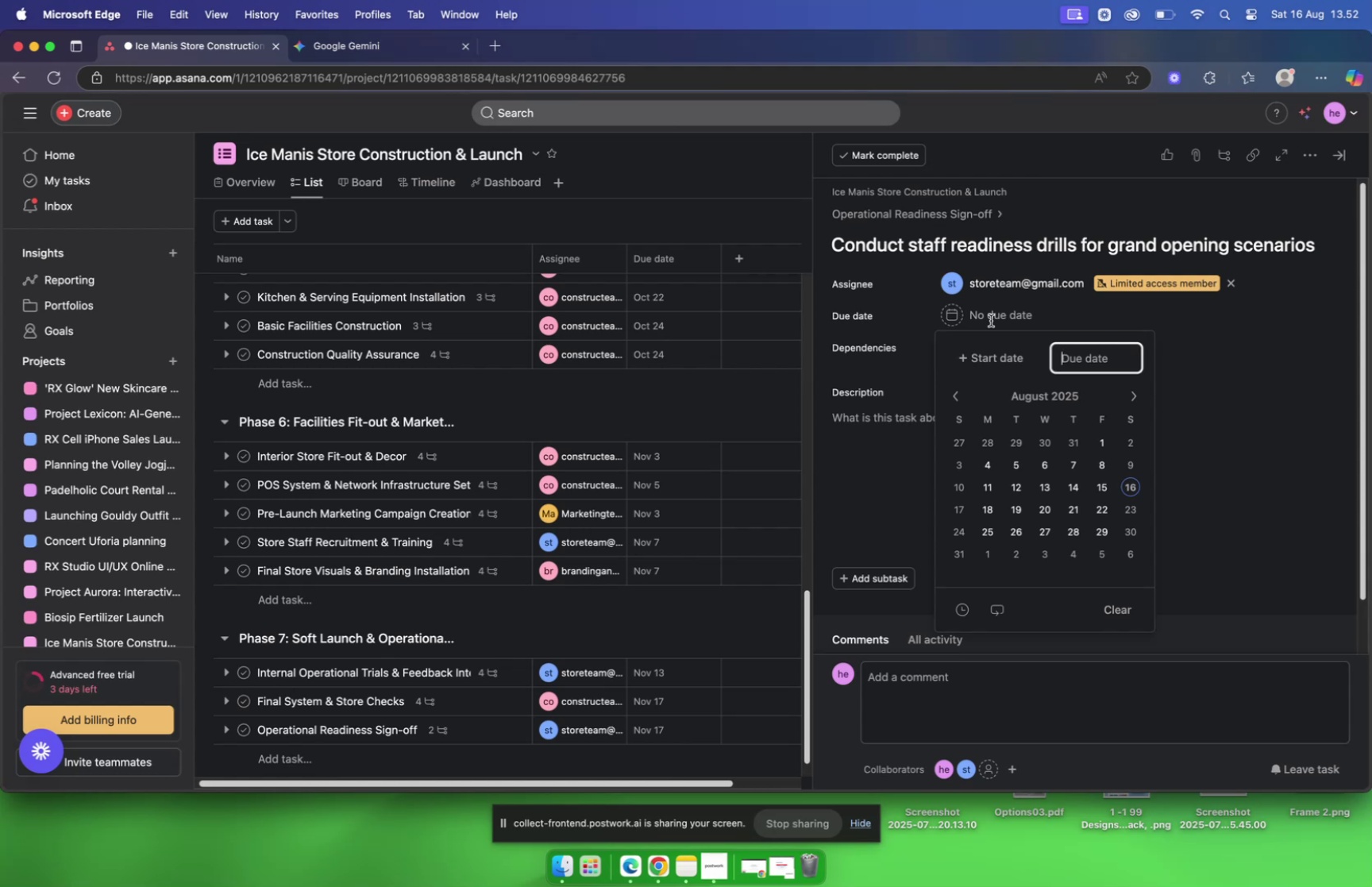 
left_click([1132, 395])
 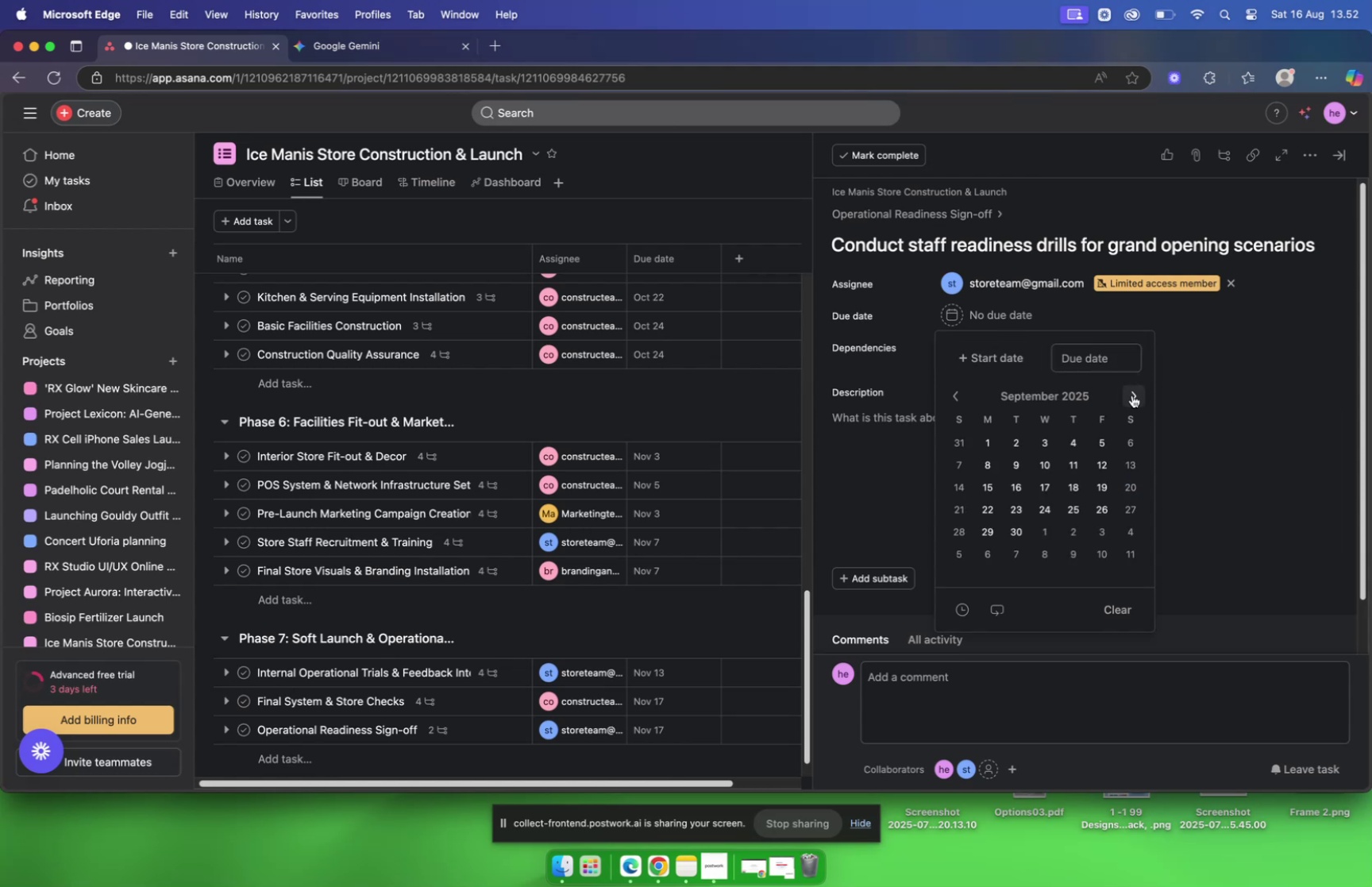 
left_click([1132, 395])
 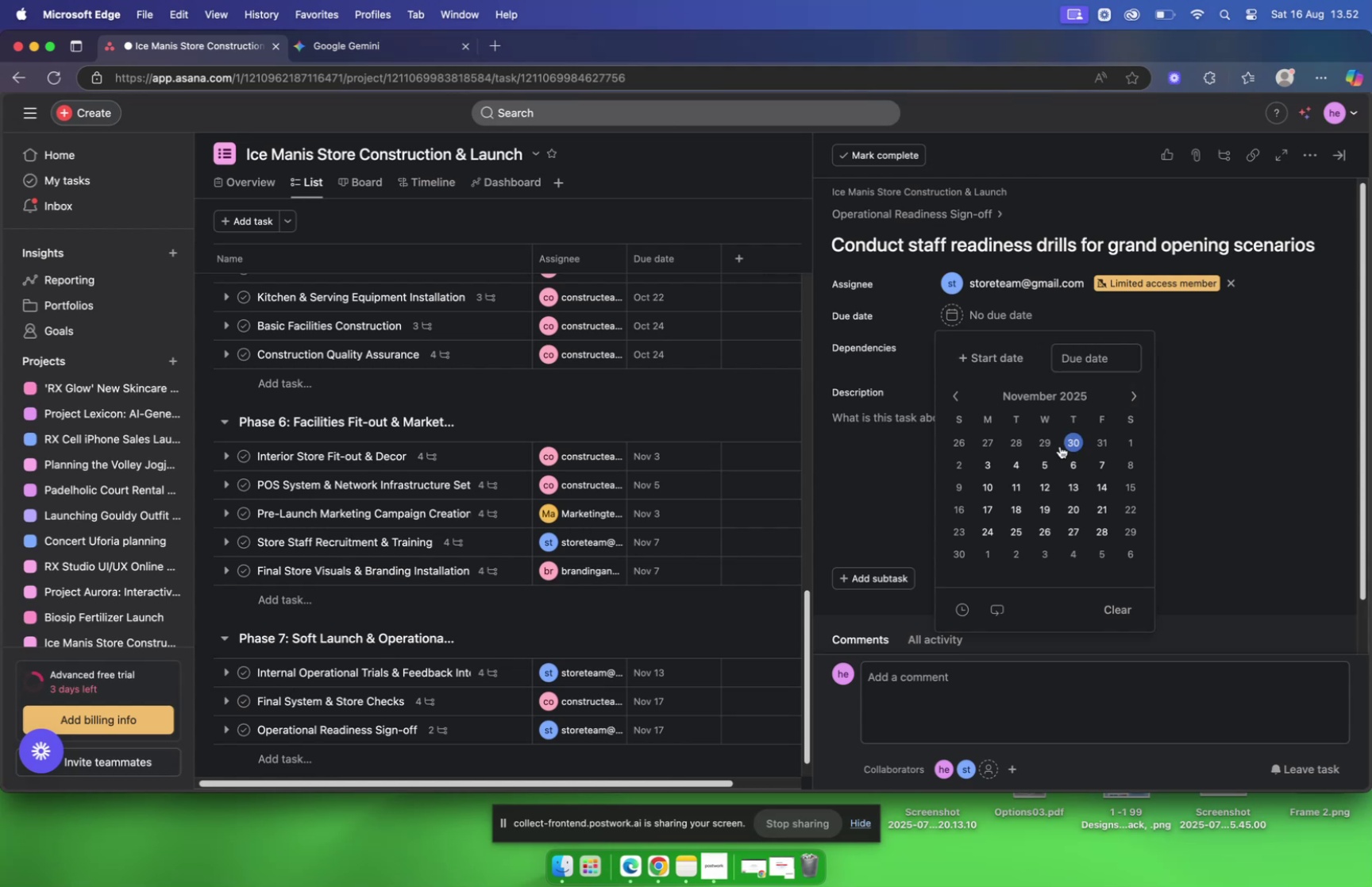 
wait(5.41)
 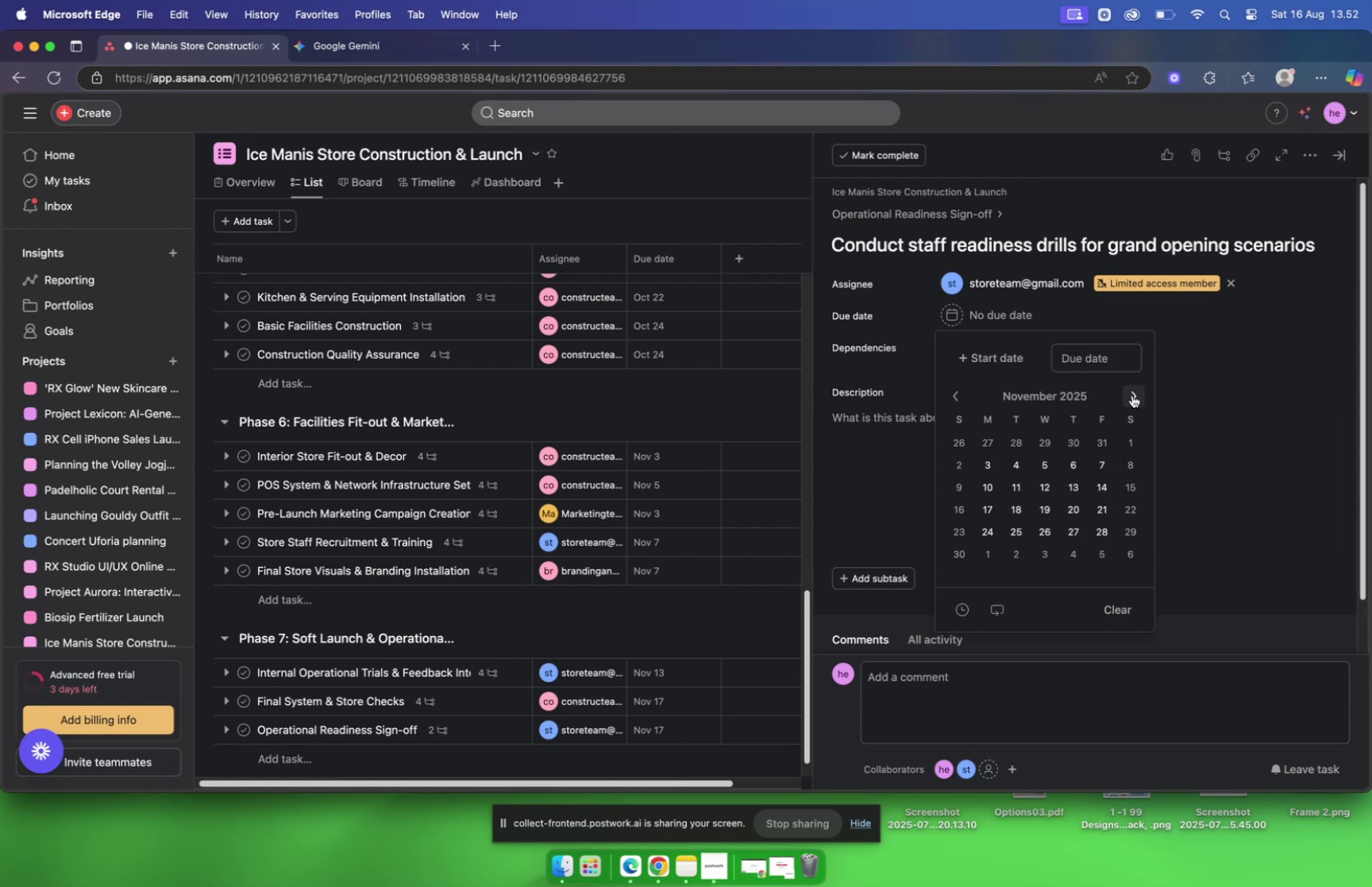 
left_click([988, 503])
 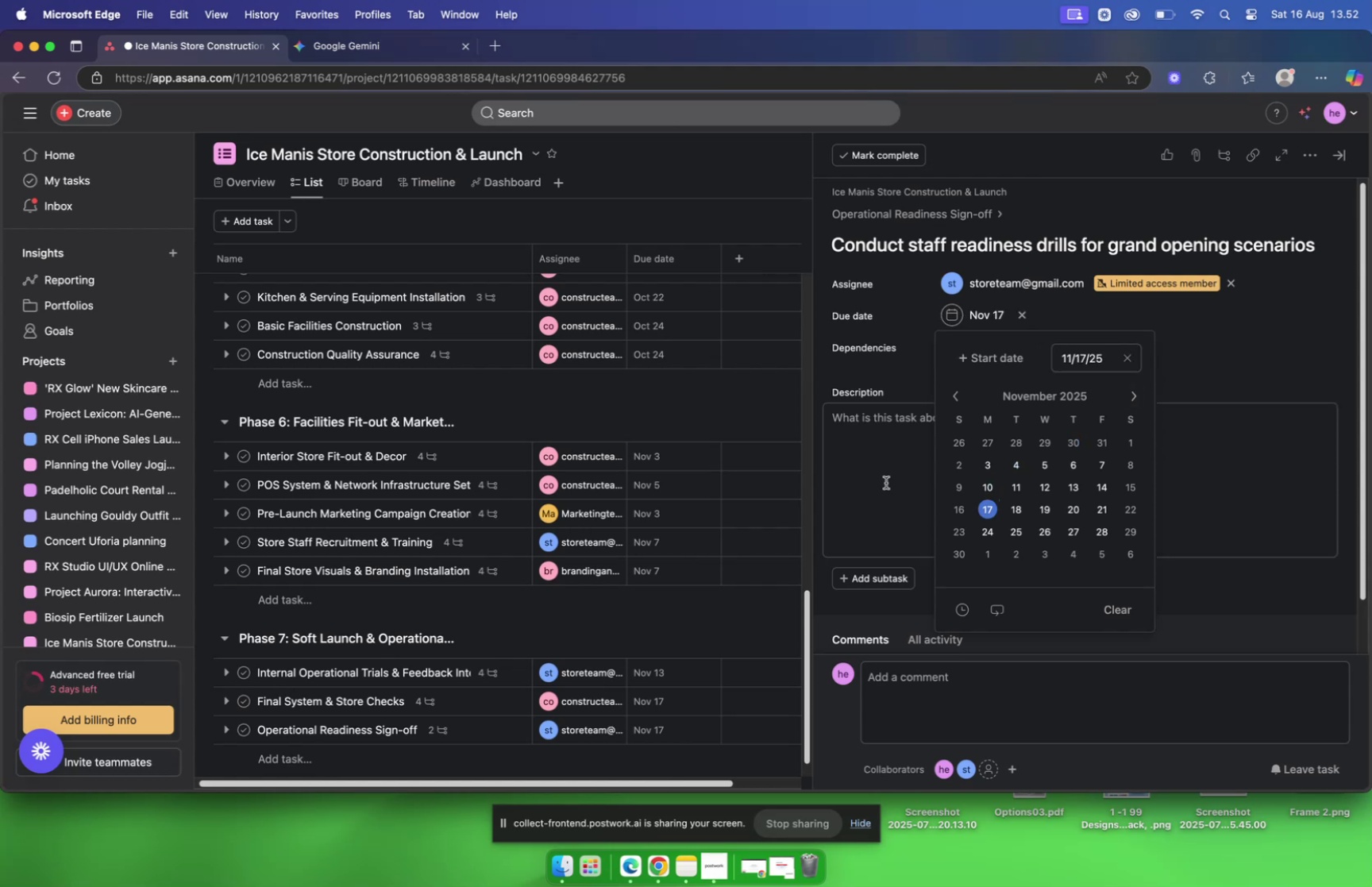 
left_click([886, 482])
 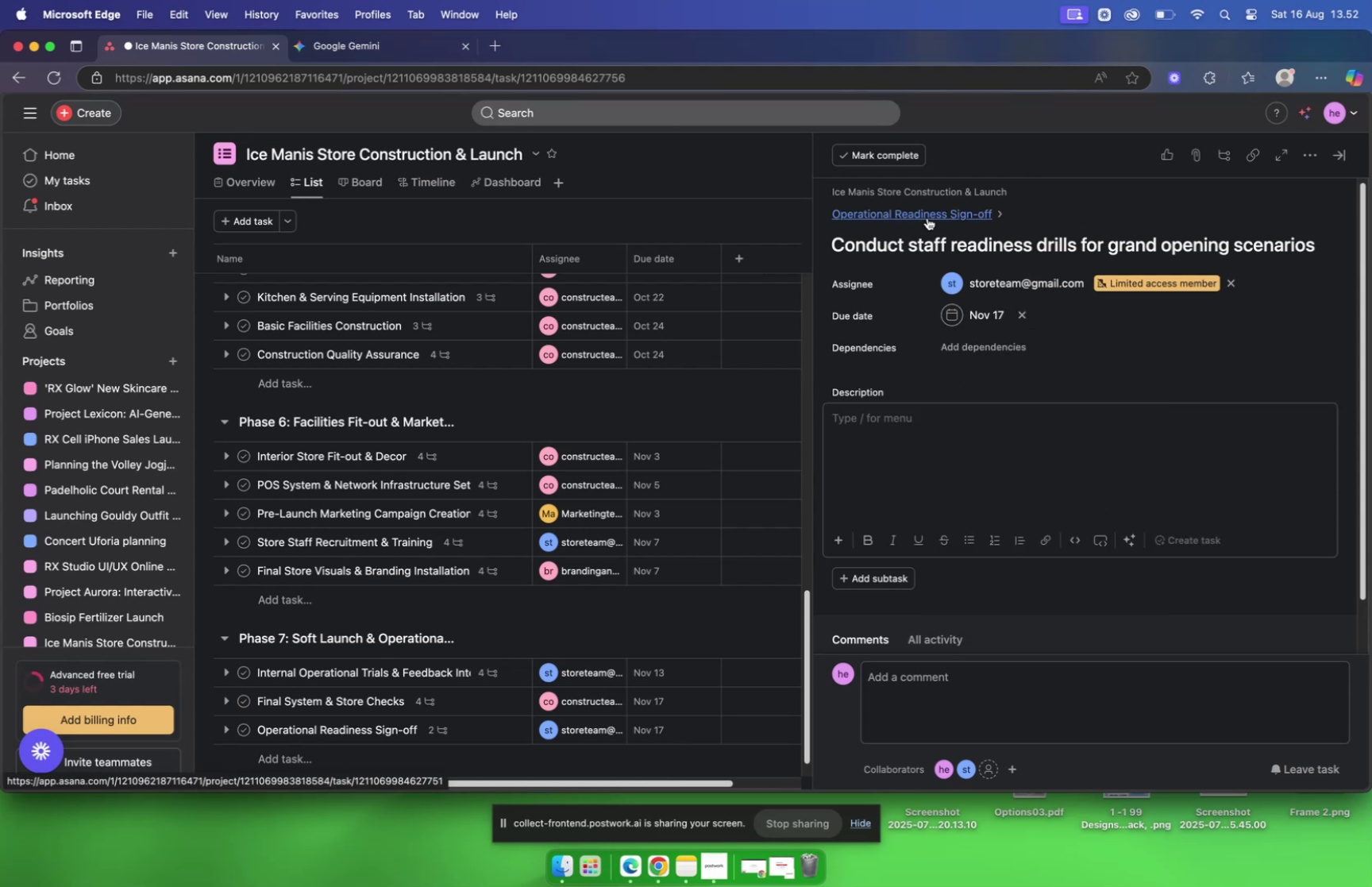 
left_click([927, 218])
 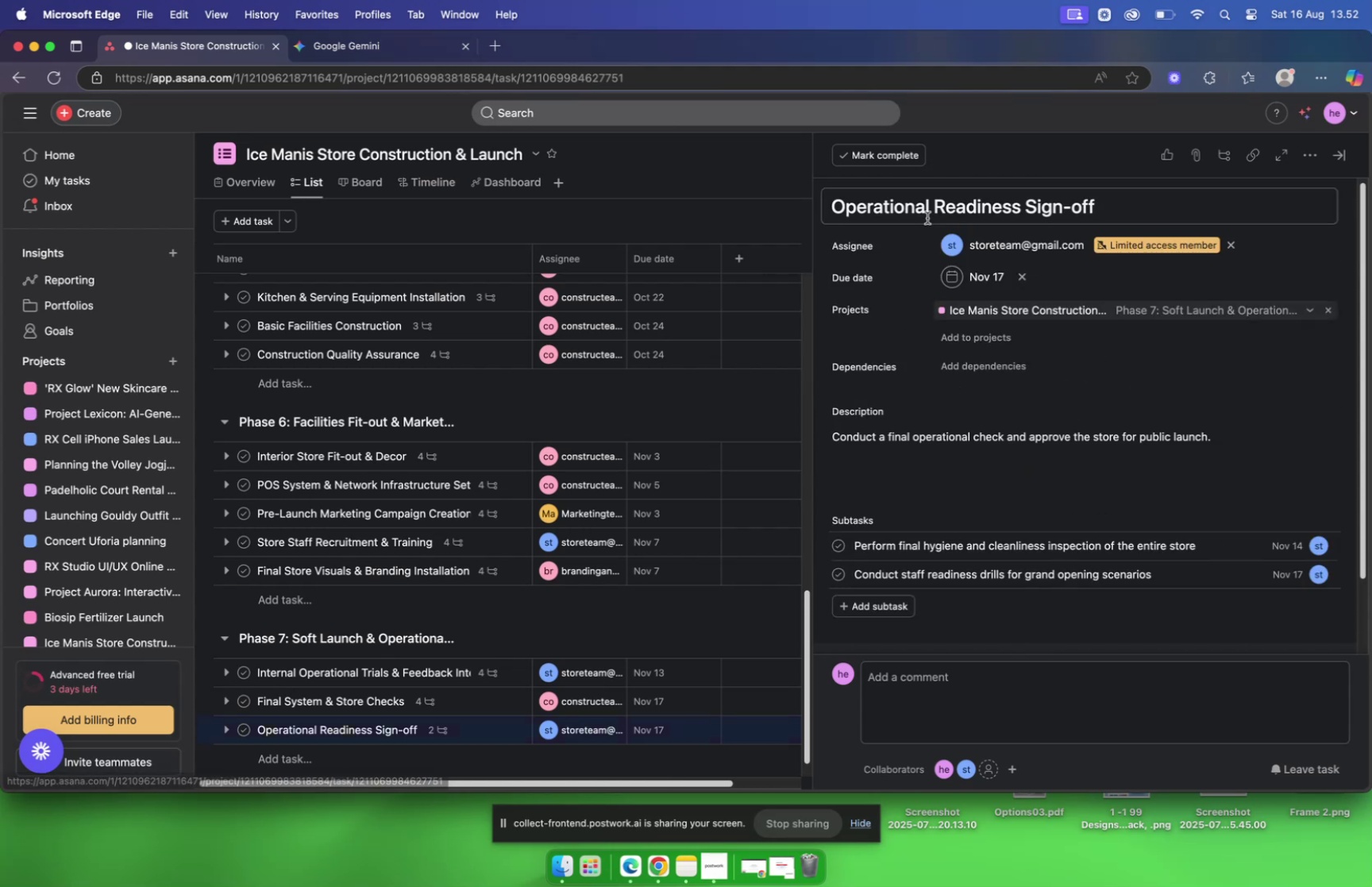 
scroll: coordinate [927, 218], scroll_direction: down, amount: 2.0
 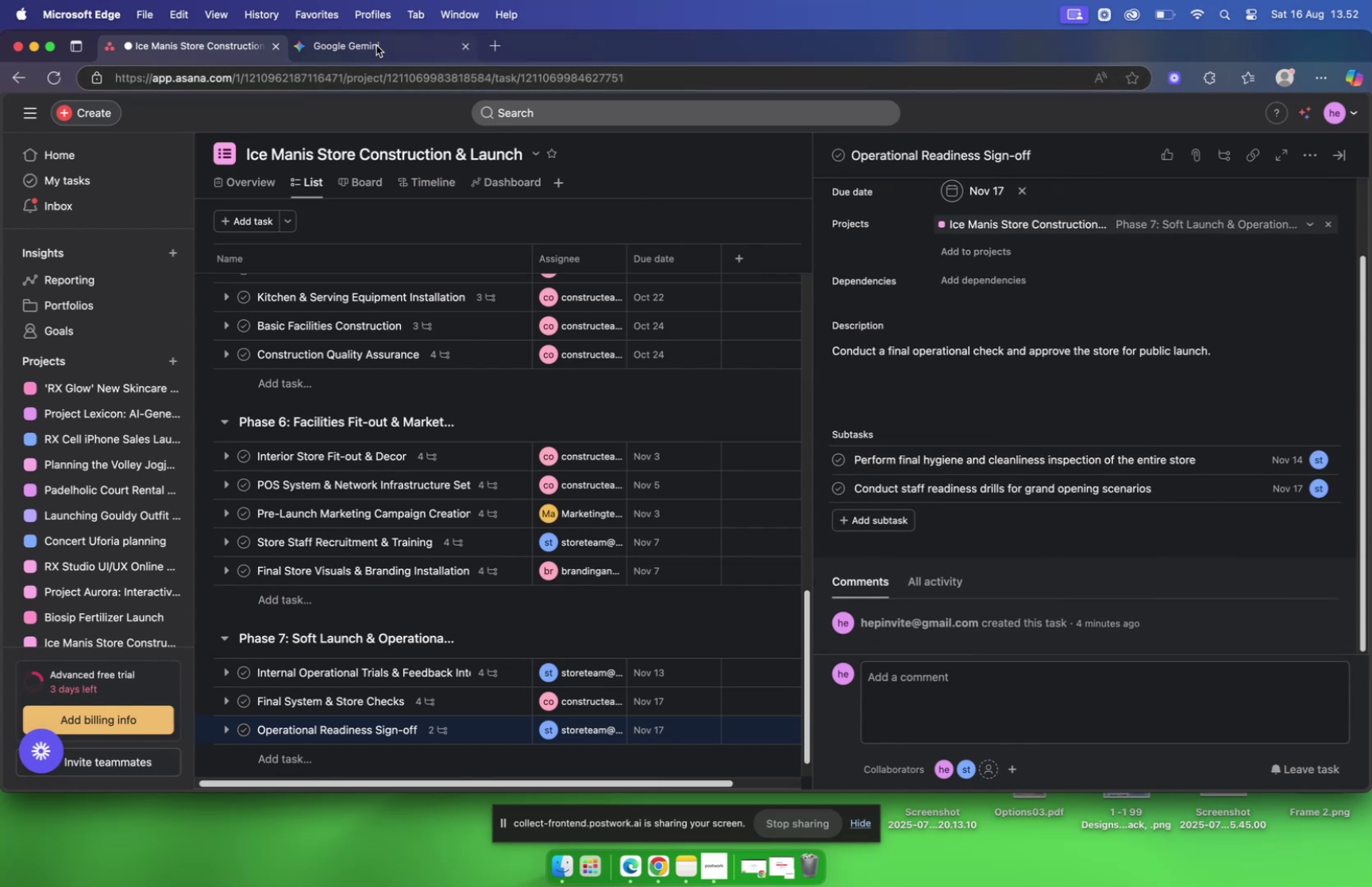 
left_click([376, 44])
 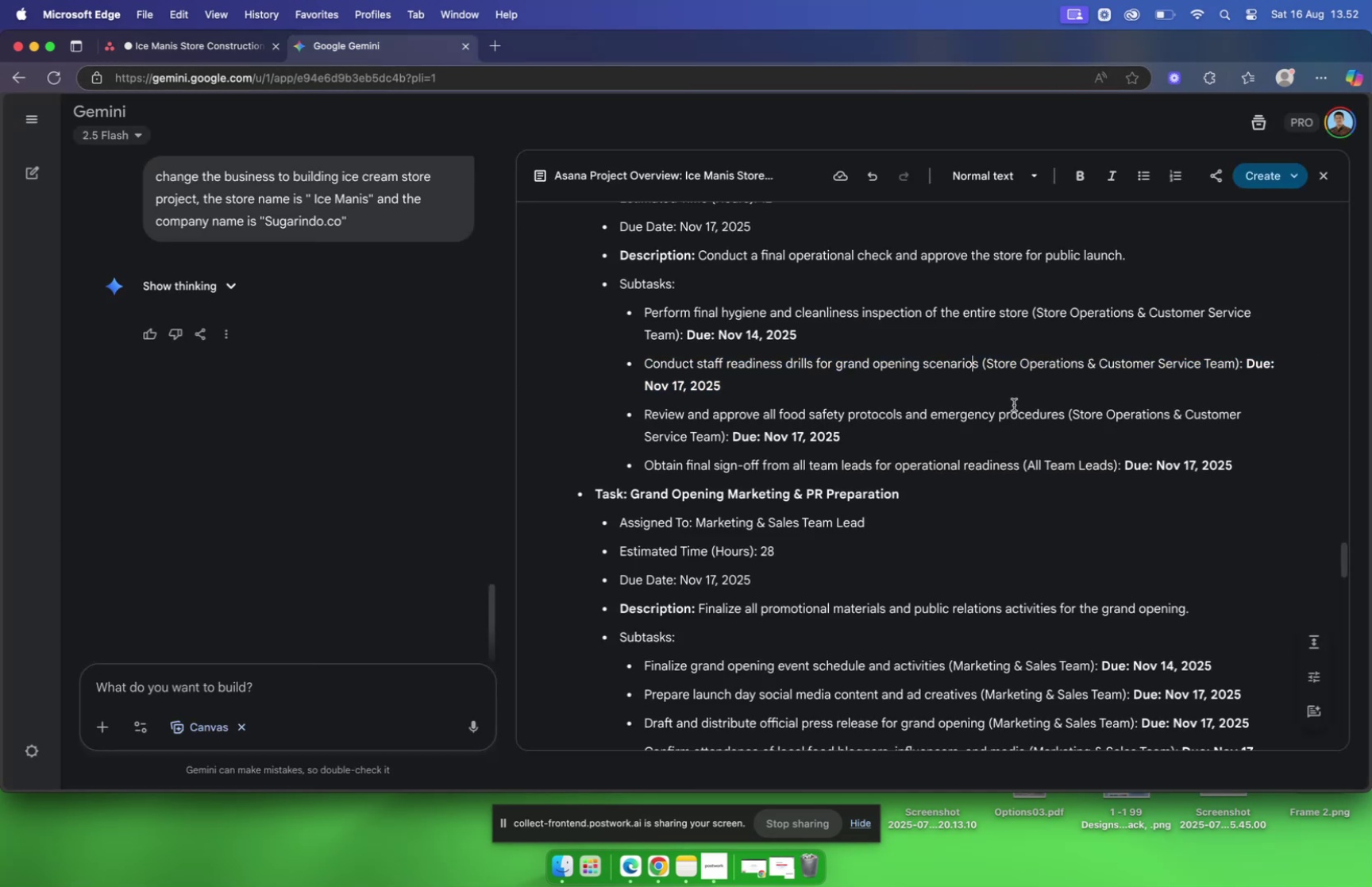 
wait(6.74)
 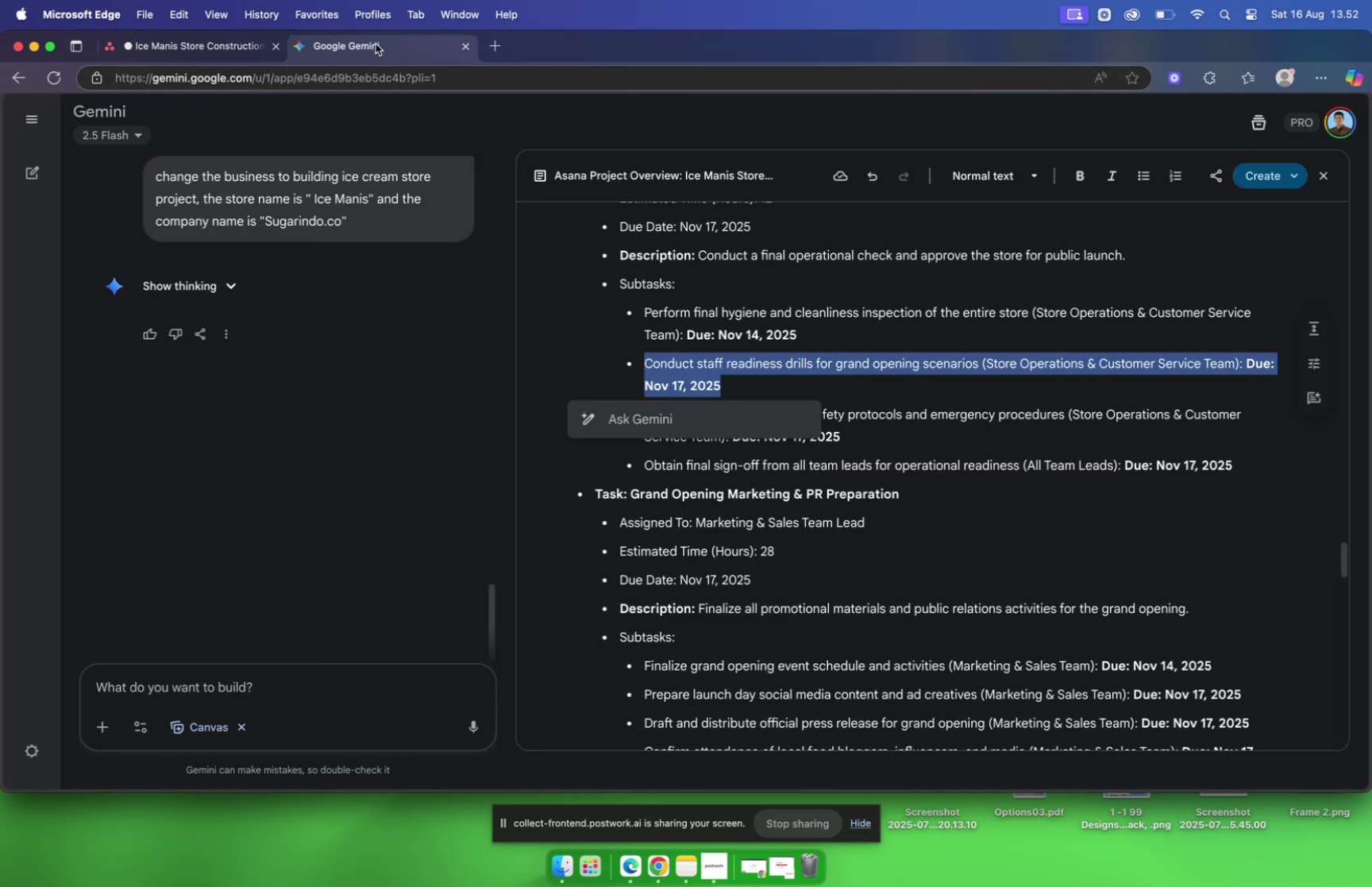 
left_click_drag(start_coordinate=[1063, 417], to_coordinate=[644, 405])
 